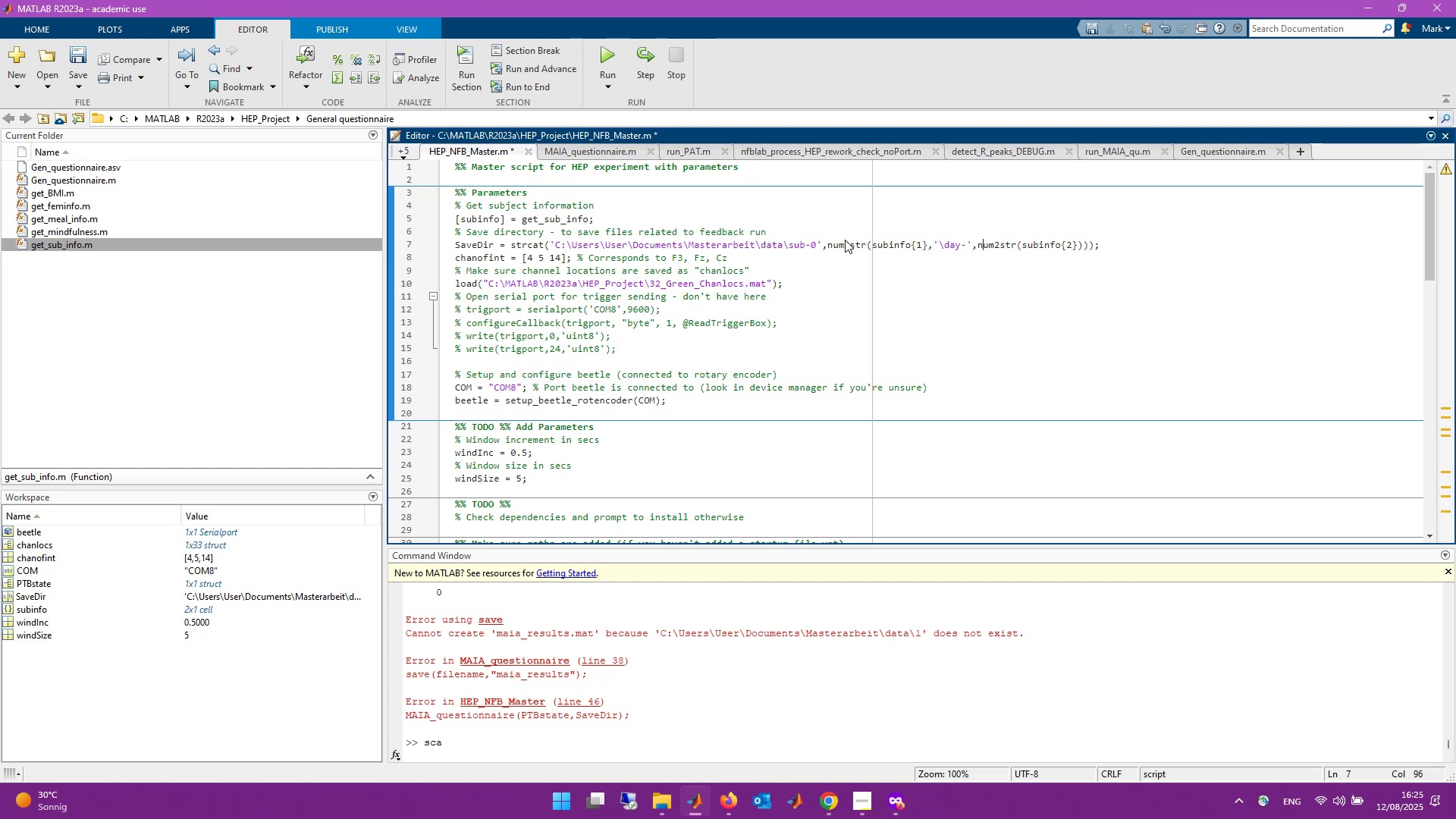 
key(Control+S)
 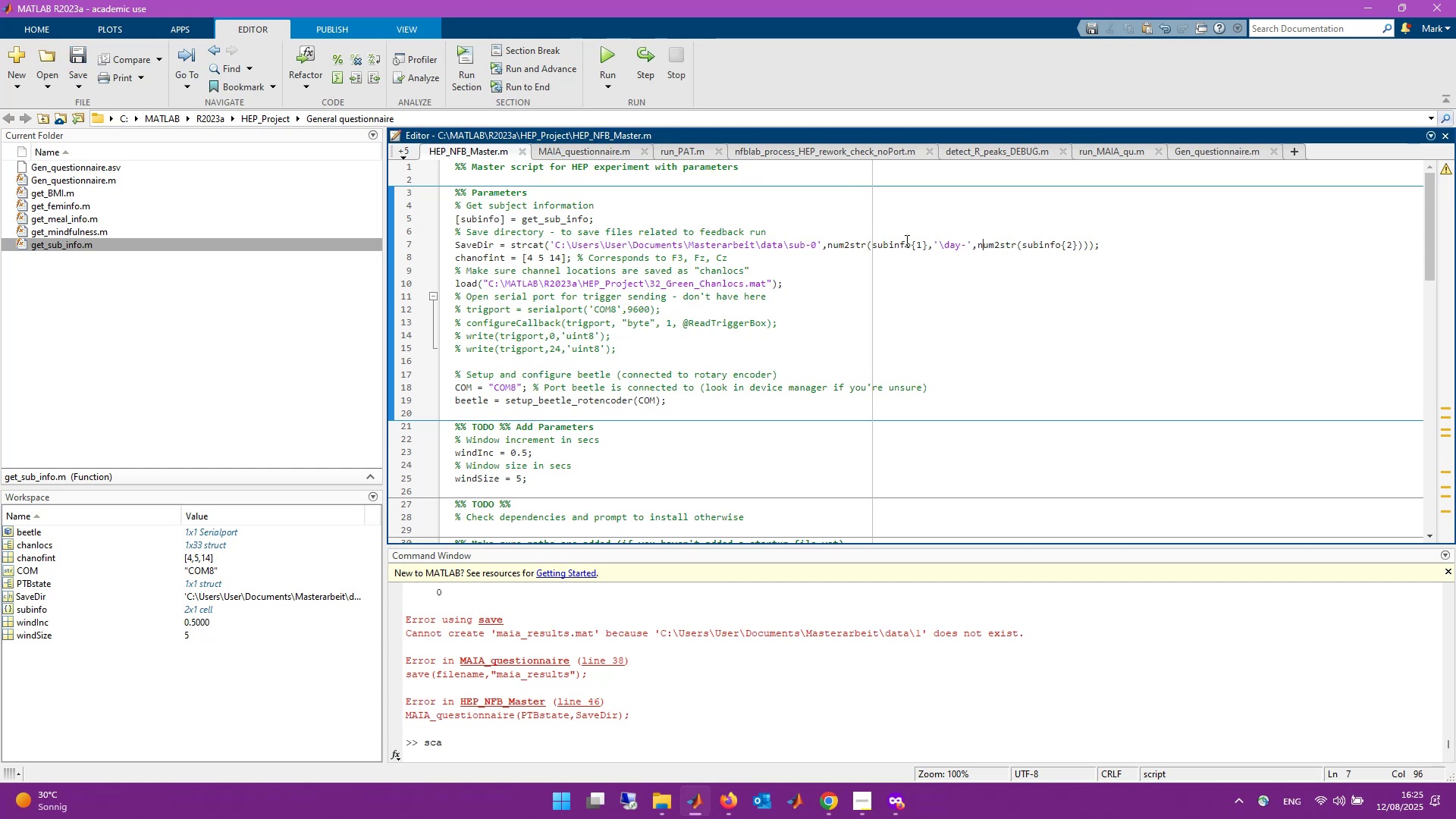 
left_click([1138, 246])
 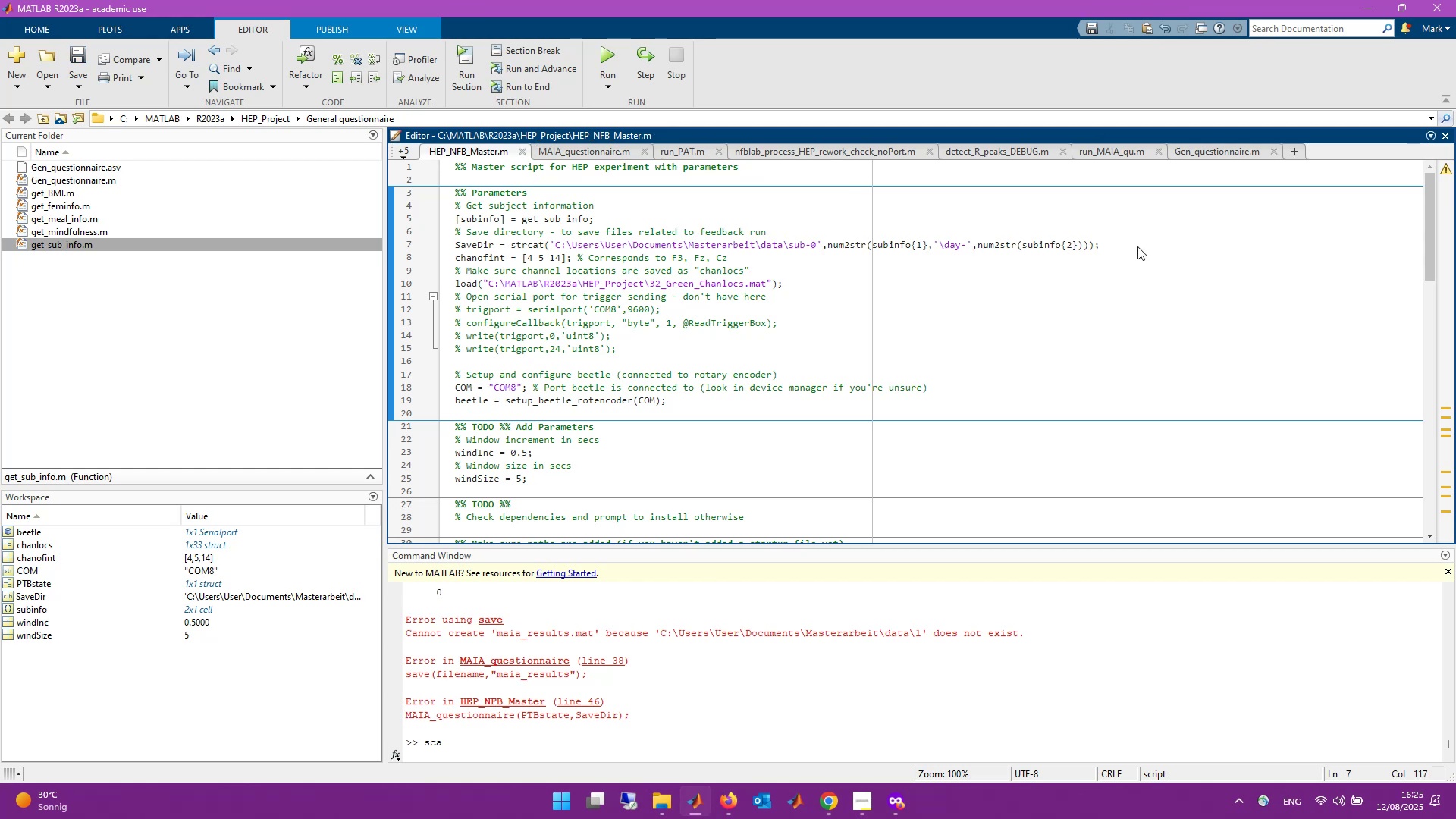 
key(Enter)
 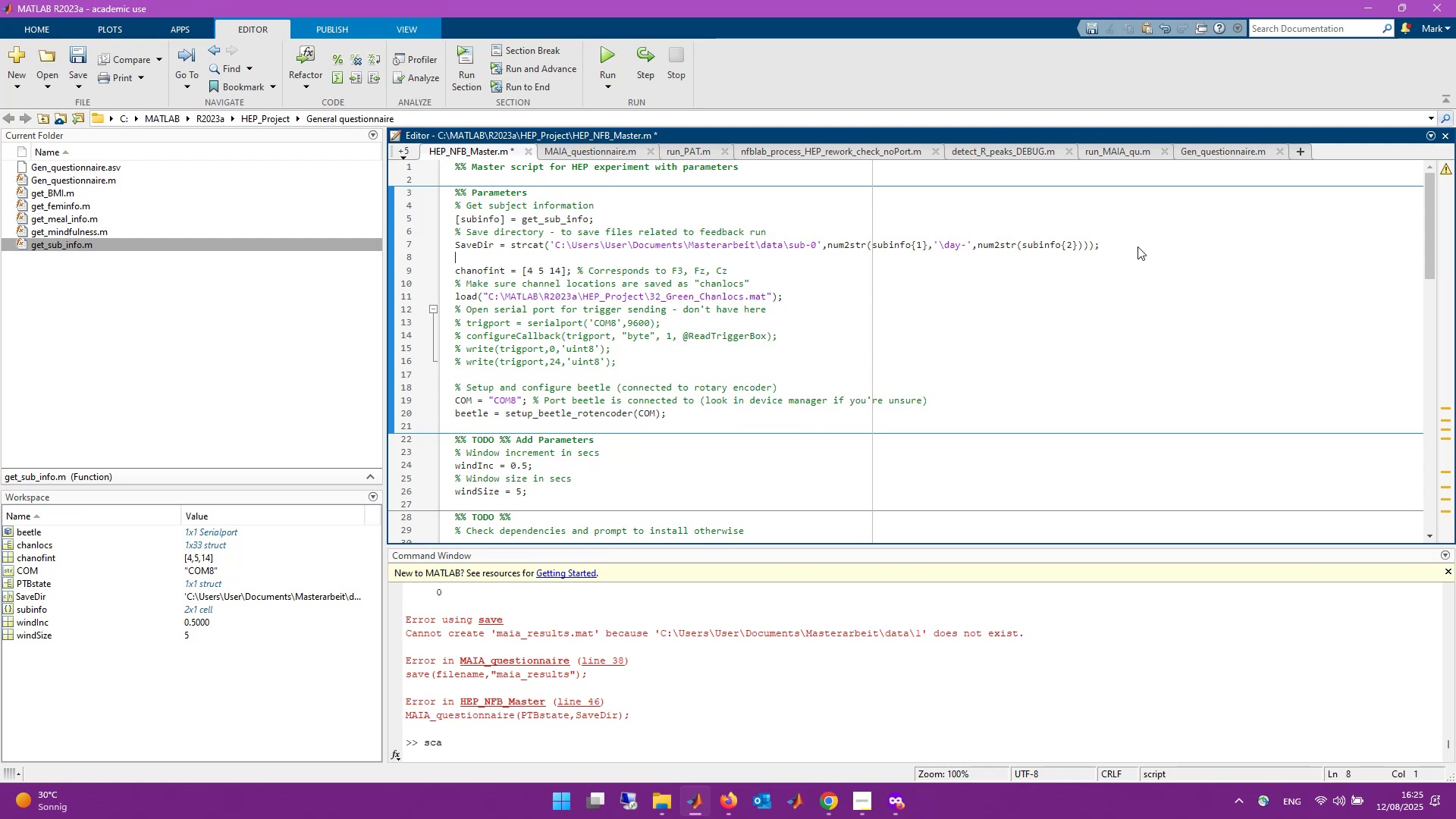 
type(if e)
key(Backspace)
type("exist(SaveDir,)
 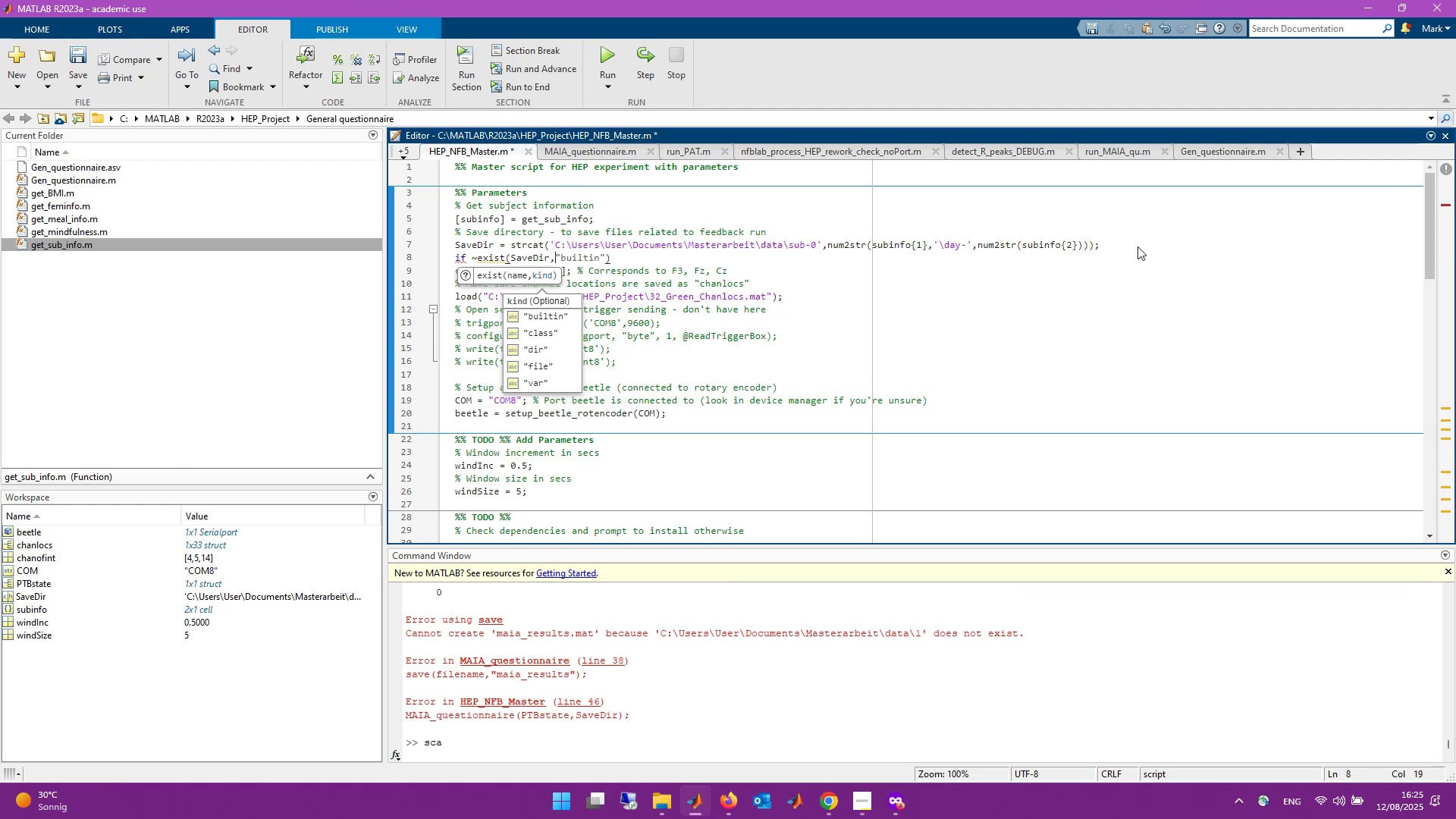 
wait(5.68)
 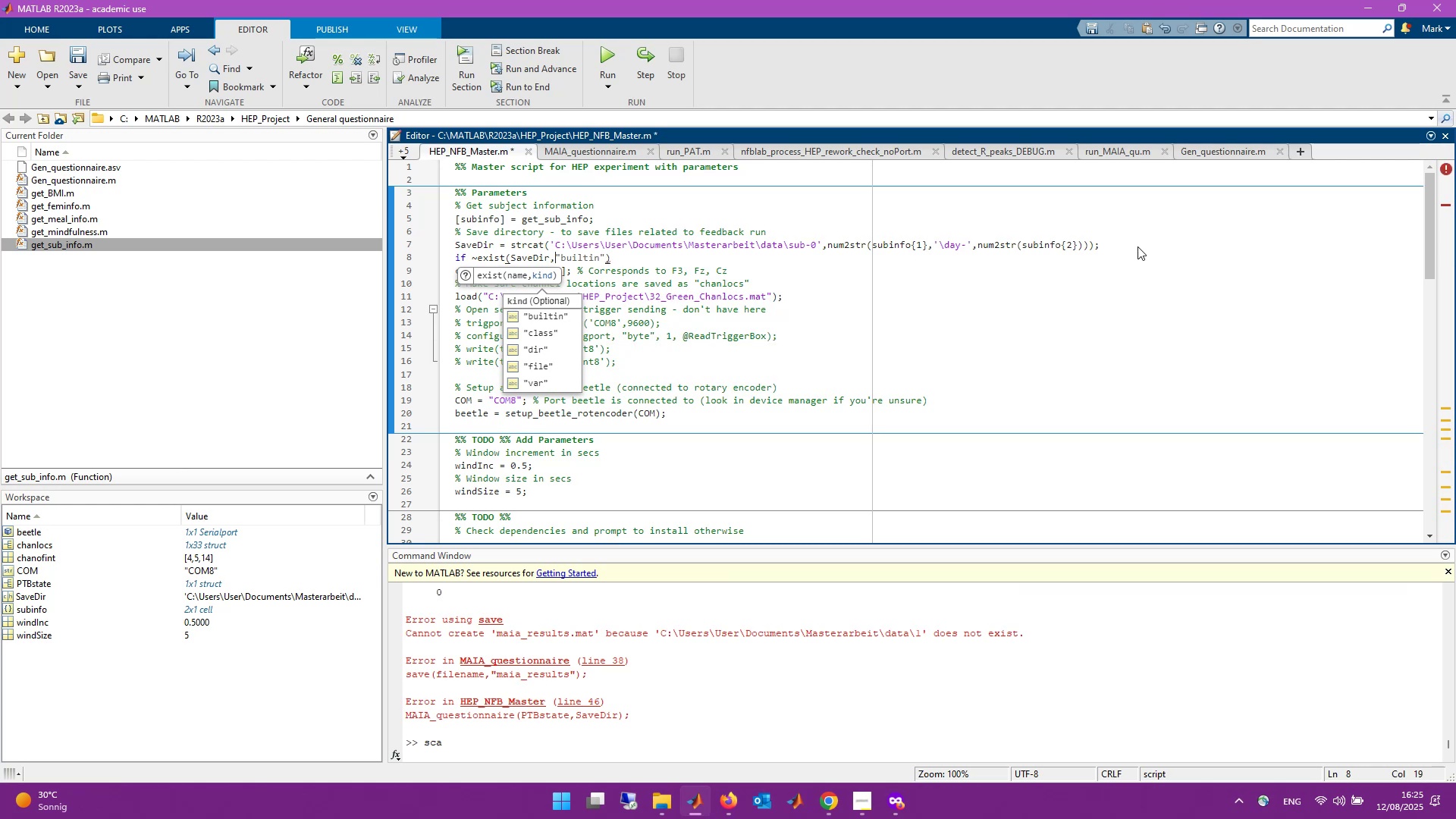 
key(Backspace)
 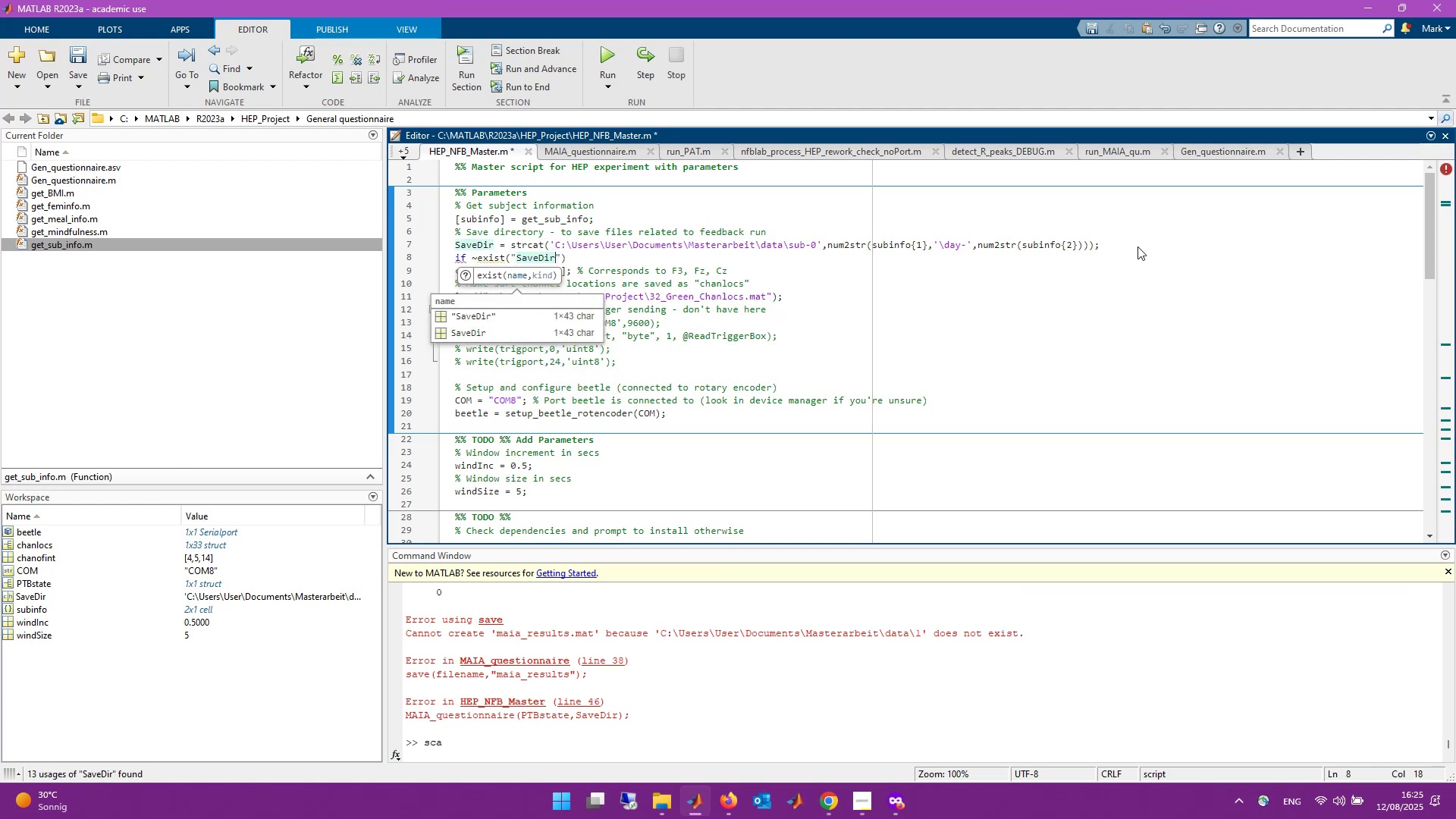 
key(ArrowRight)
 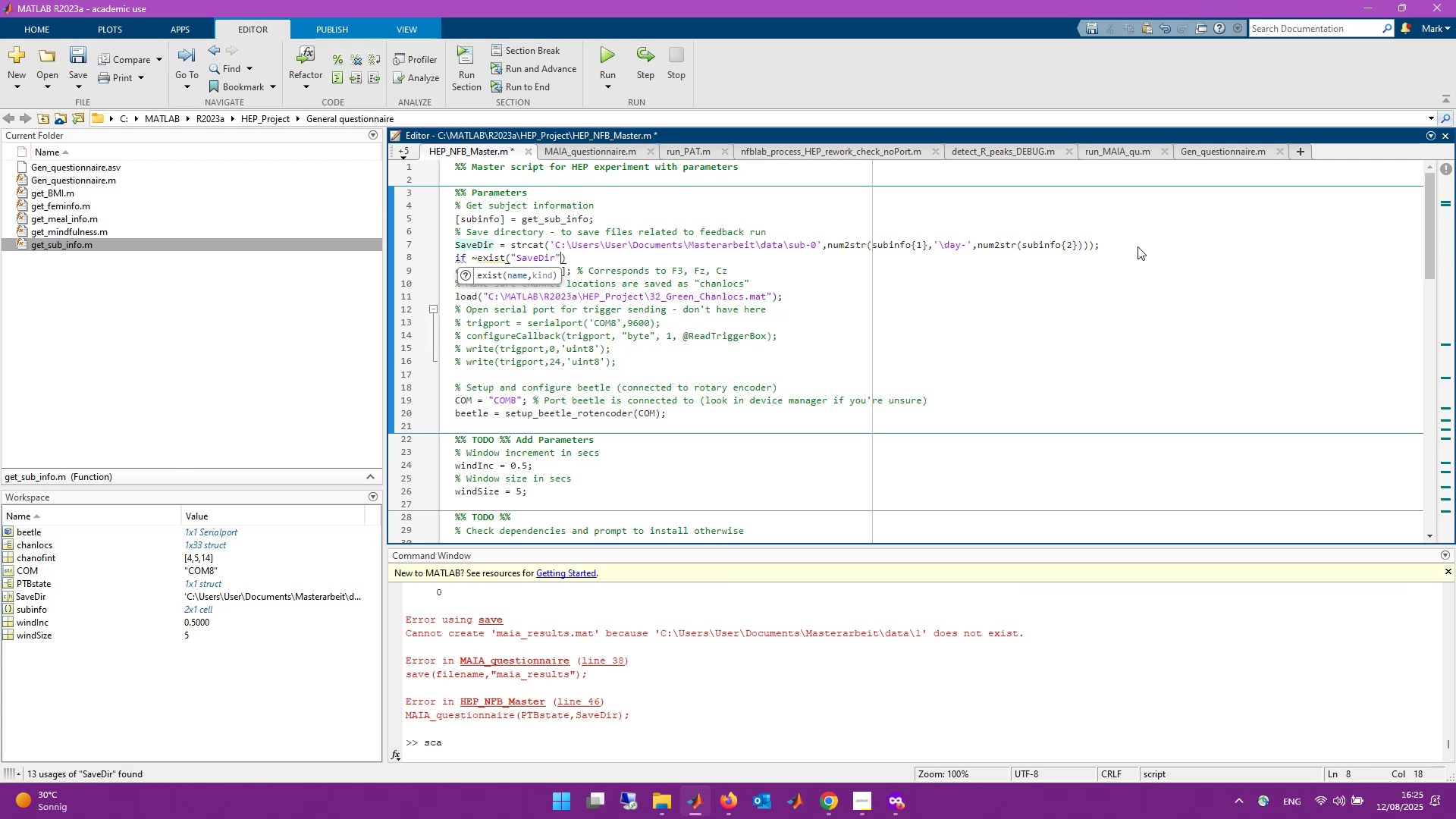 
key(ArrowRight)
 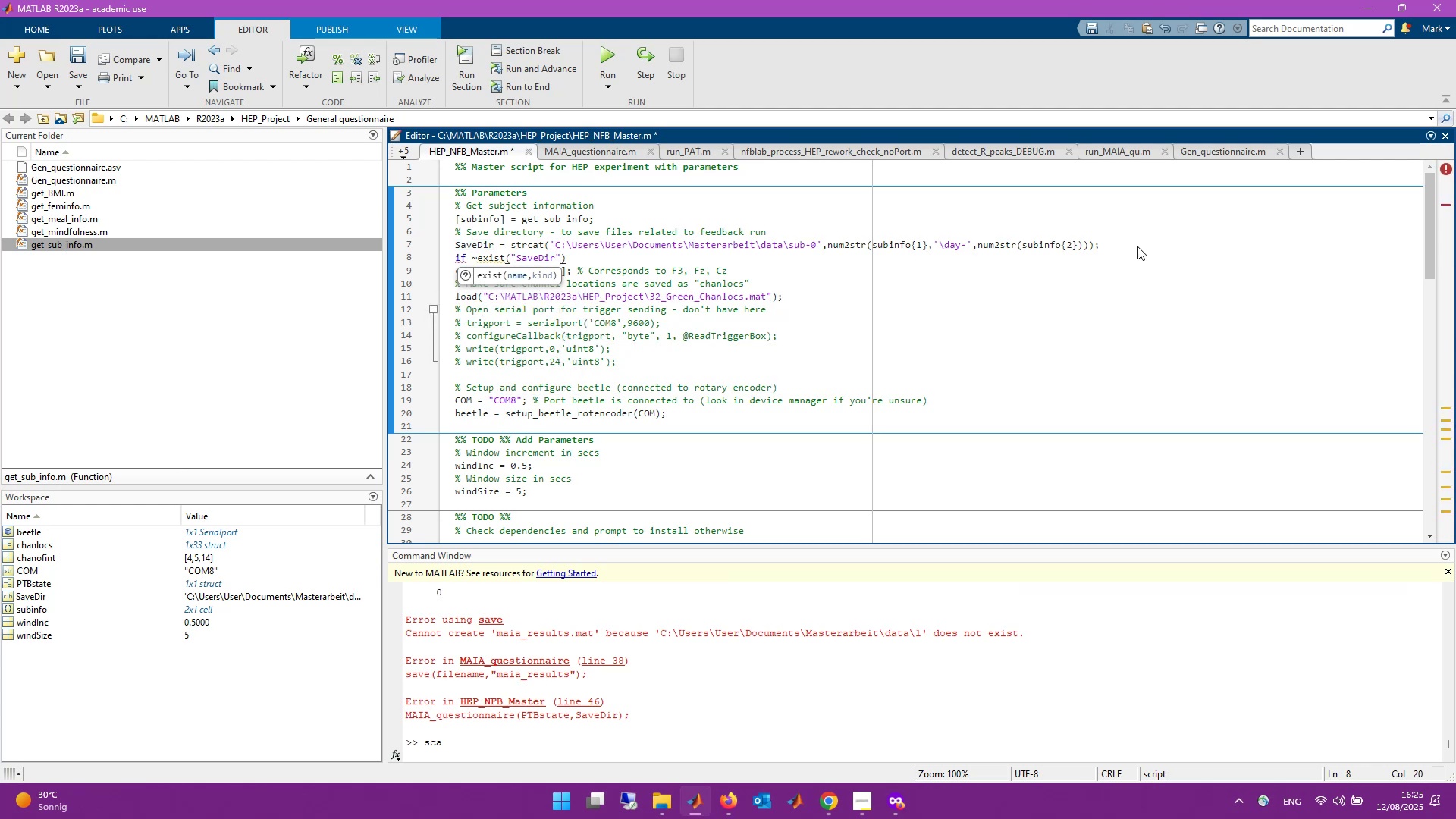 
key(ArrowRight)
 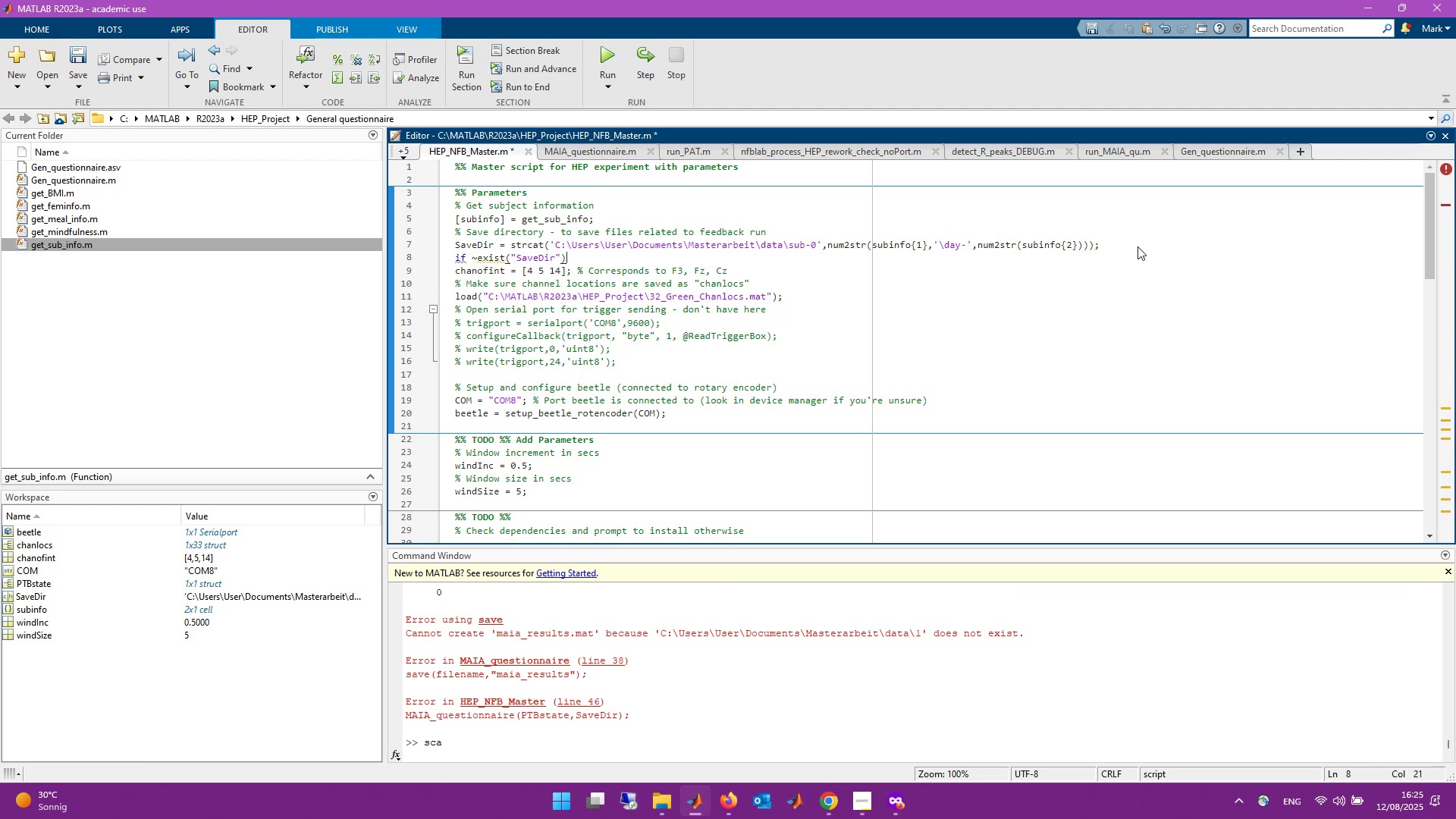 
key(J)
 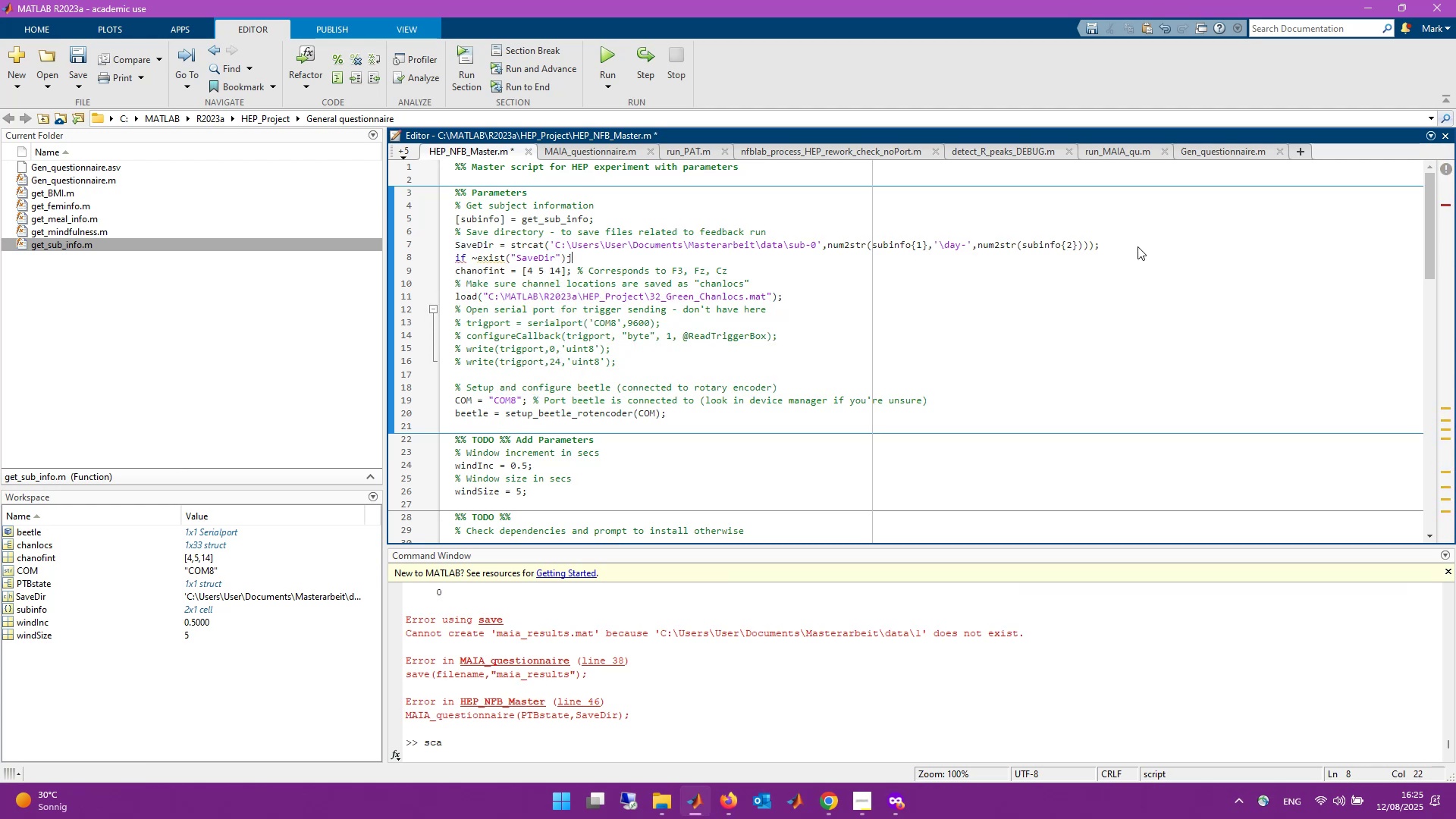 
key(Backspace)
 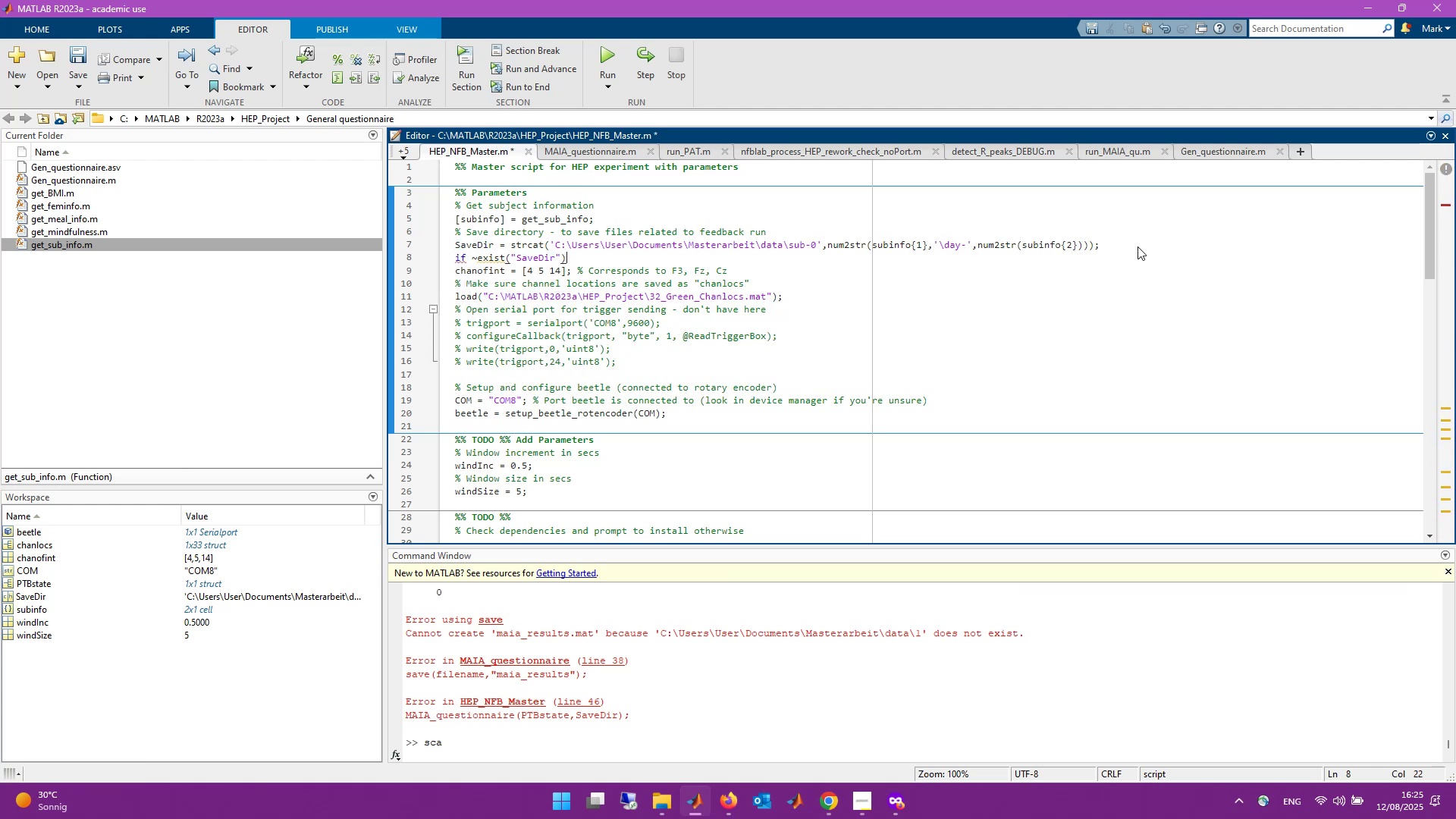 
key(Enter)
 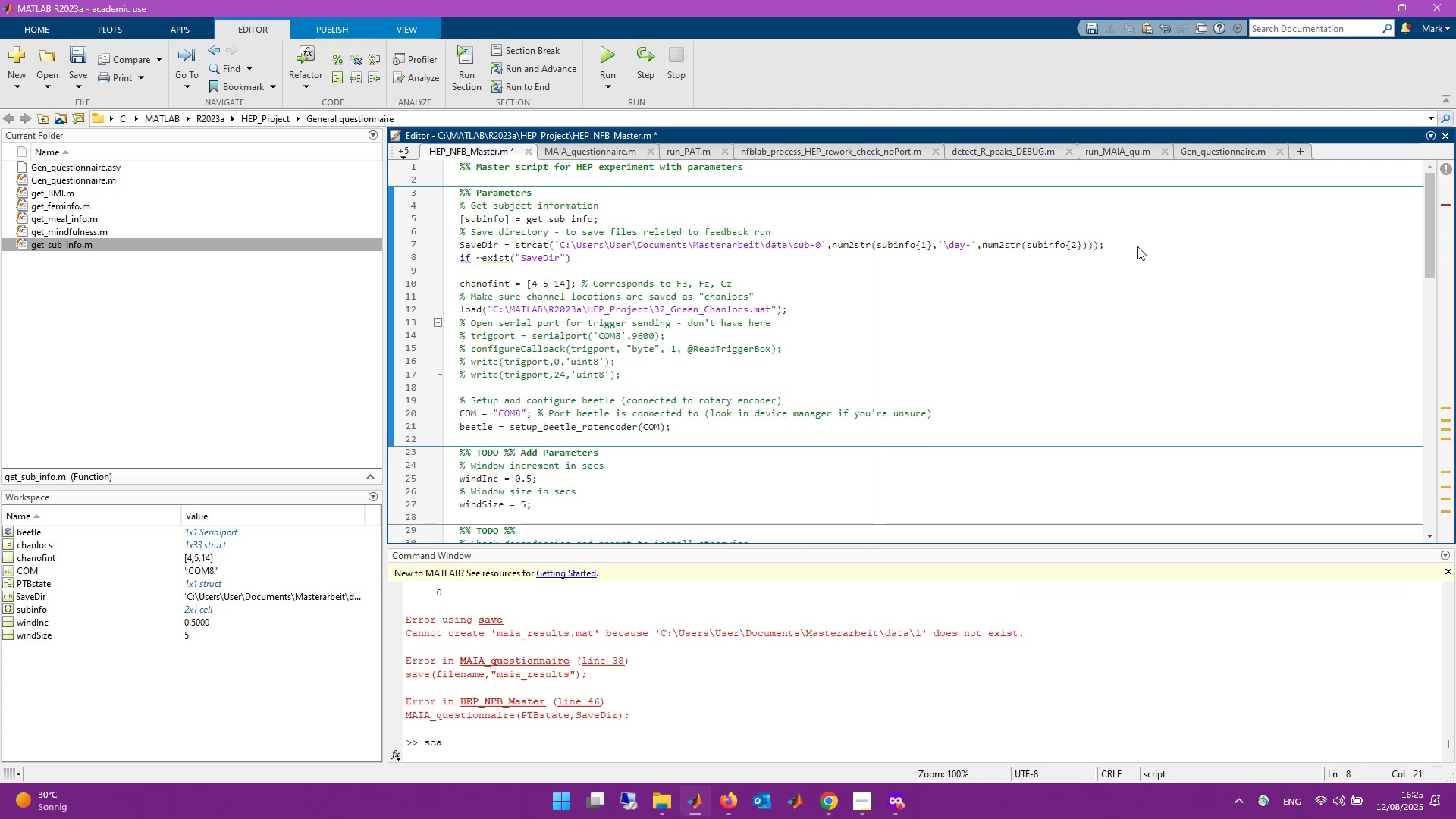 
type(mkdir(Sav)
key(Tab)
 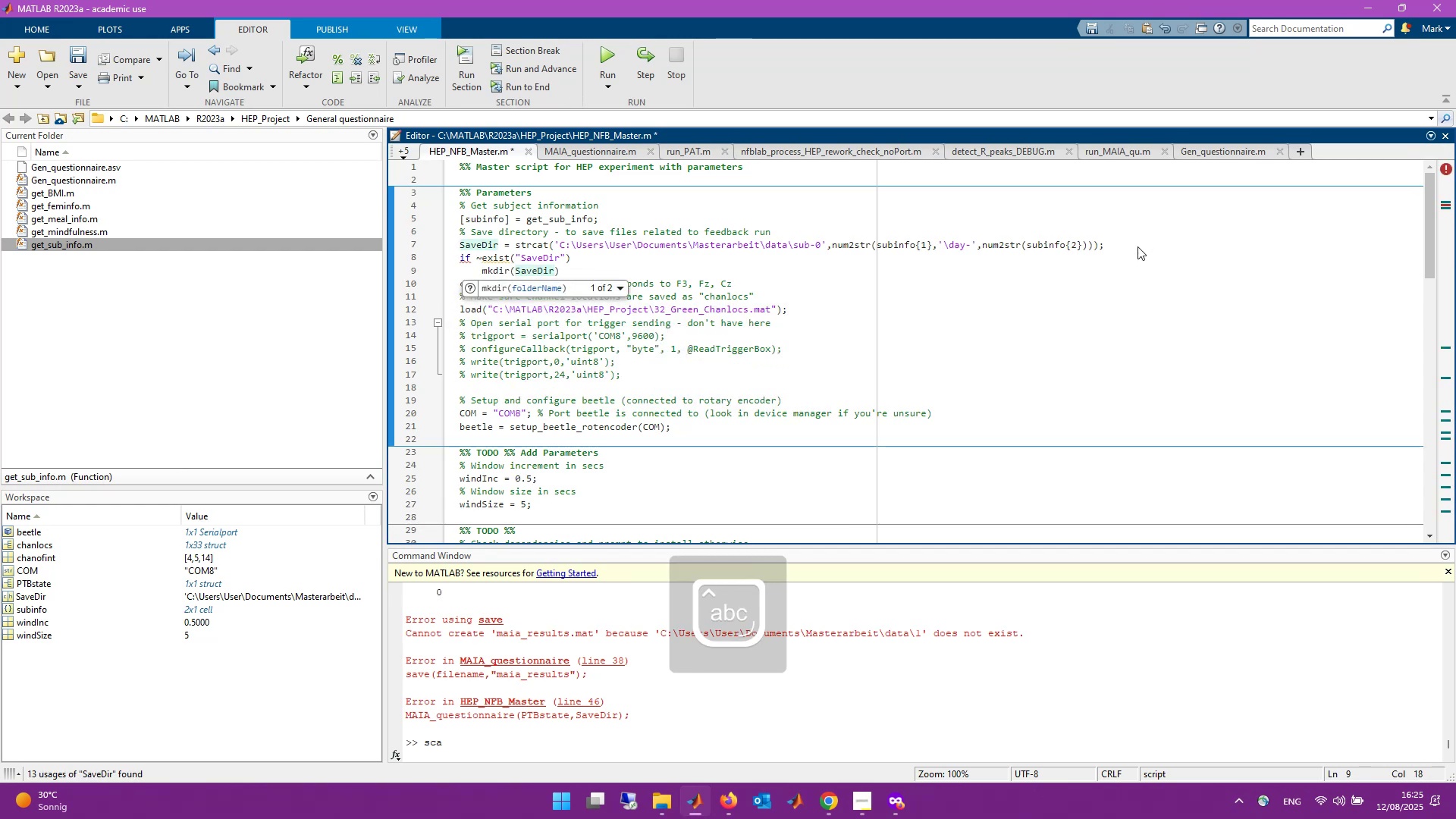 
key(Control+ArrowRight)
 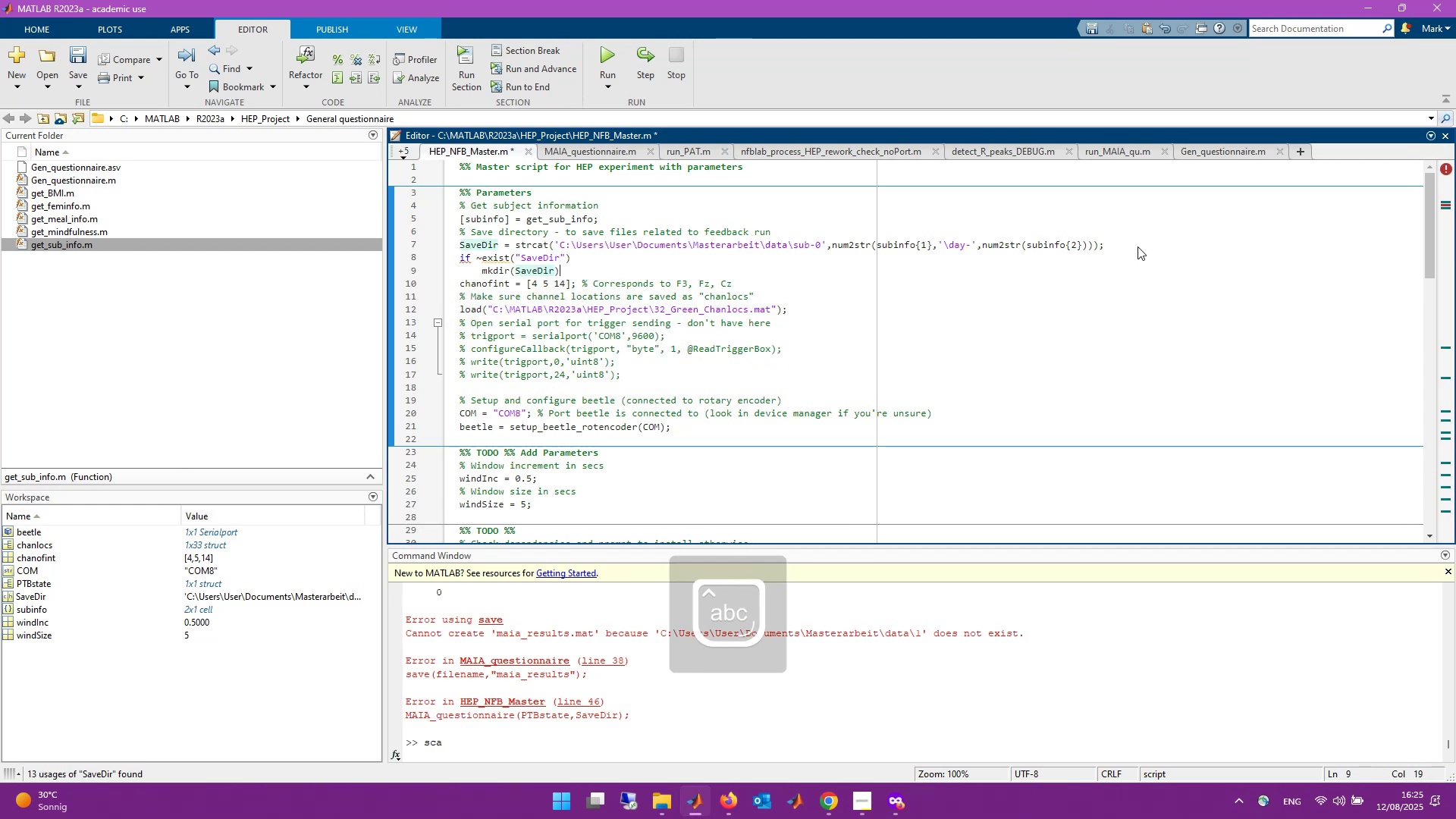 
key(Semicolon)
 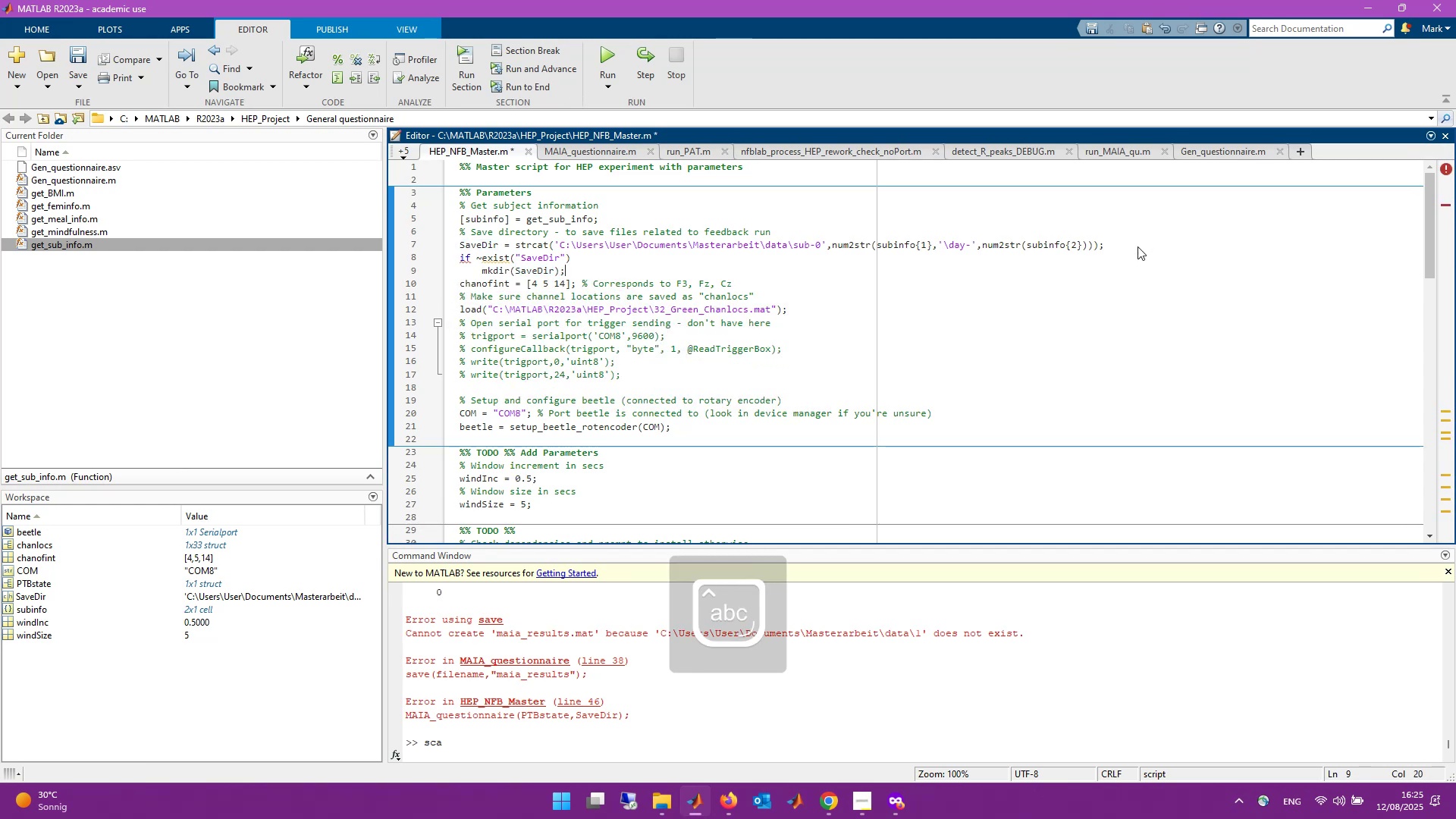 
key(Enter)
 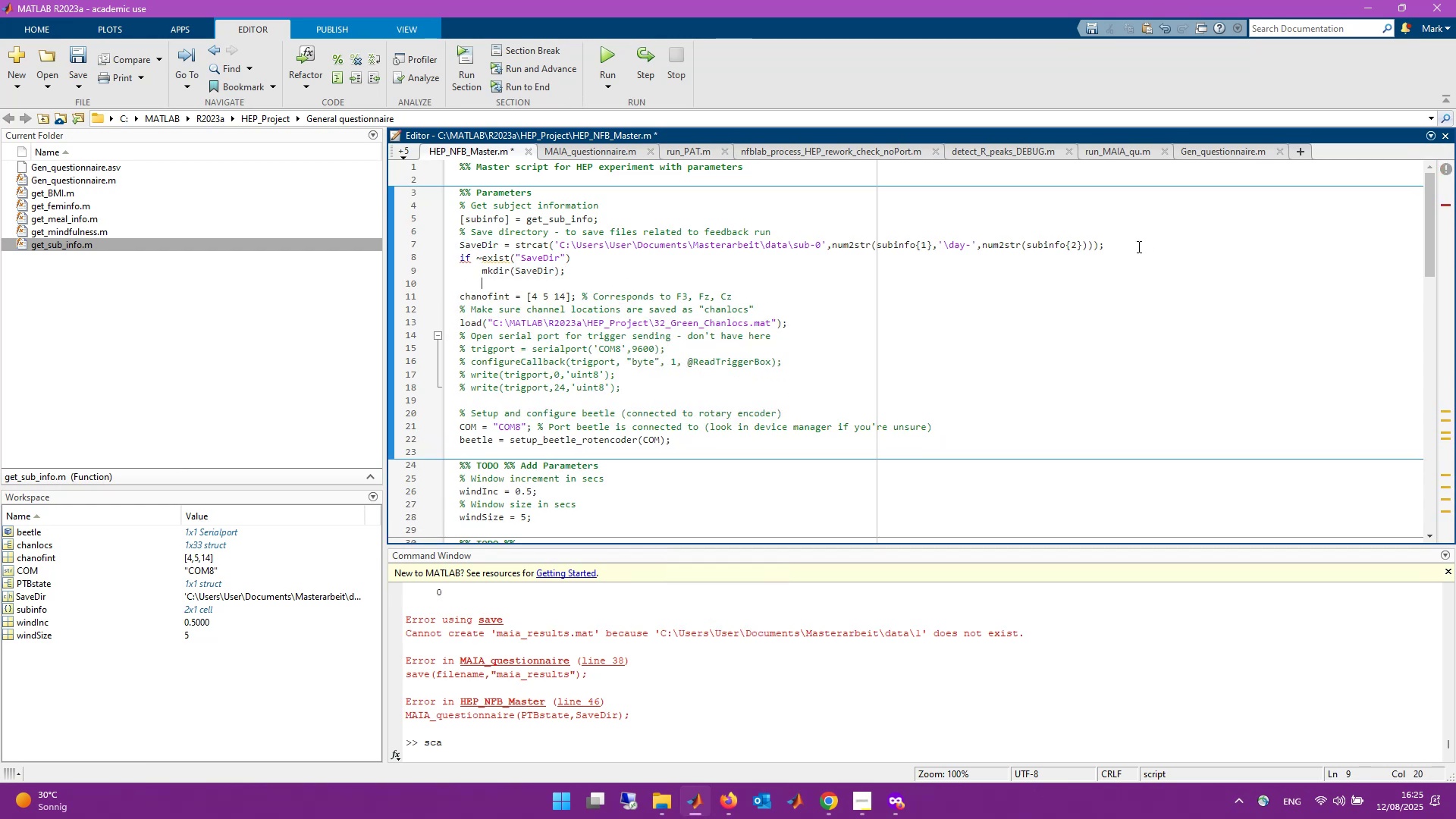 
type(end)
 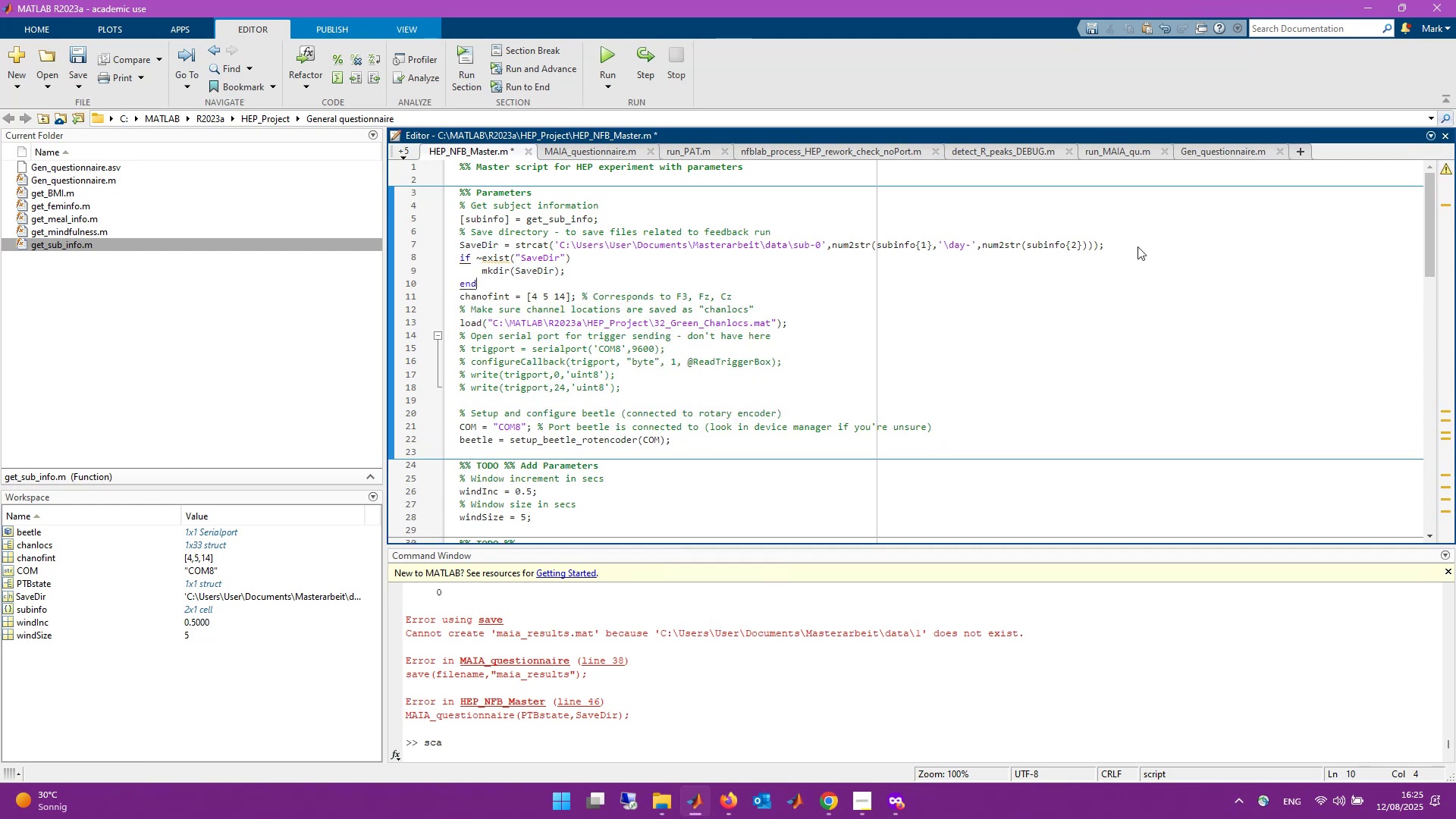 
key(Control+S)
 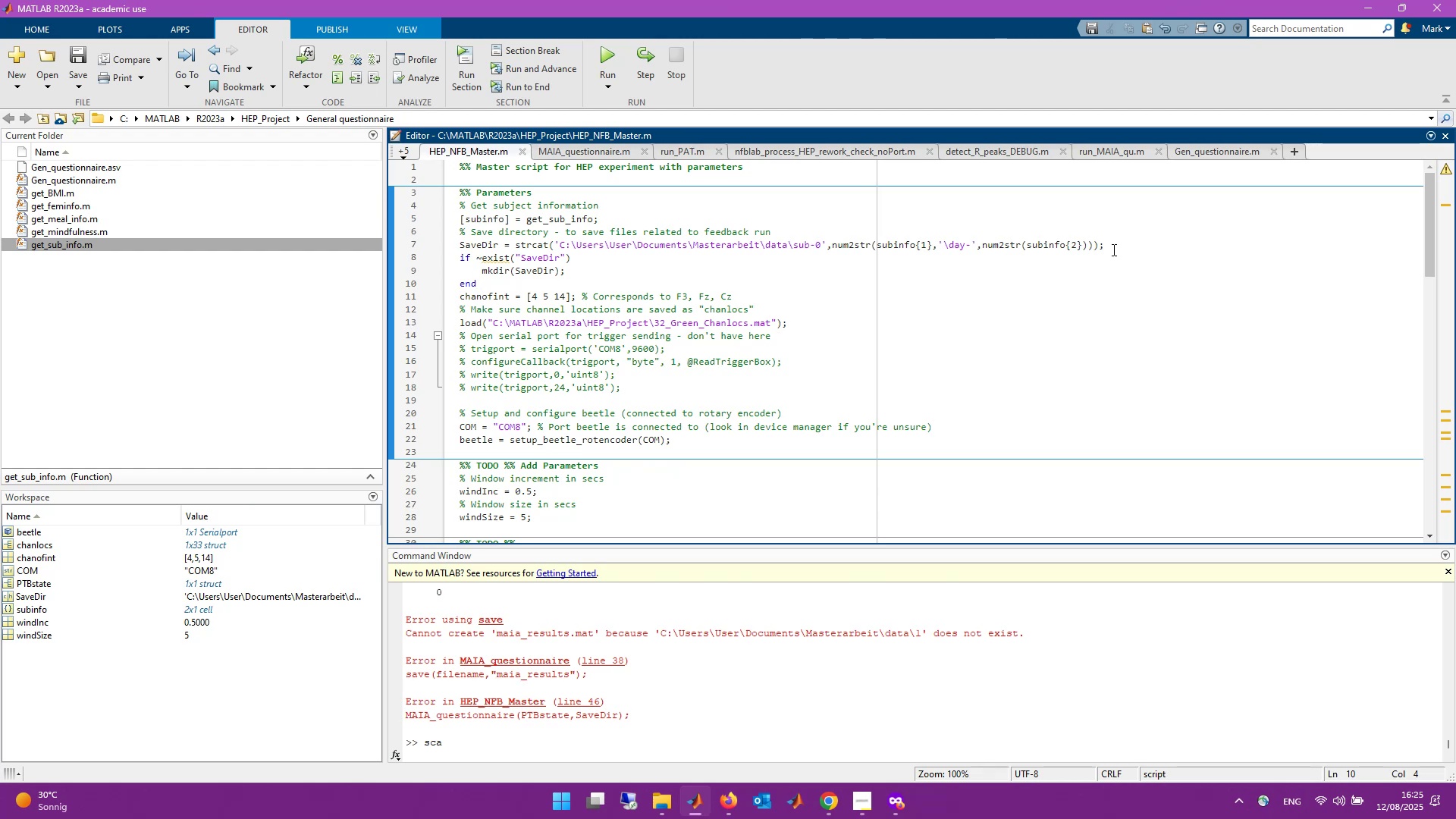 
wait(6.15)
 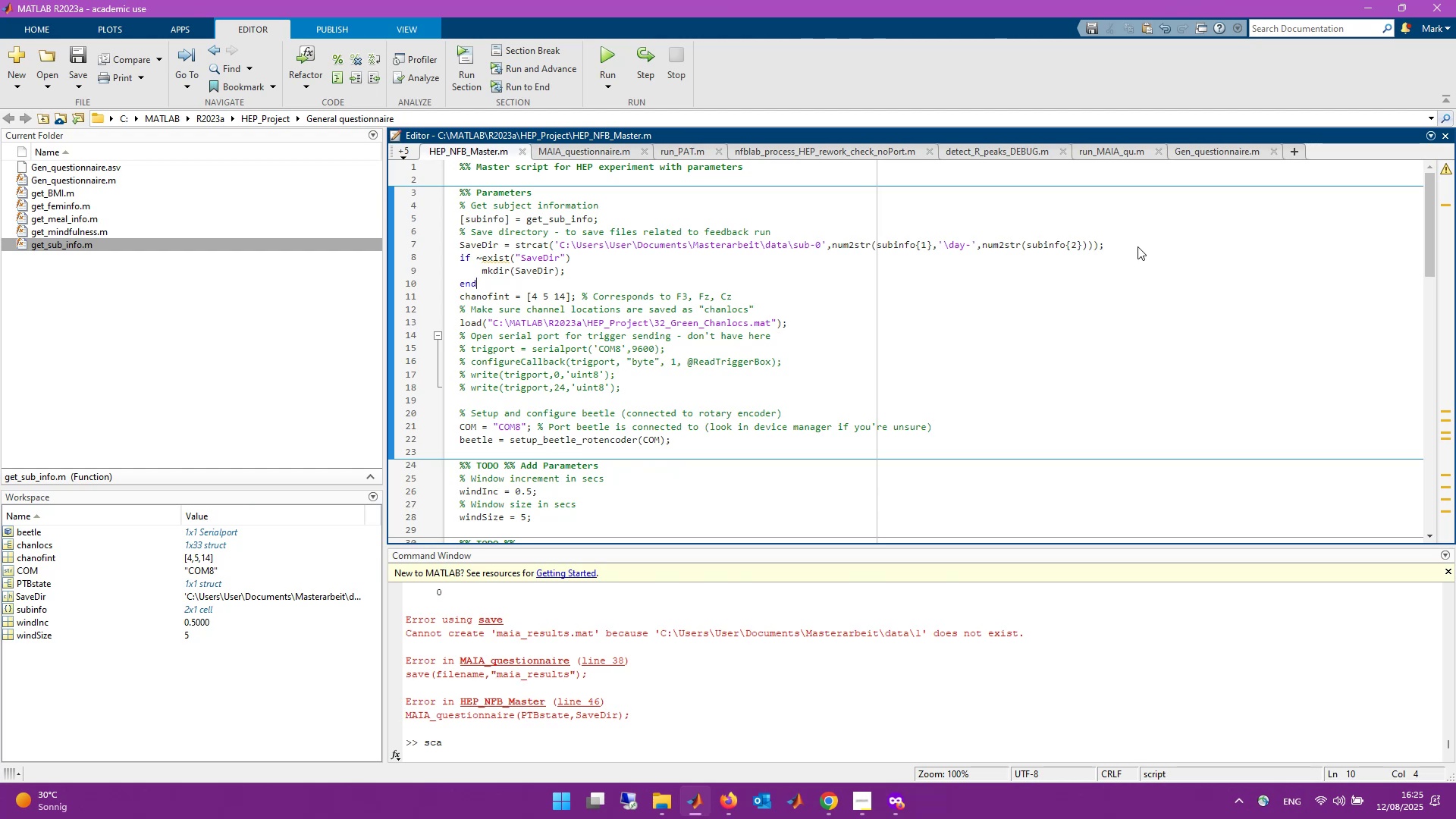 
left_click([779, 692])
 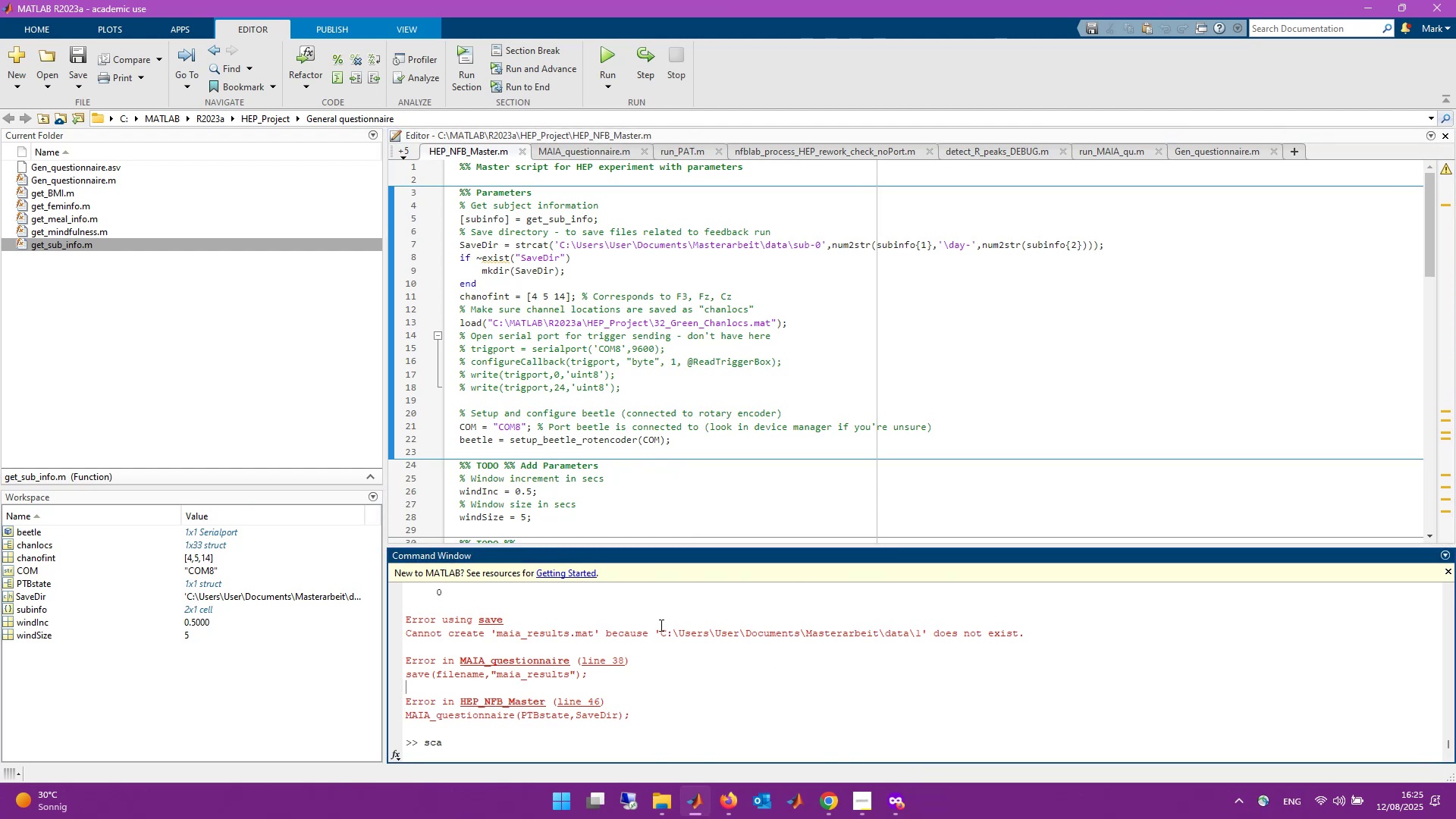 
left_click([667, 725])
 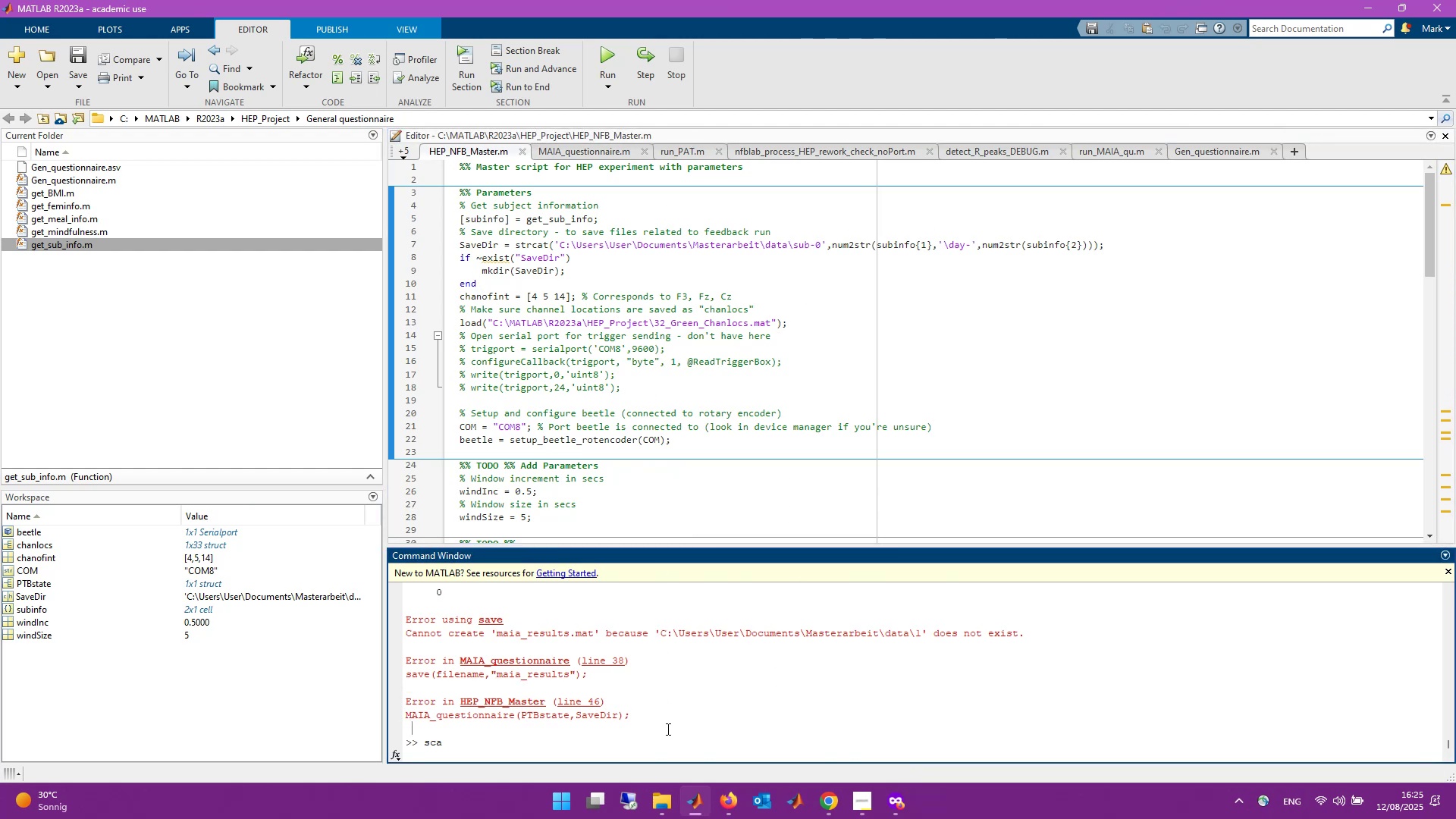 
left_click([666, 752])
 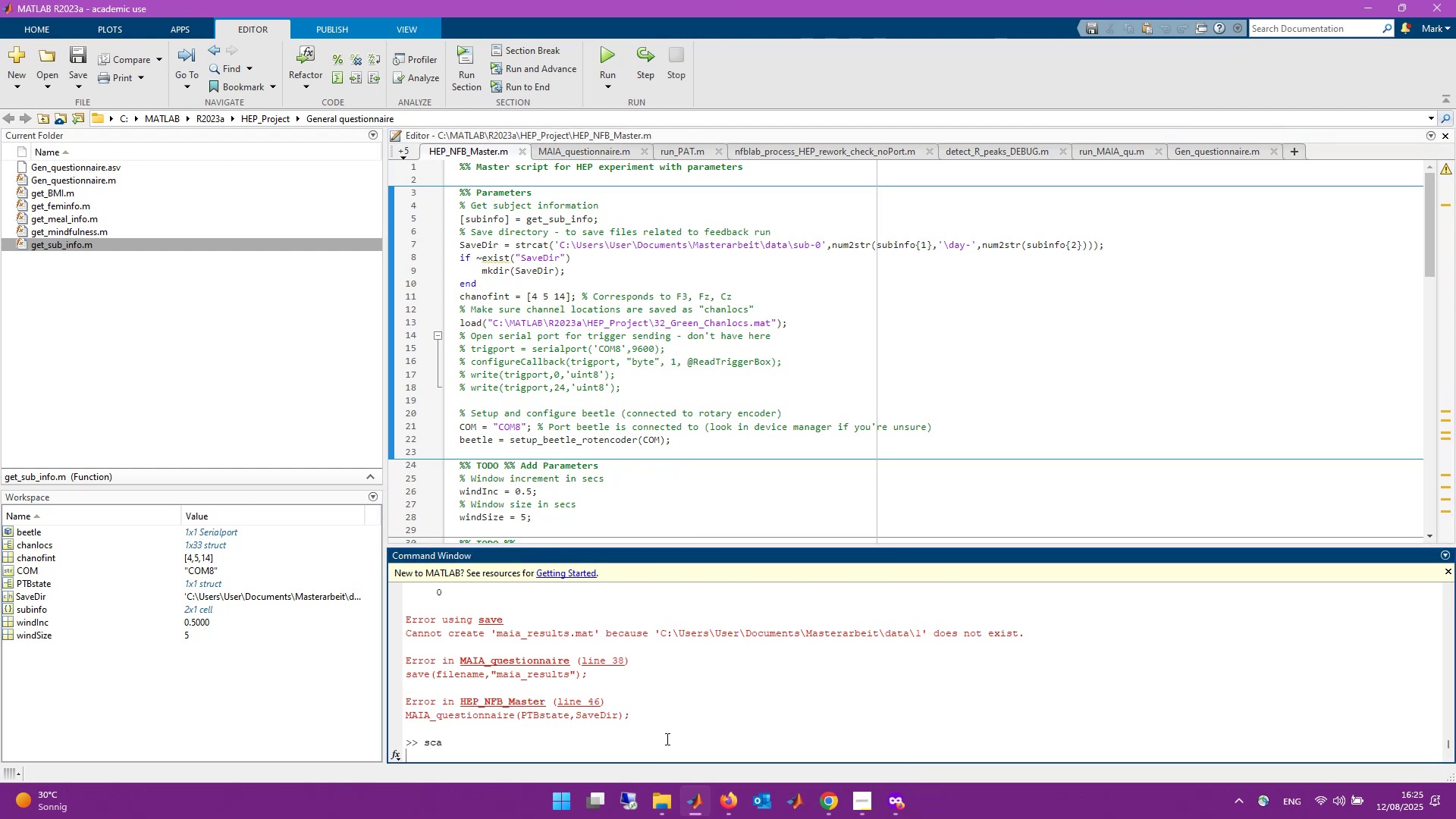 
key(Enter)
 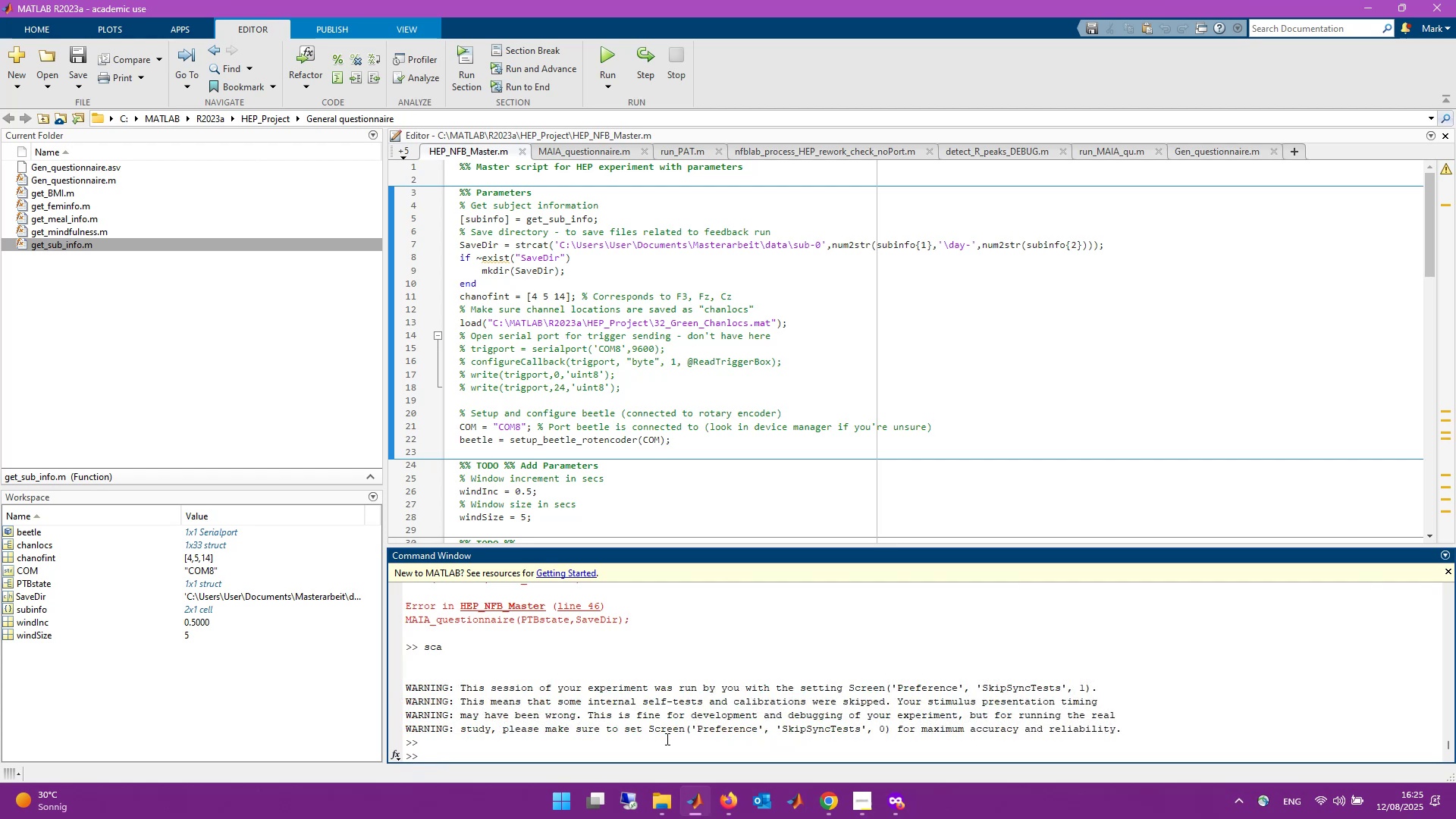 
type(clear all)
 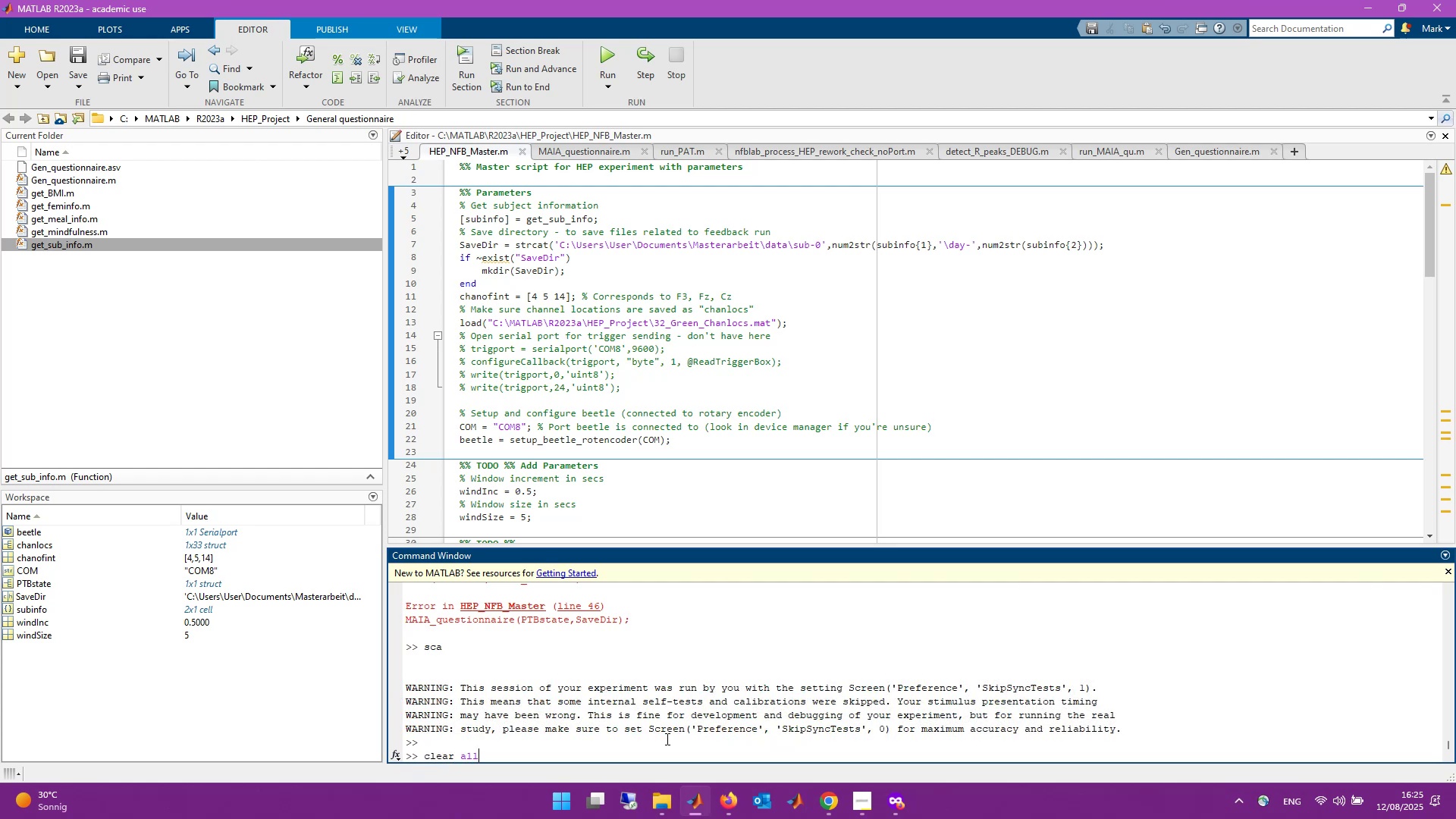 
key(Enter)
 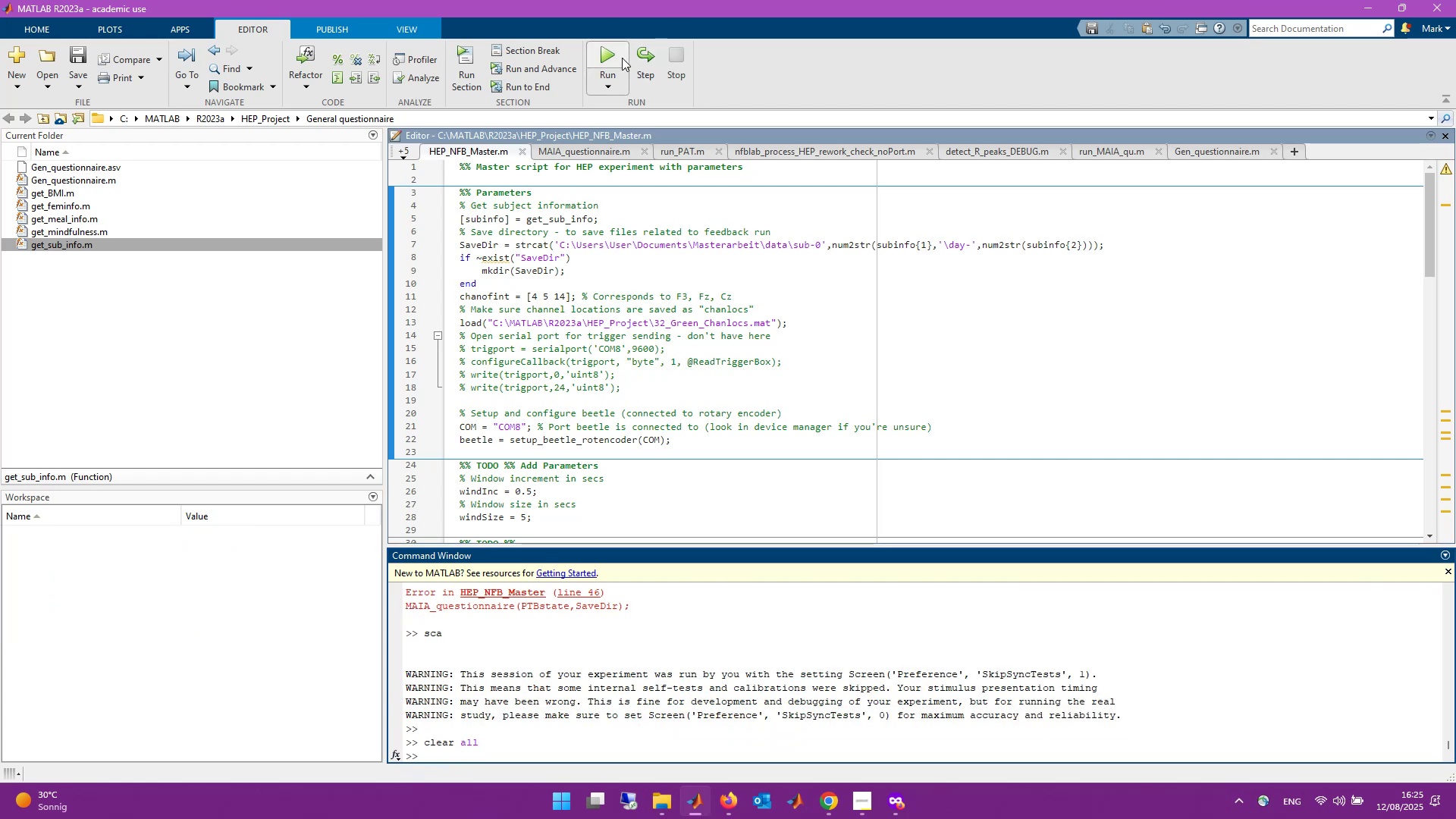 
left_click([622, 58])
 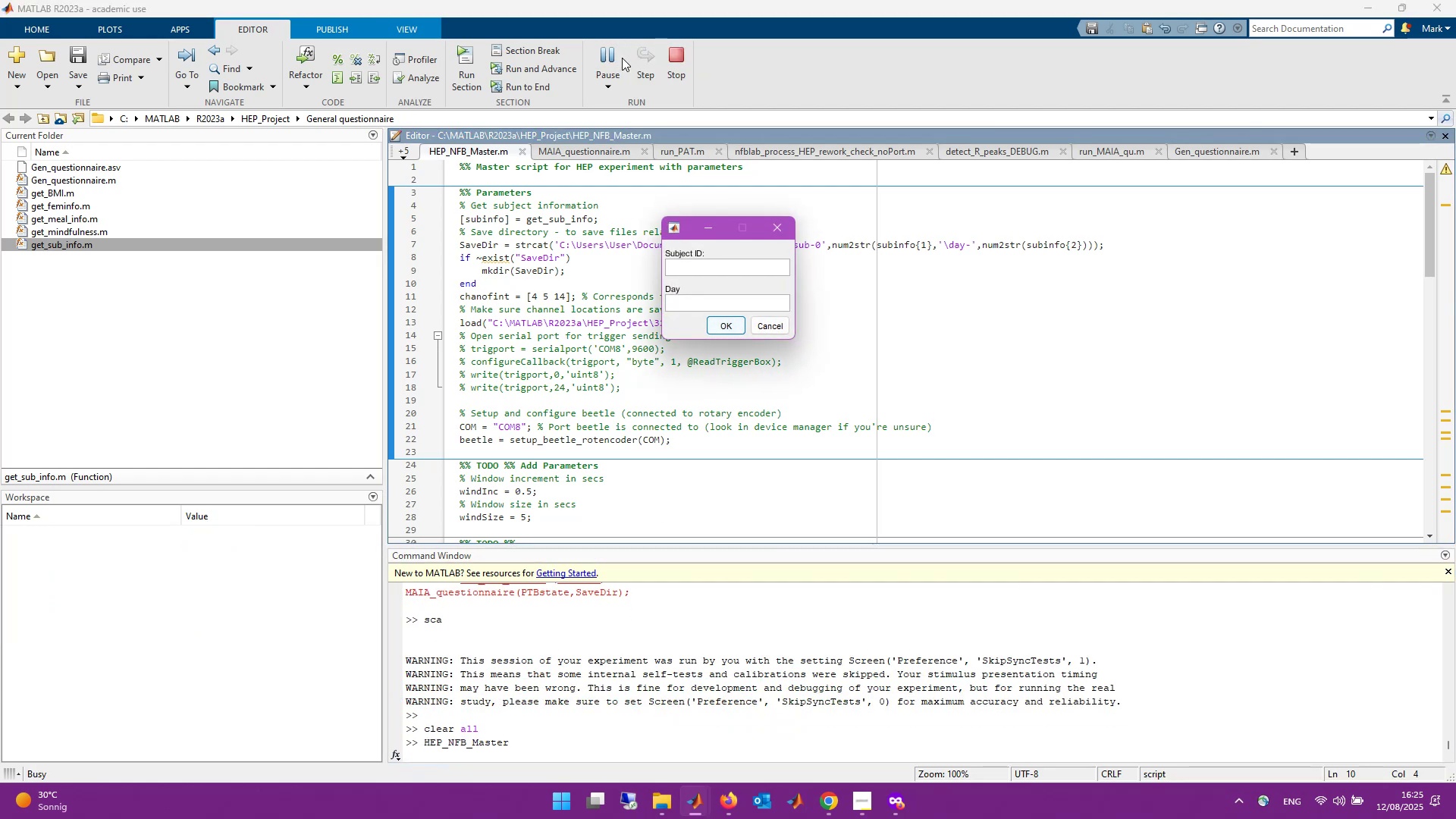 
key(Numpad1)
 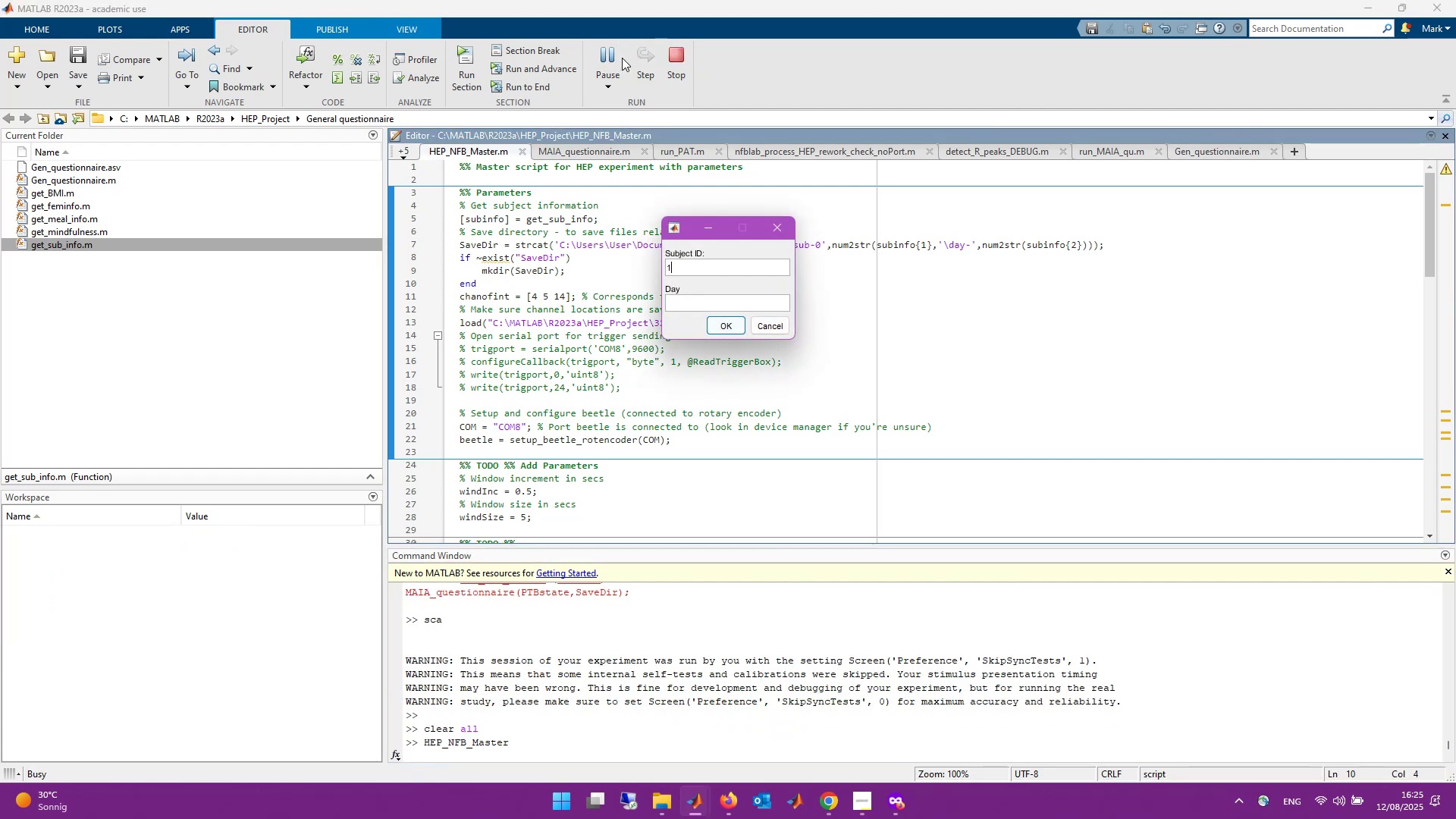 
key(Tab)
 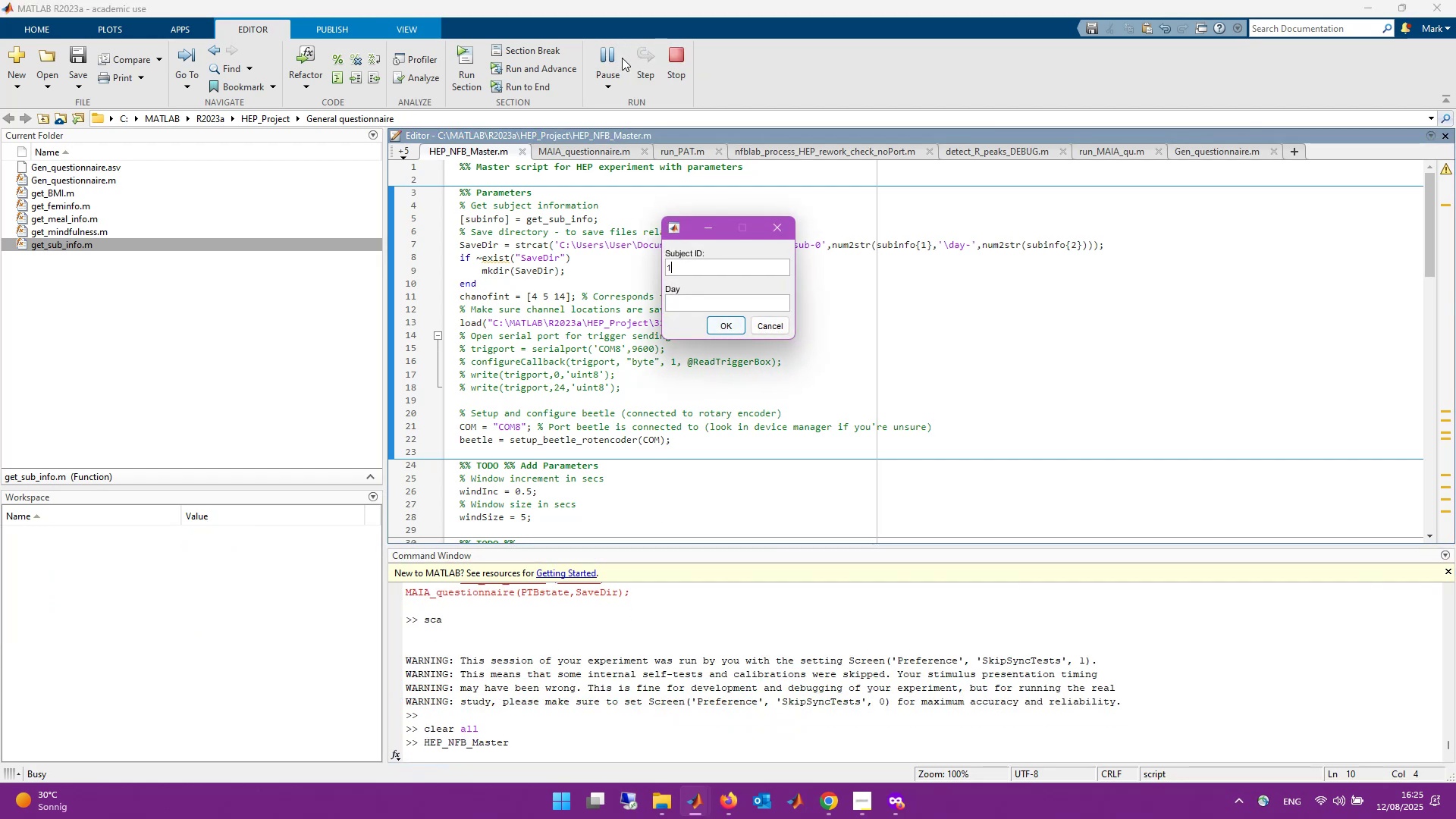 
key(Numpad1)
 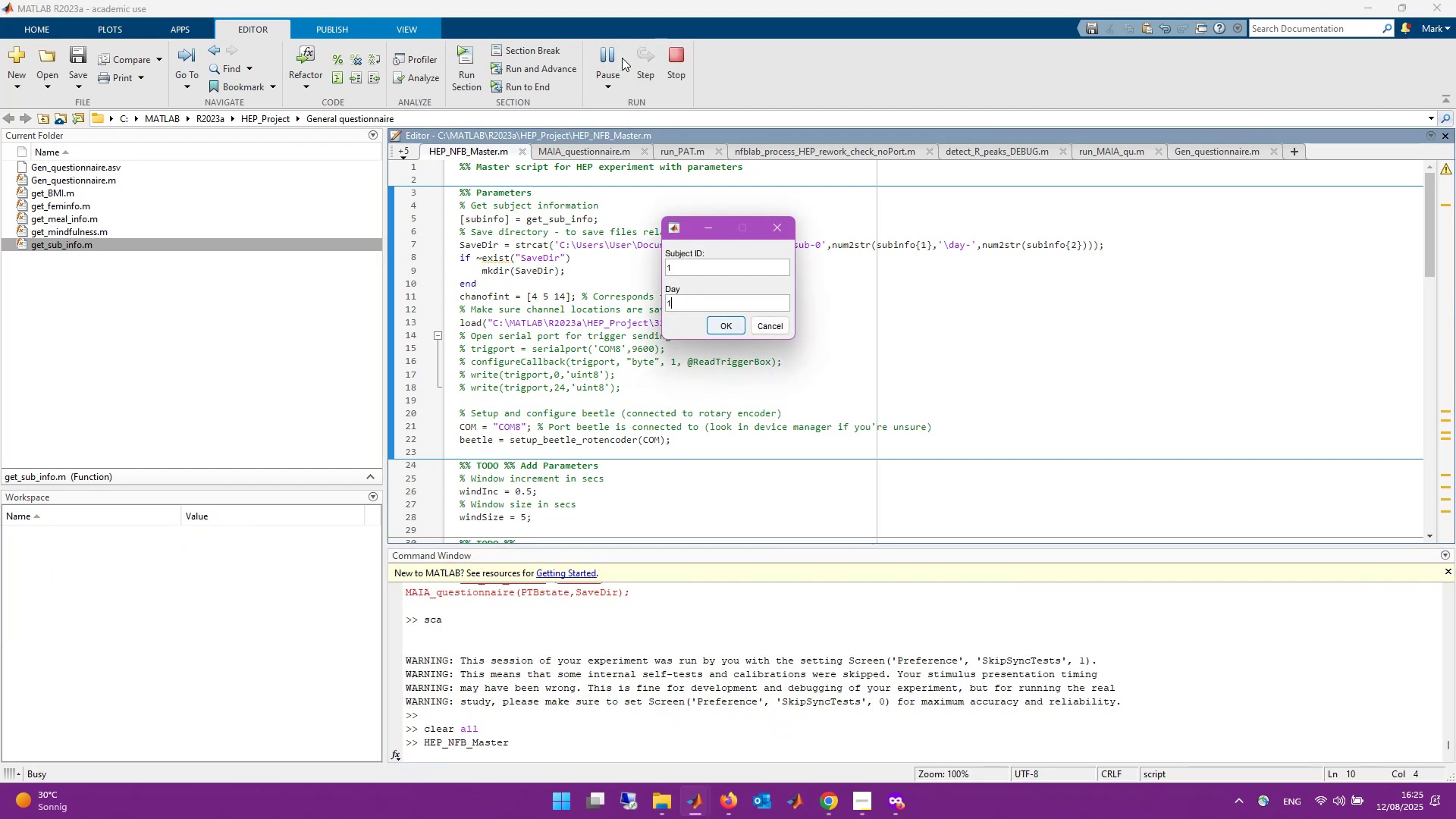 
key(Enter)
 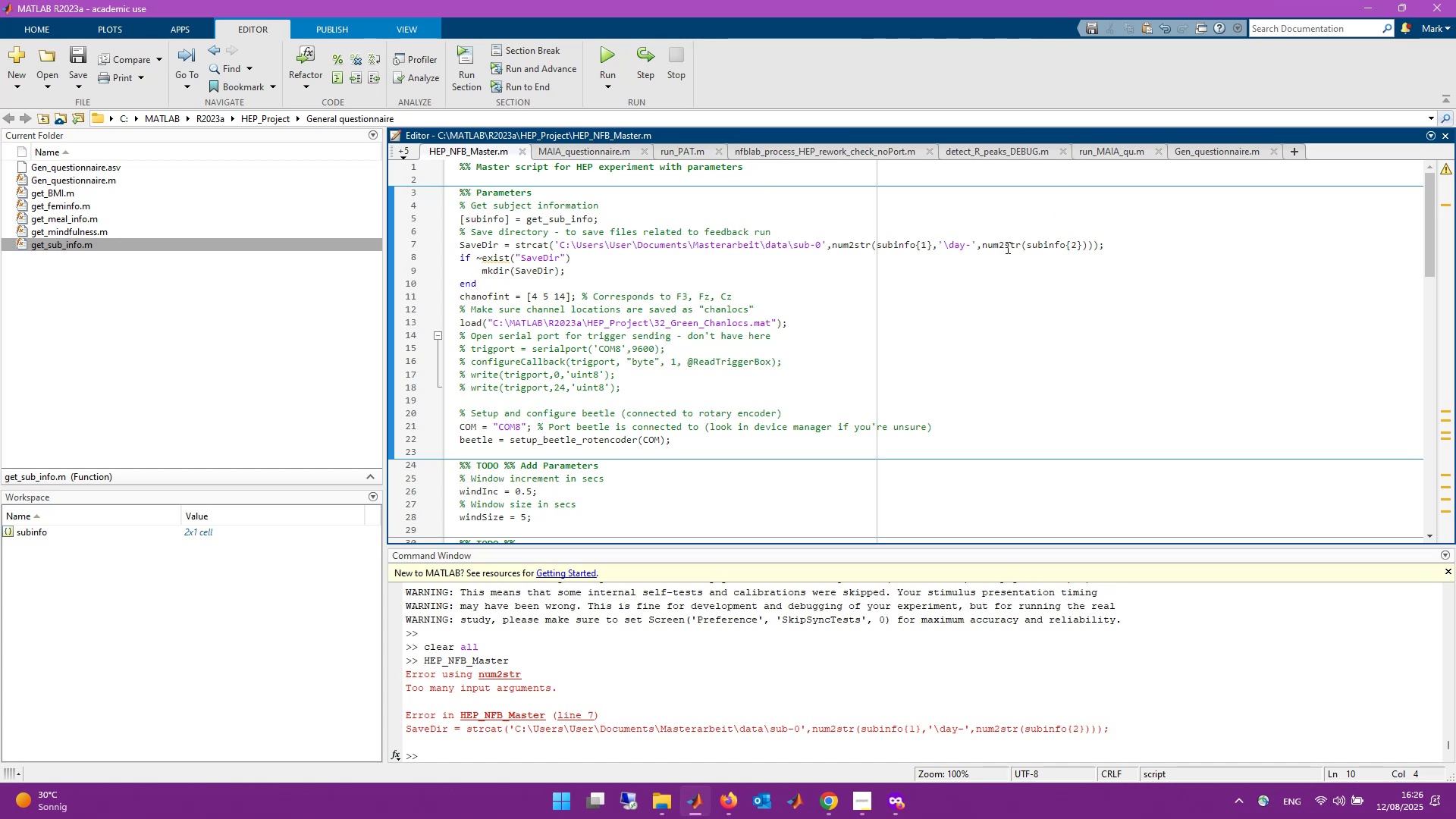 
wait(7.83)
 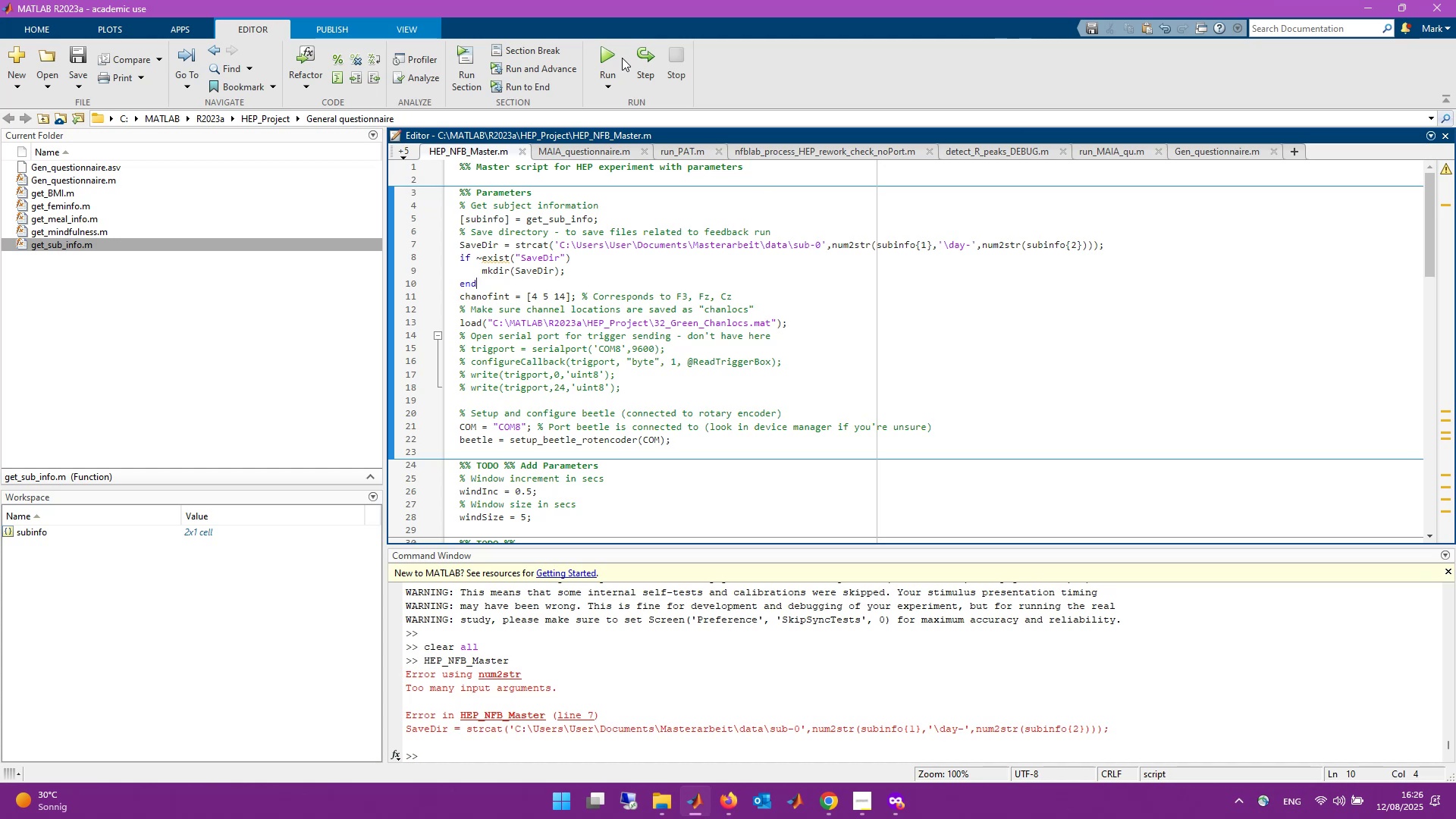 
left_click([939, 244])
 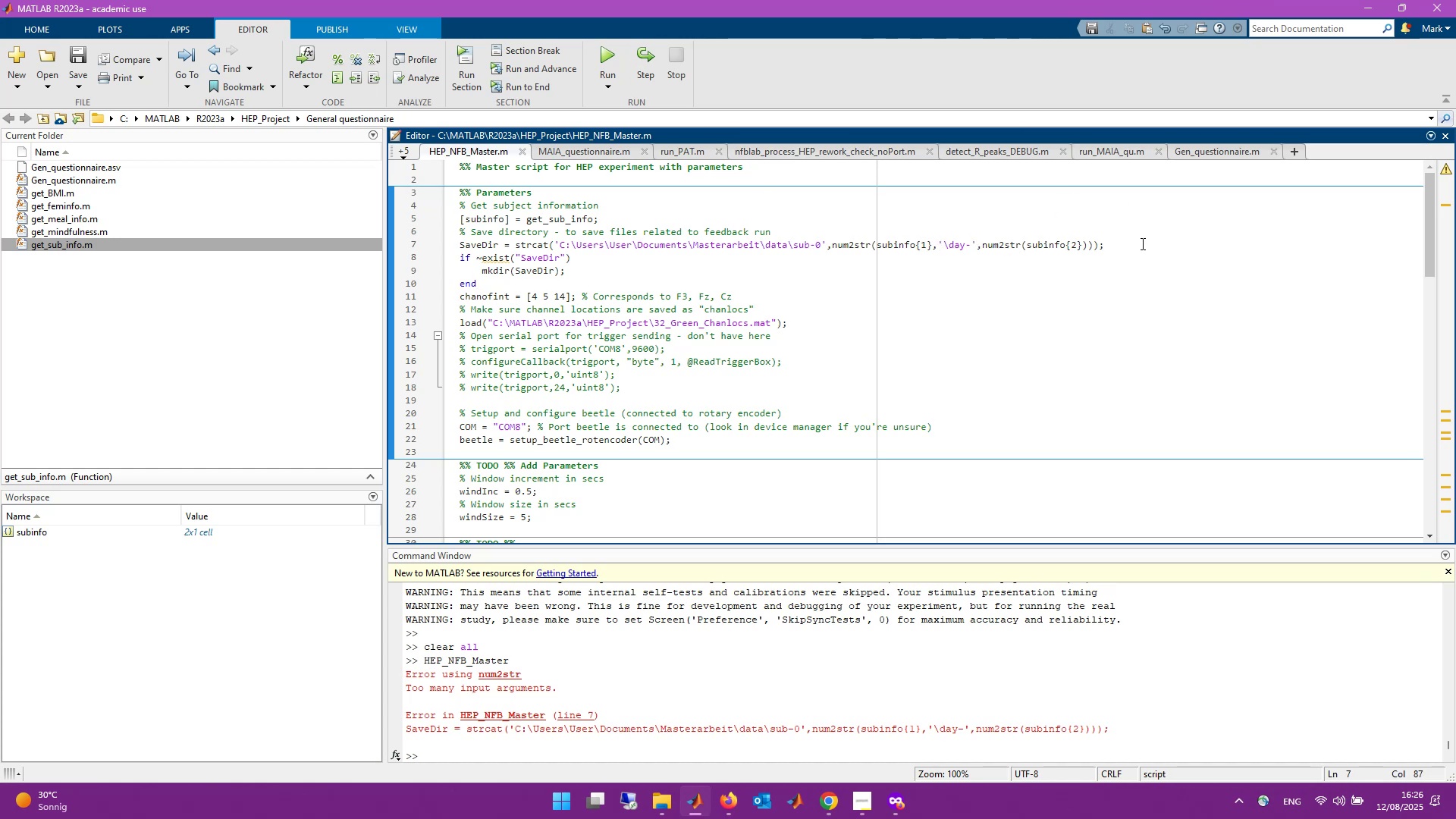 
key(ArrowLeft)
 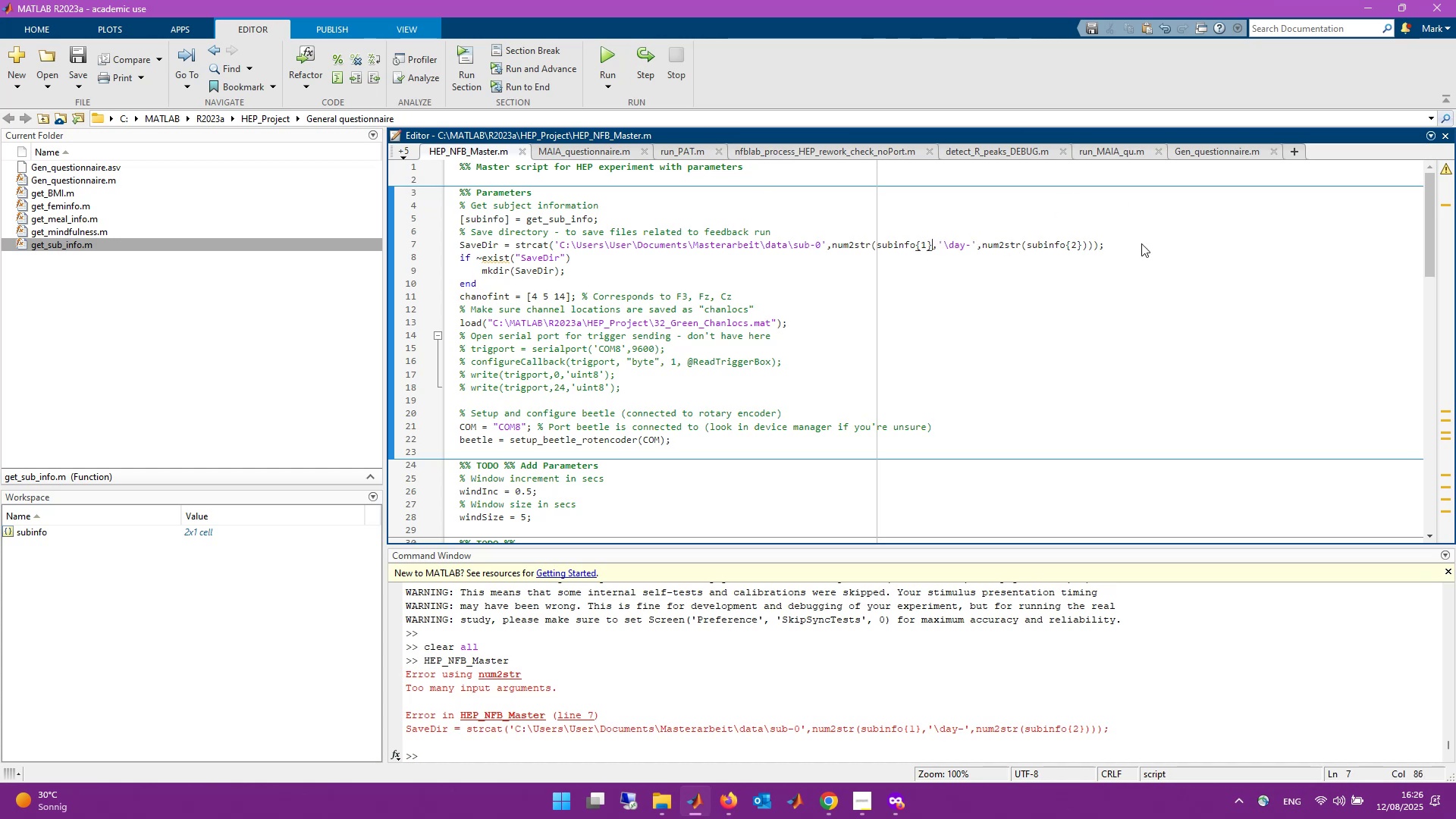 
key(Shift+0)
 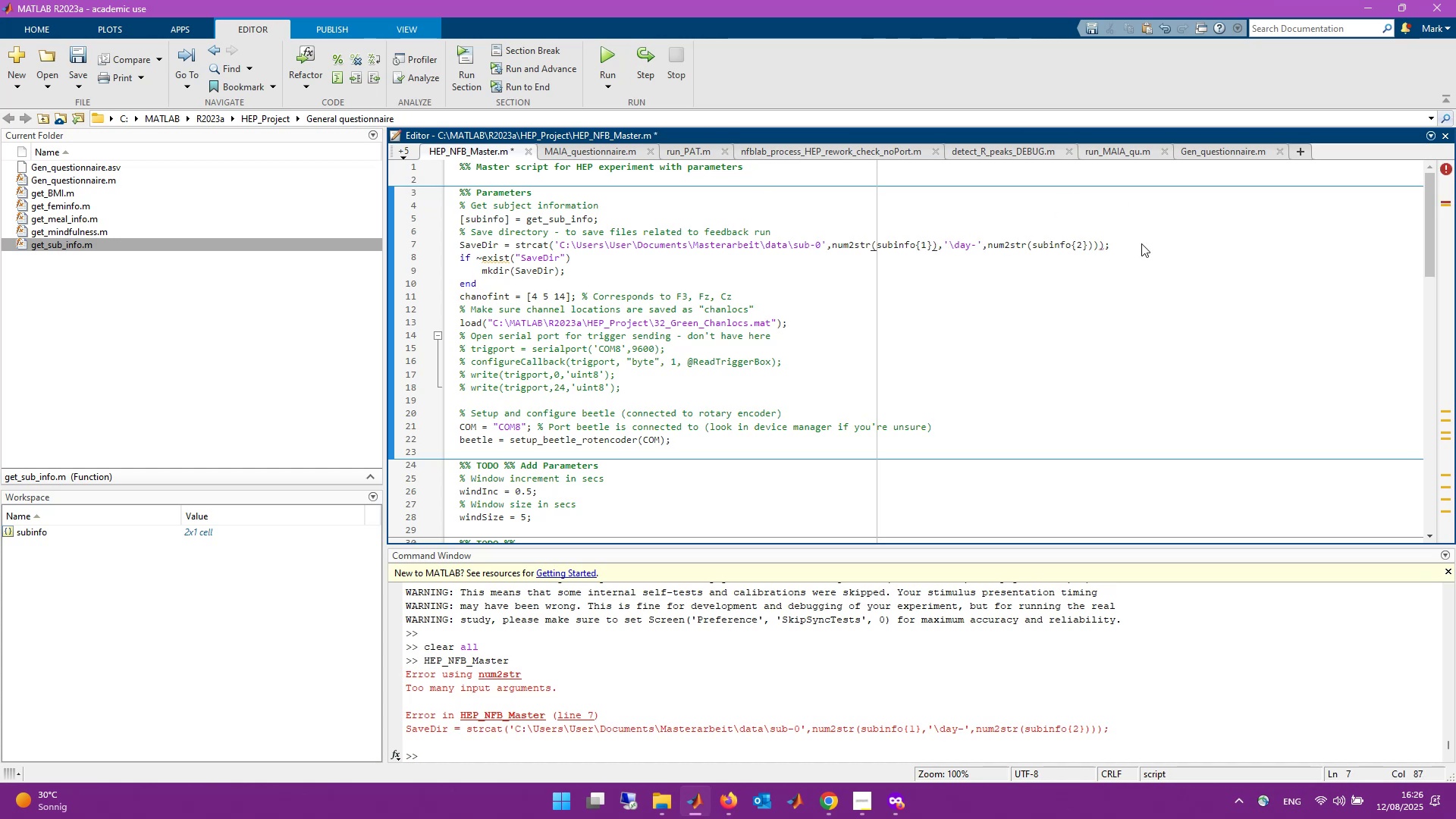 
key(Control+ControlLeft)
 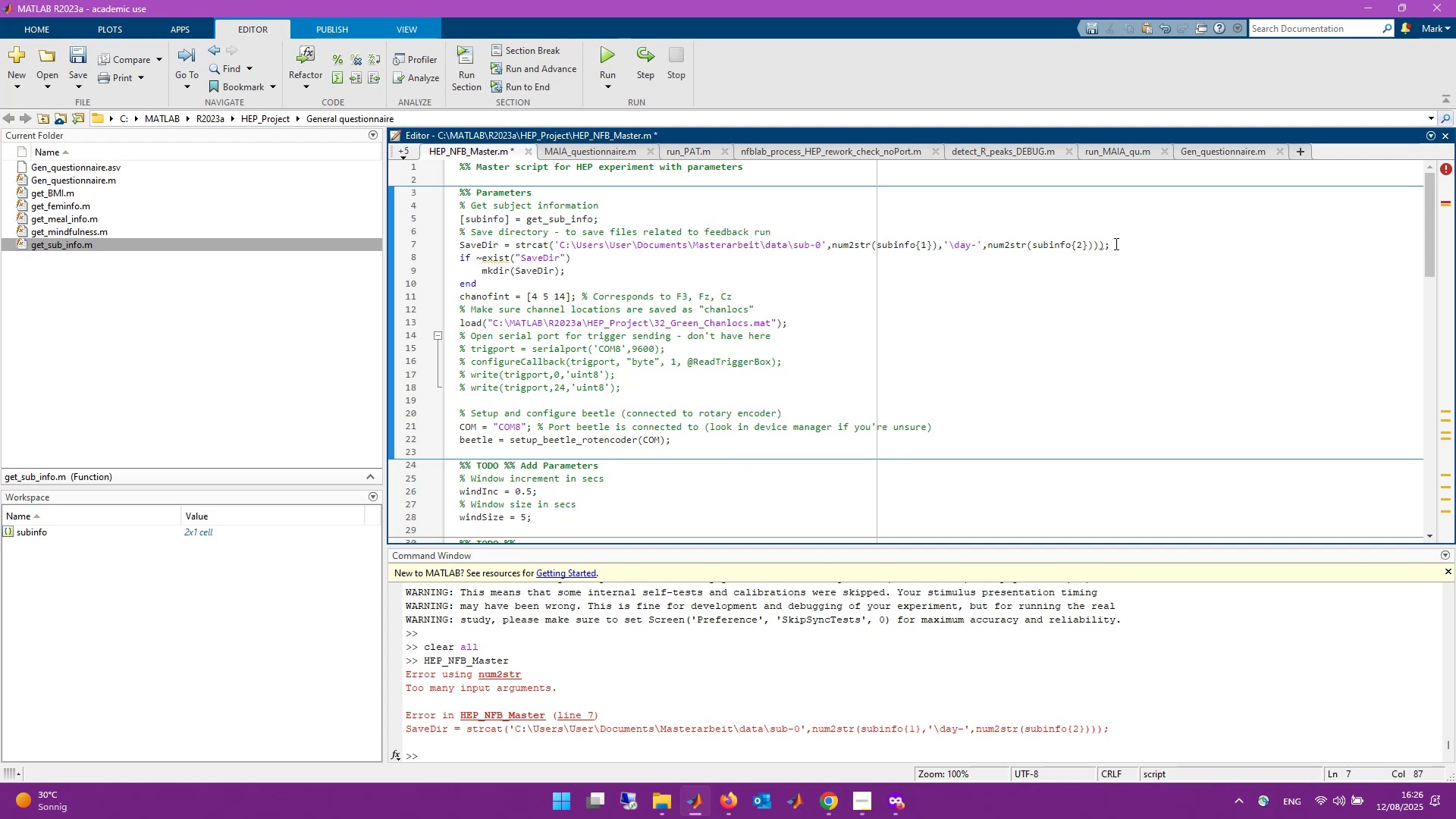 
left_click([1100, 244])
 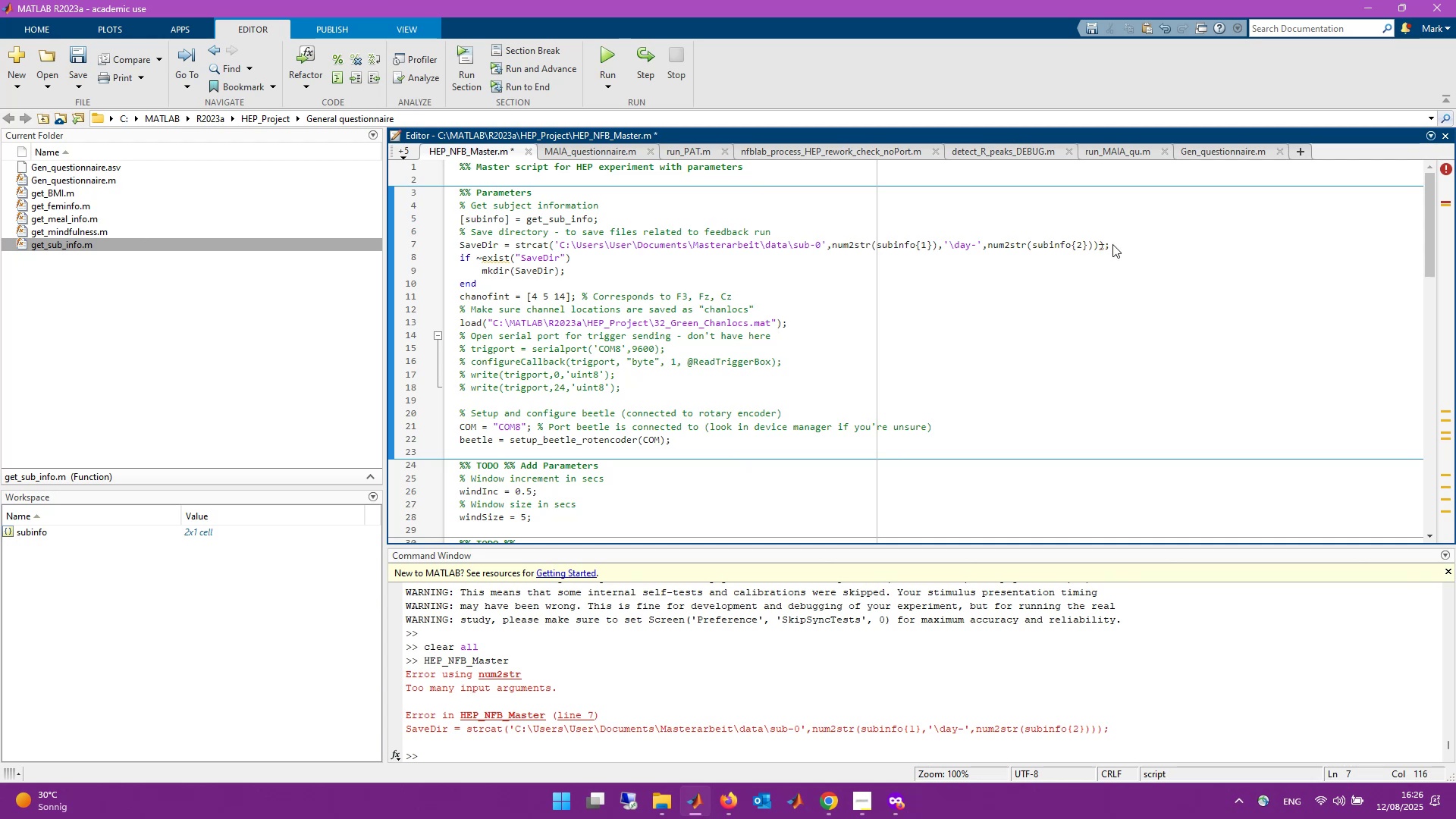 
key(Backspace)
 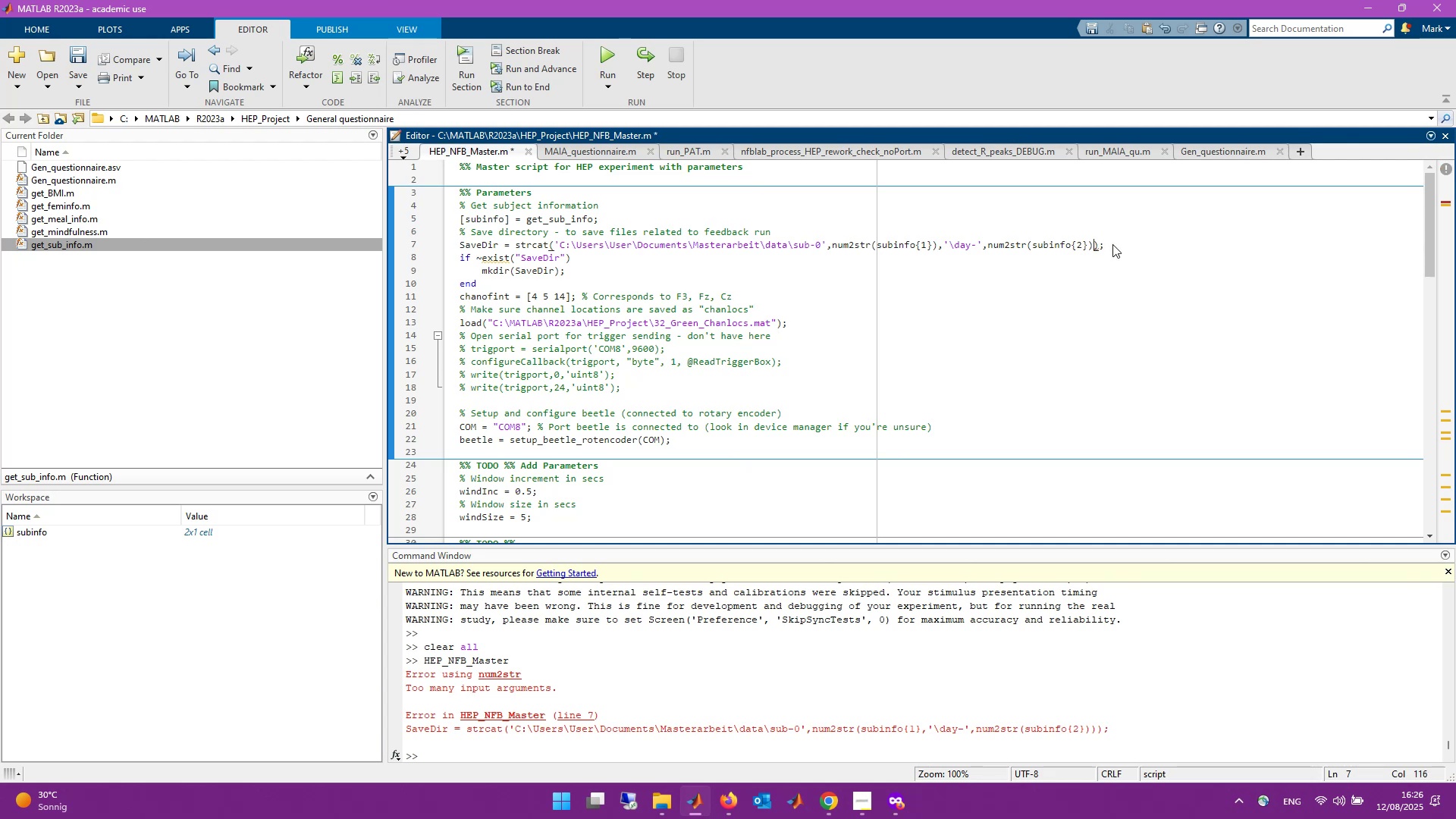 
key(Control+S)
 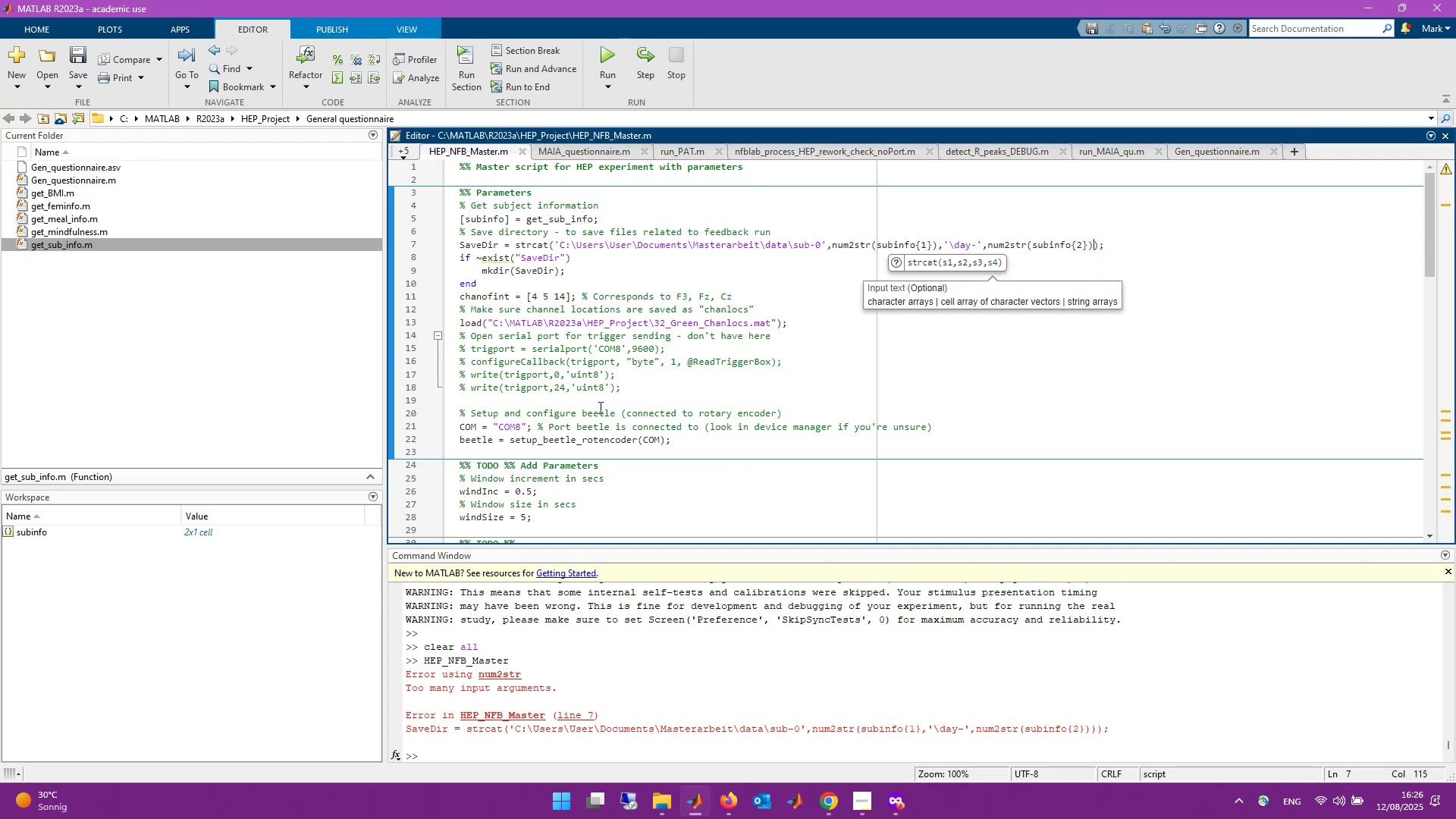 
wait(6.29)
 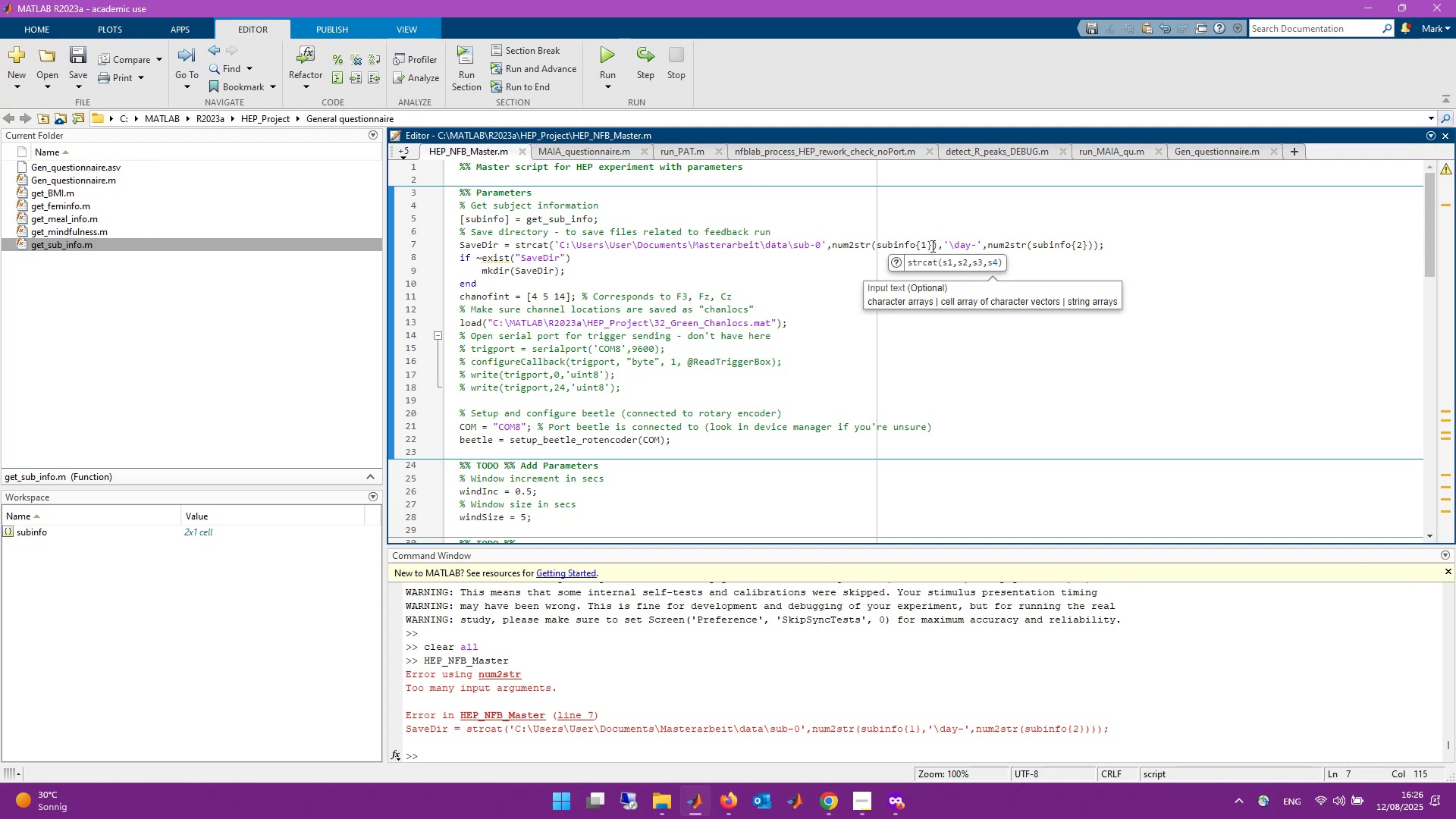 
left_click([619, 743])
 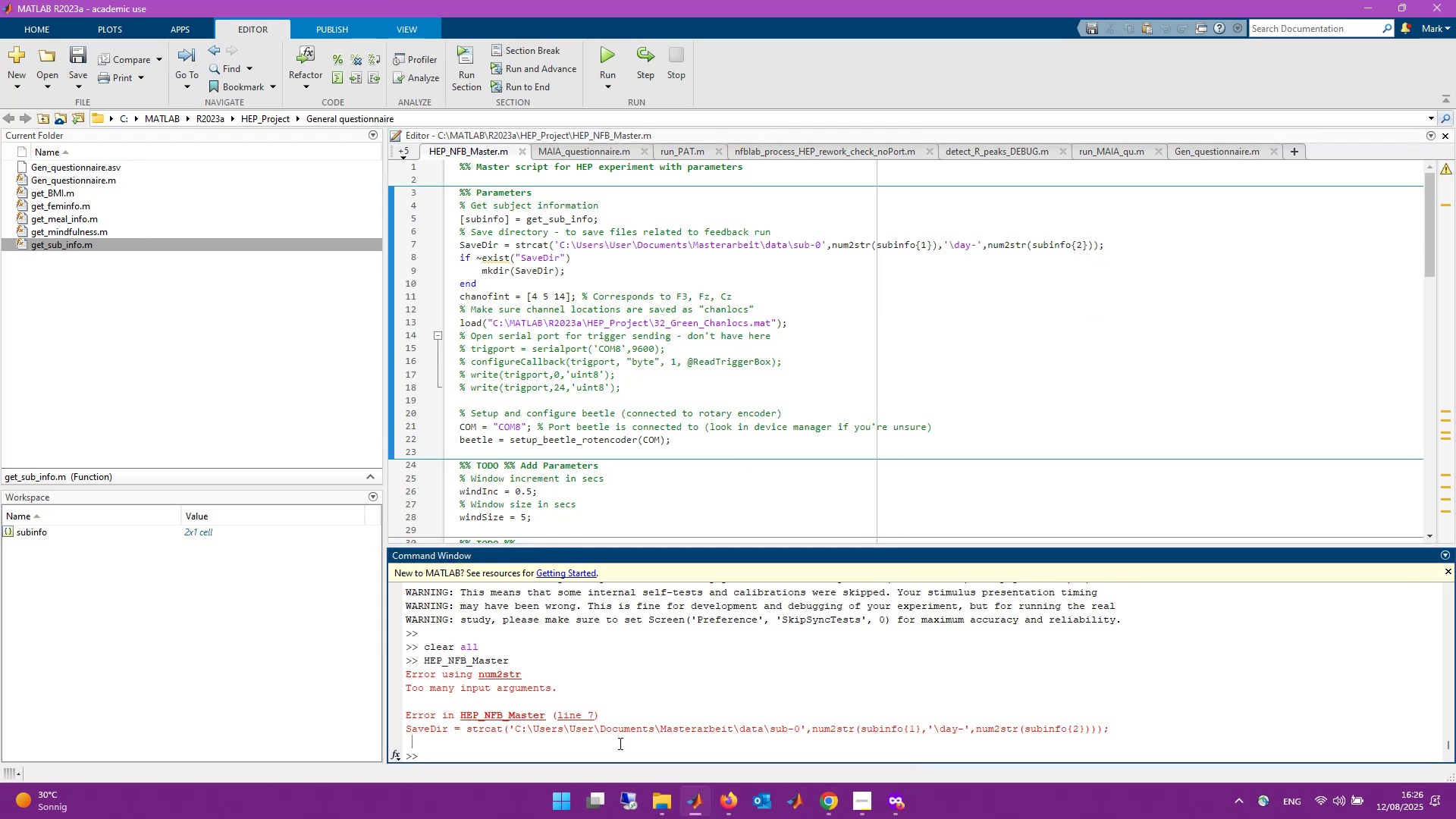 
key(ArrowUp)
 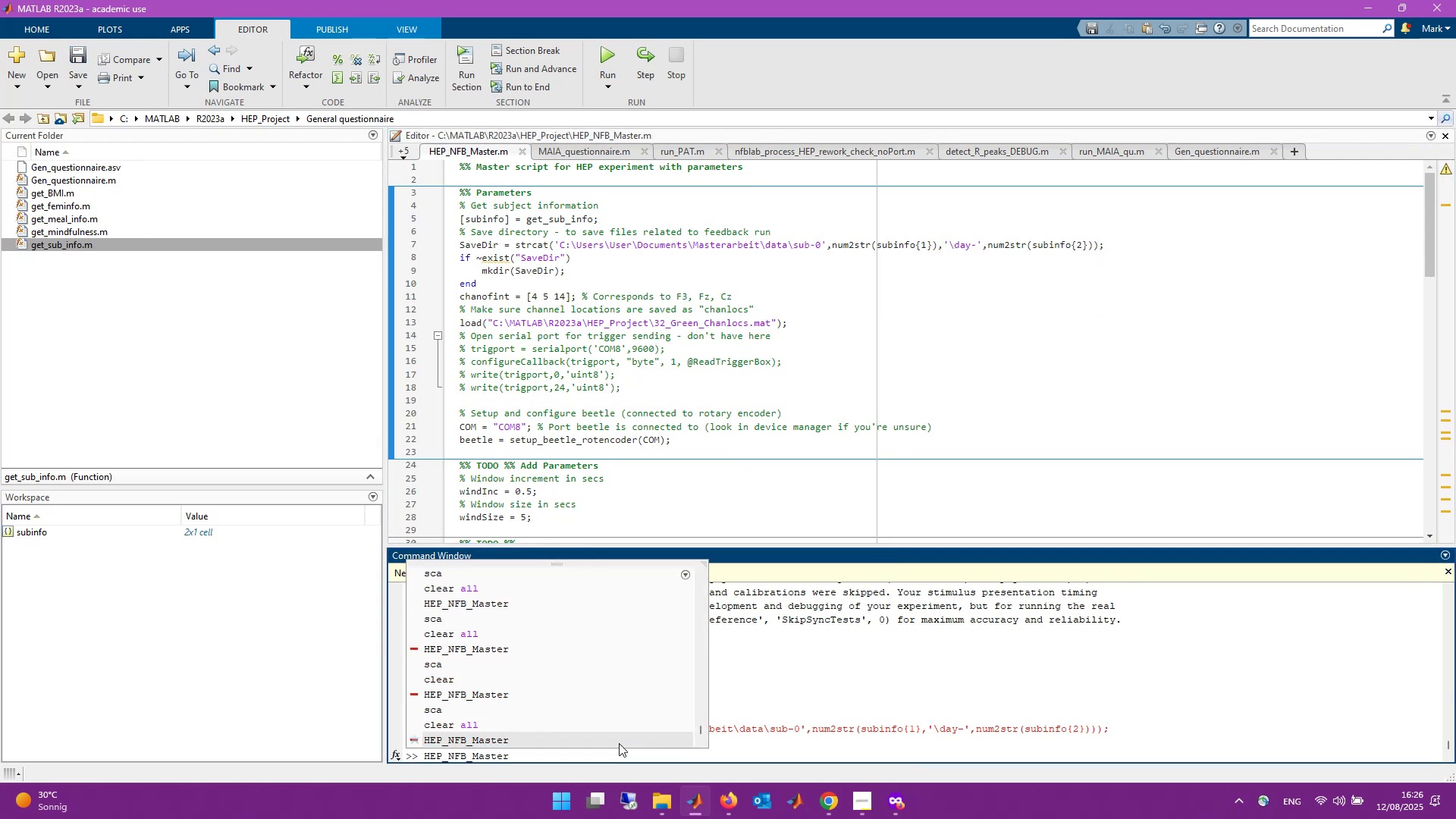 
key(Enter)
 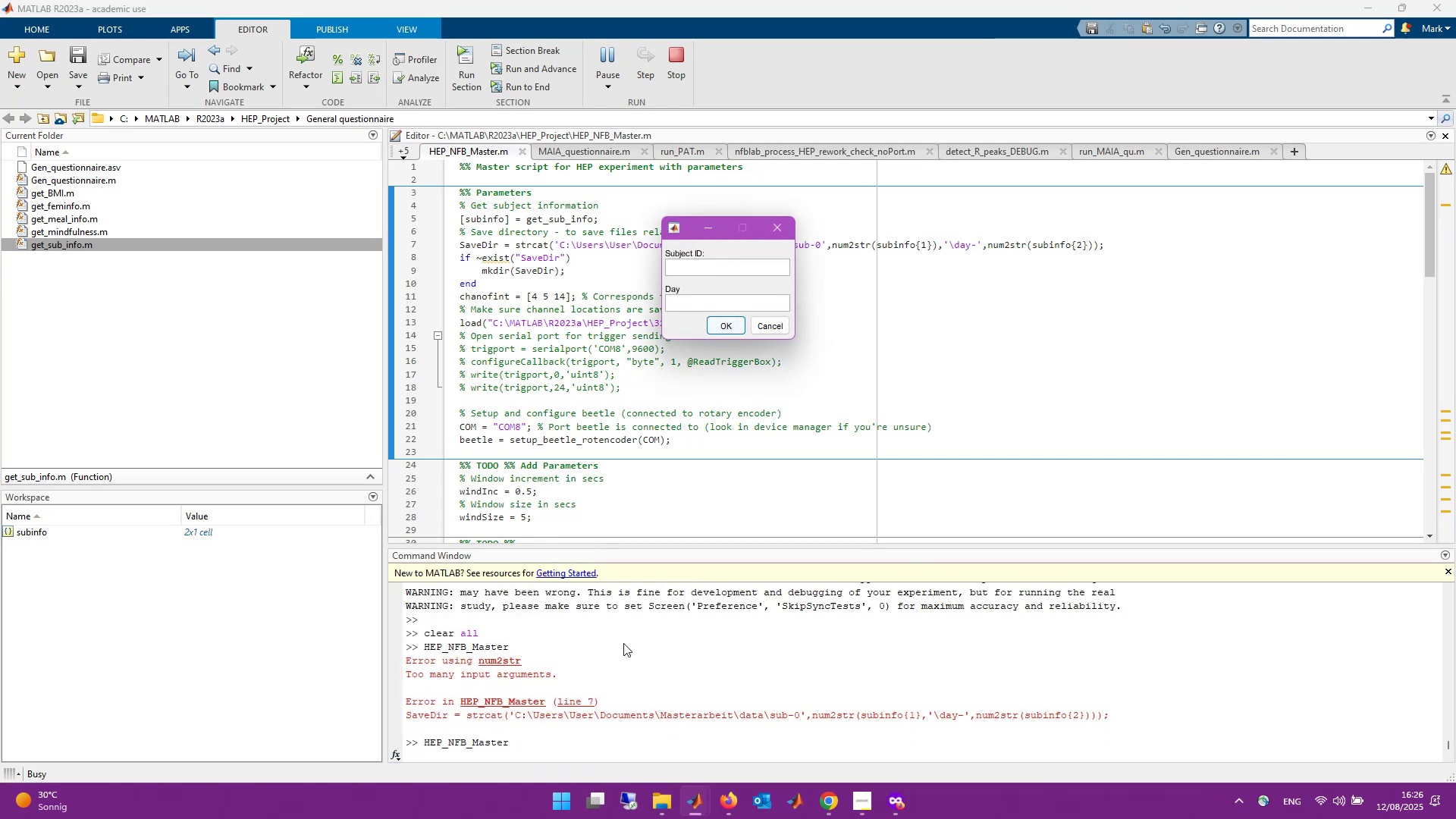 
key(Numpad1)
 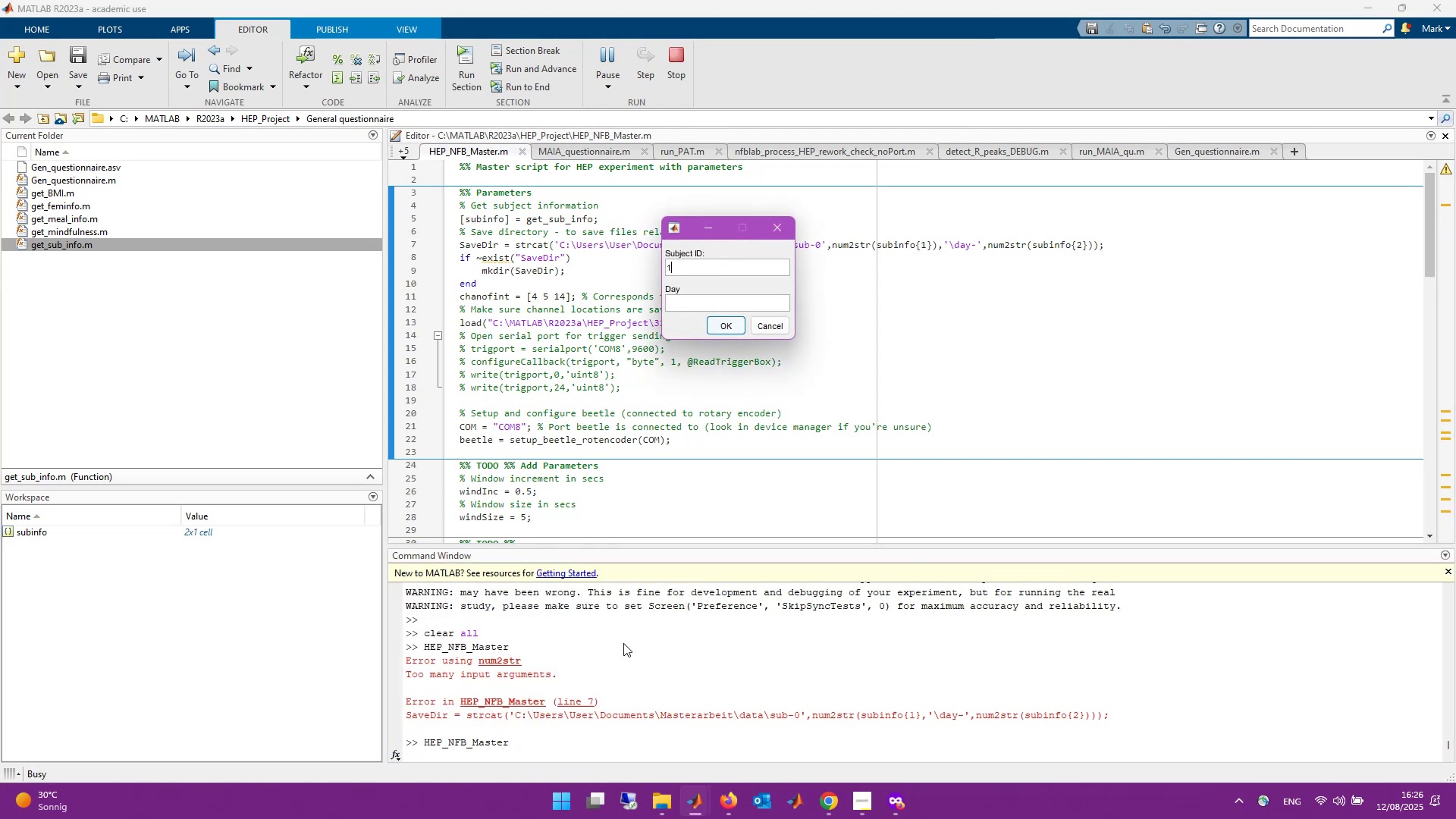 
key(Tab)
 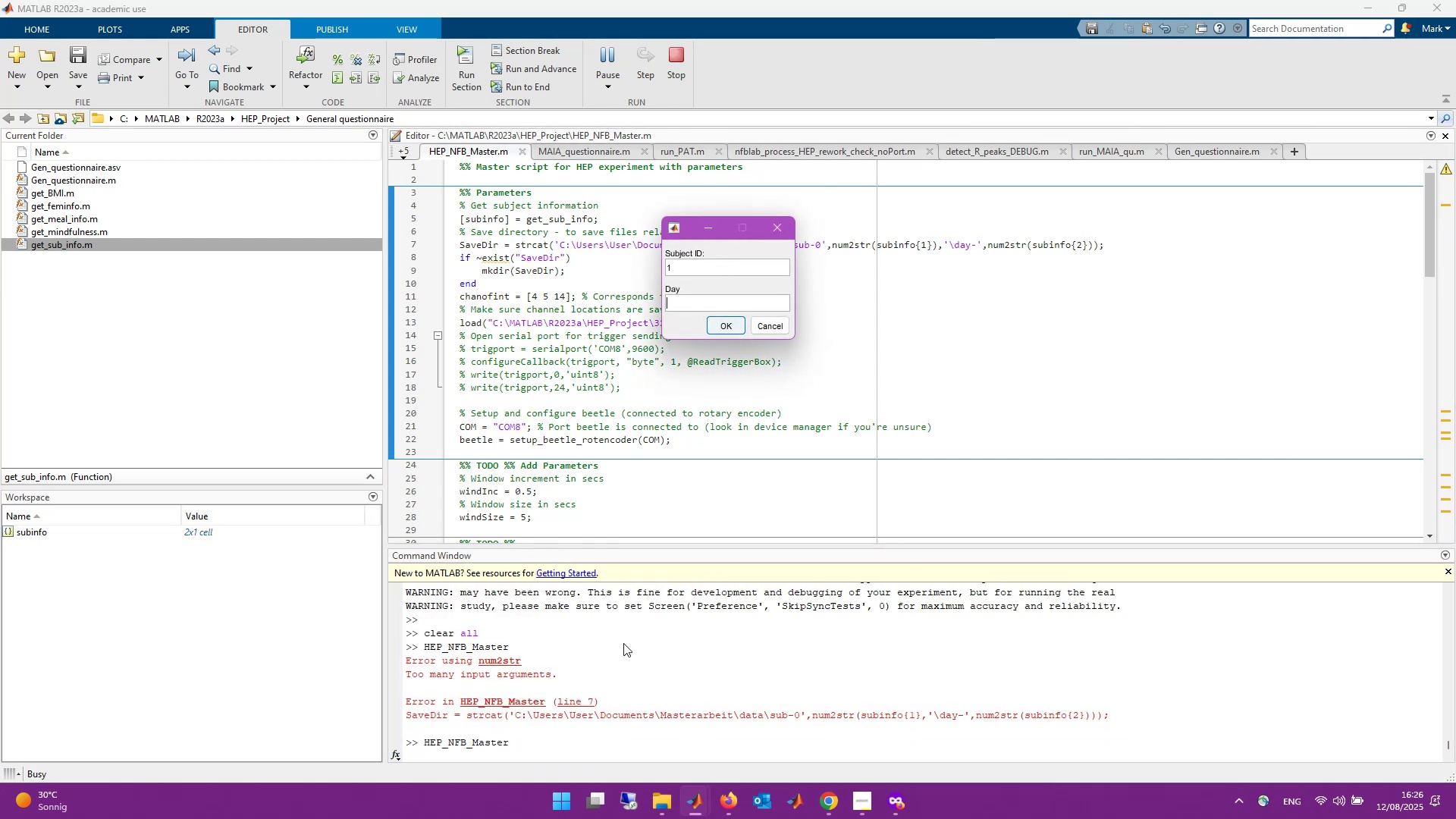 
key(Numpad1)
 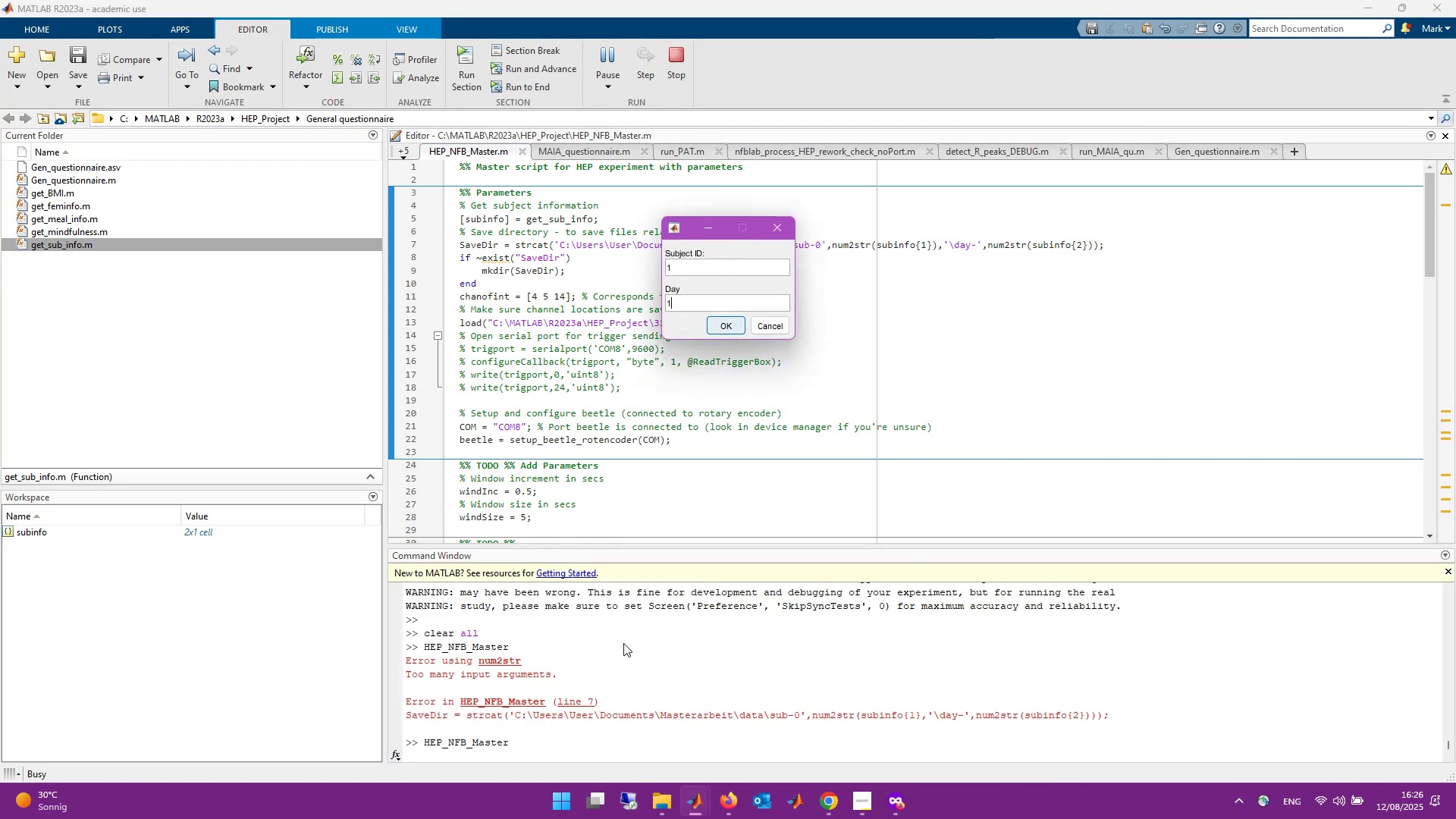 
key(Enter)
 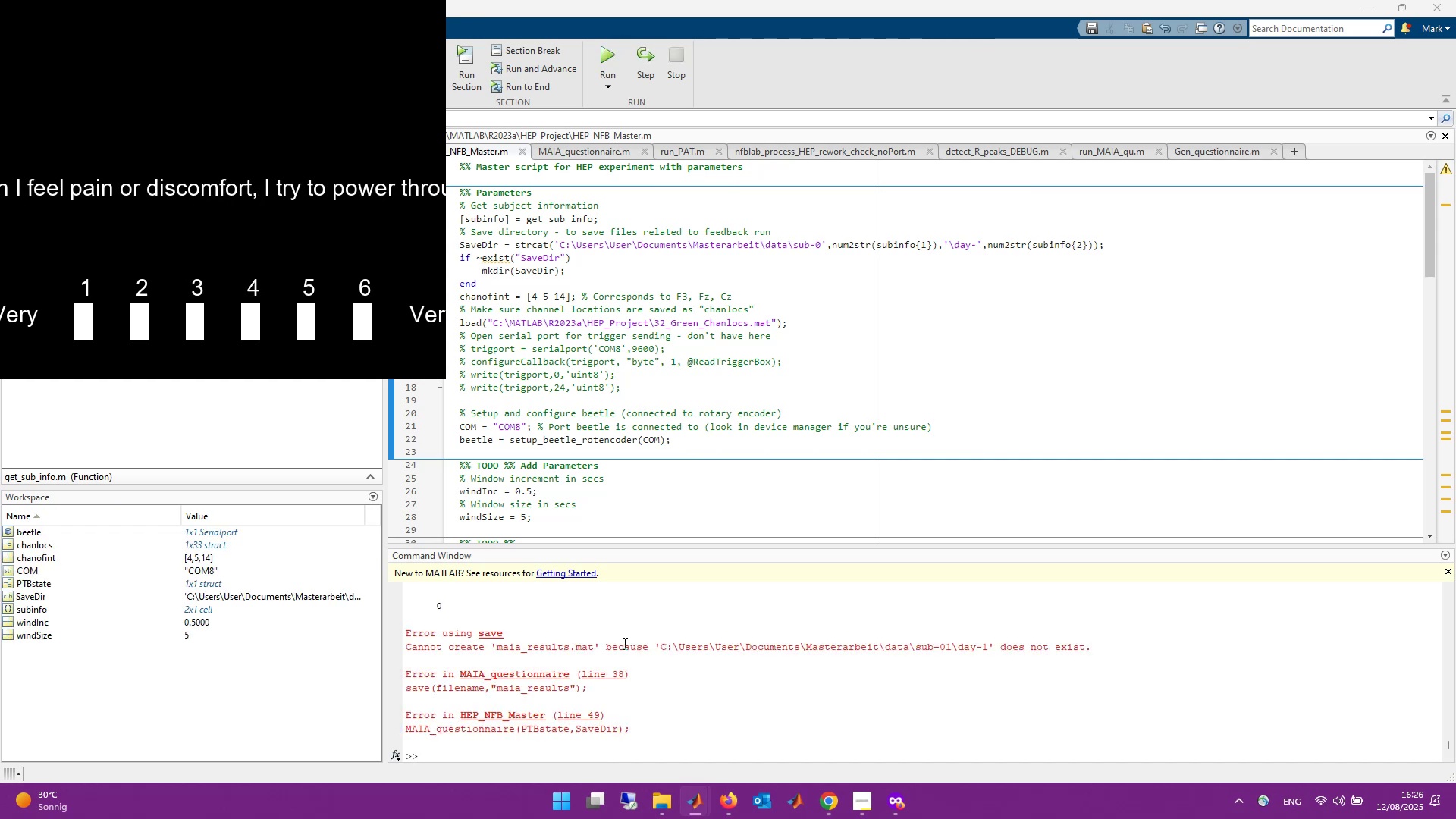 
wait(27.98)
 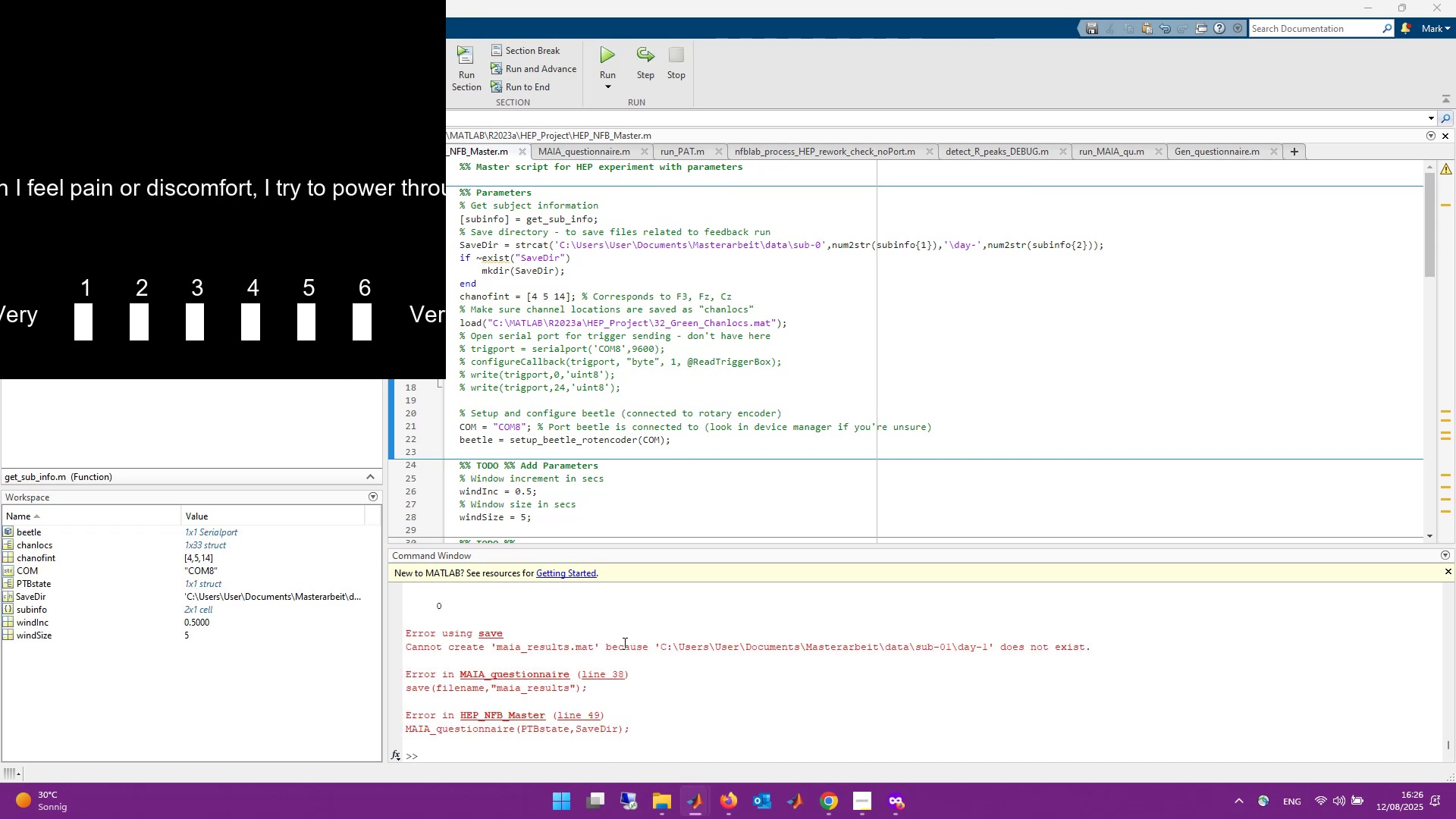 
left_click([802, 752])
 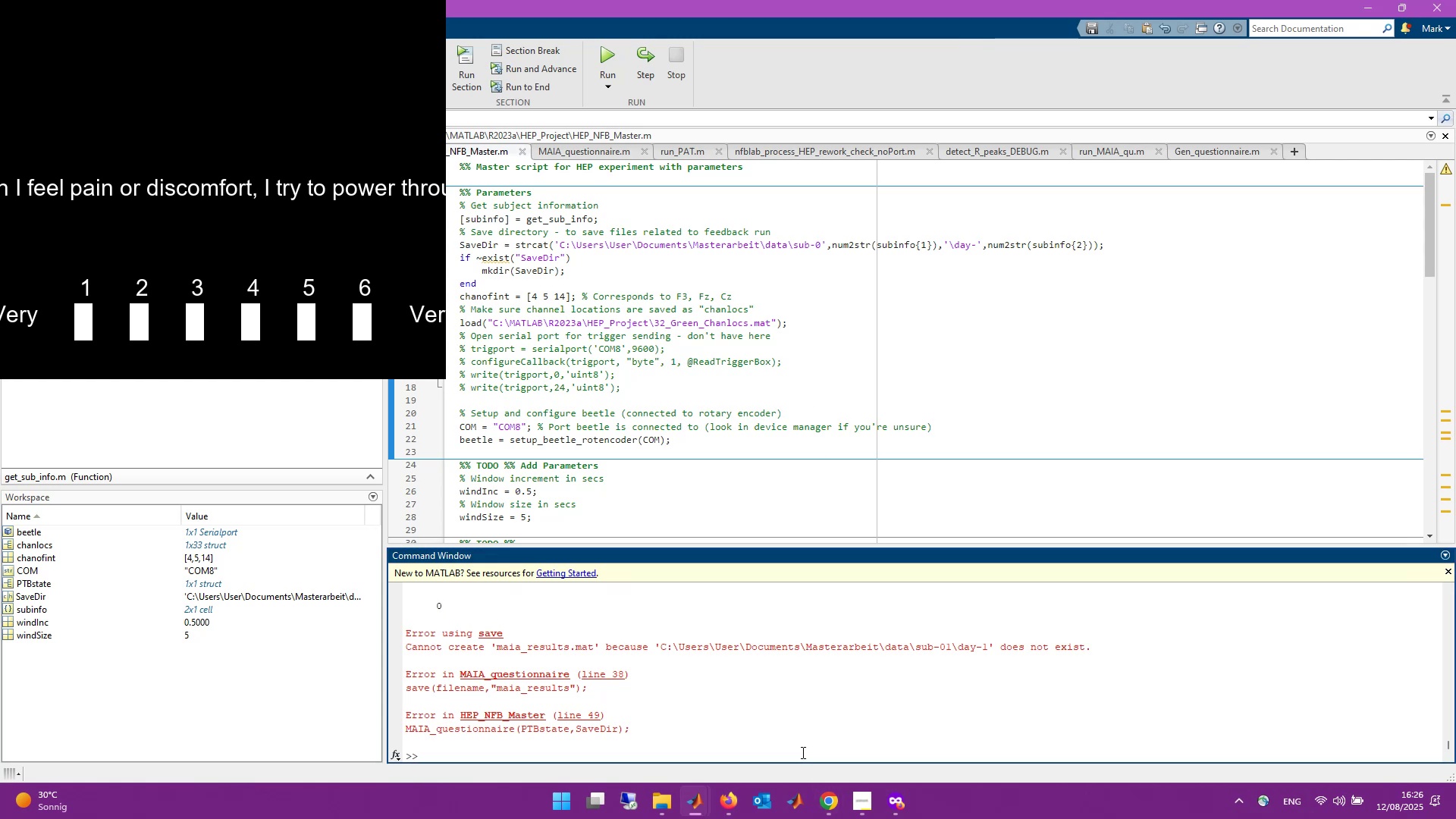 
type(clear all)
 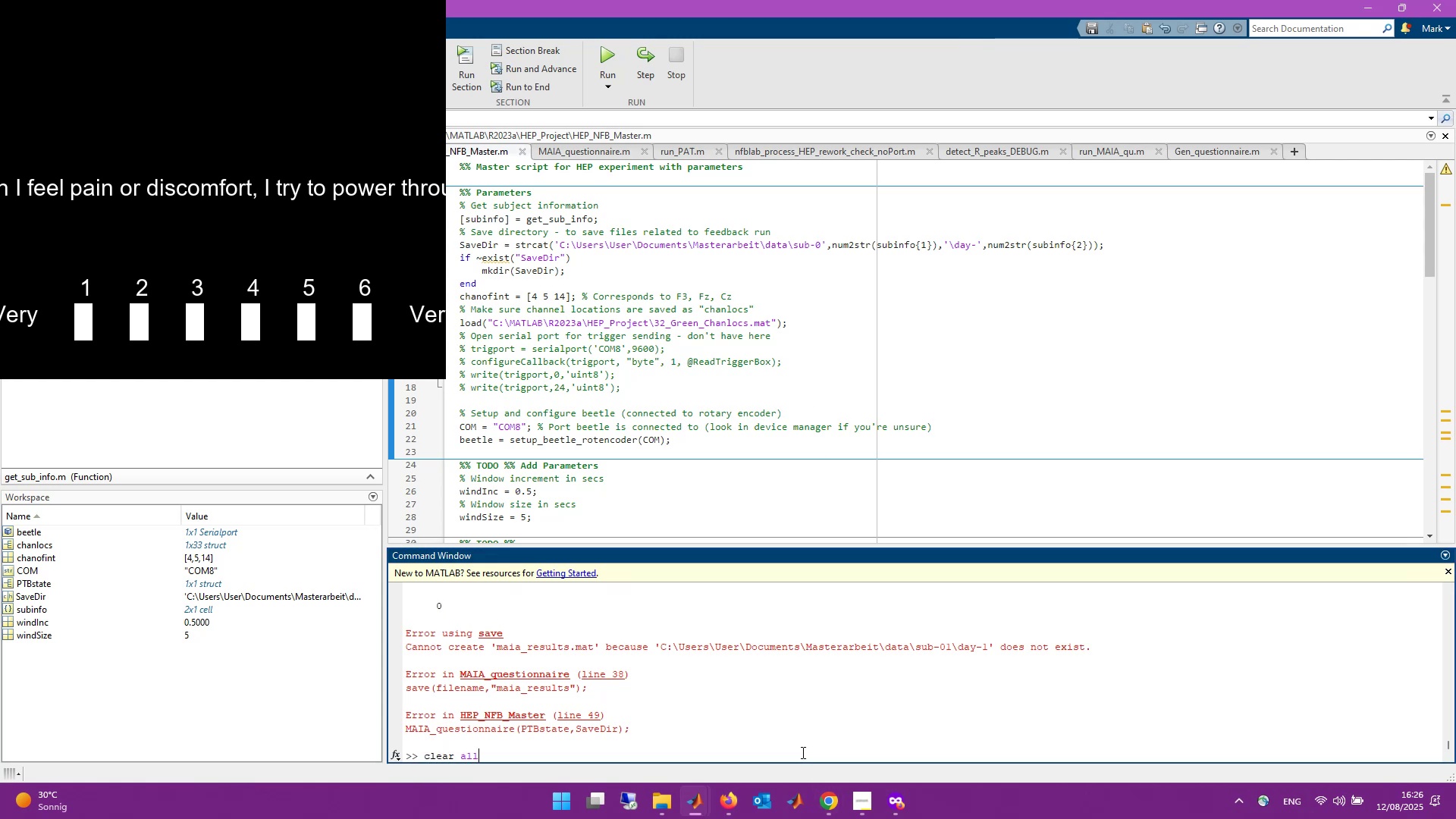 
key(Enter)
 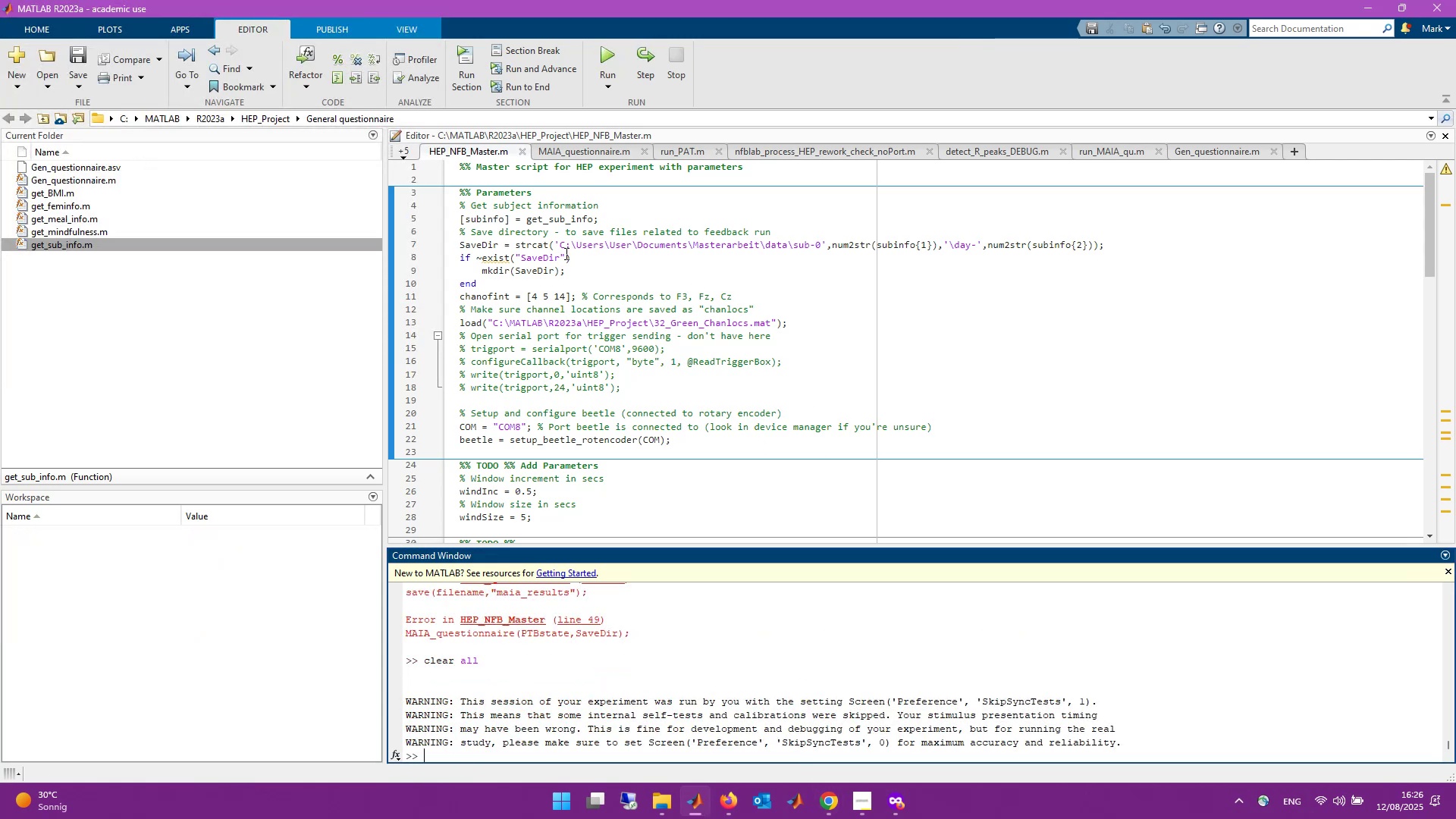 
left_click([565, 253])
 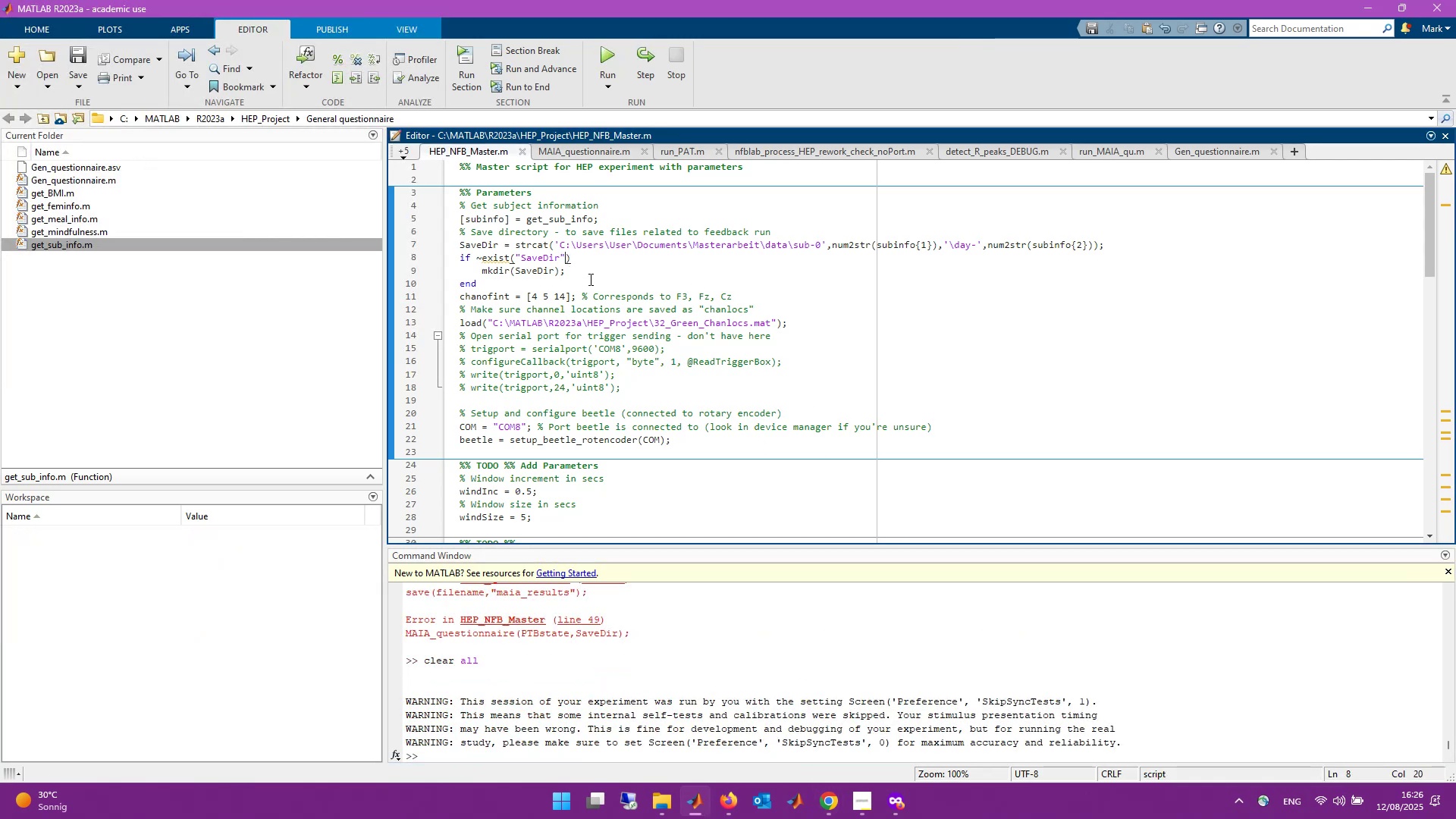 
key(Backspace)
 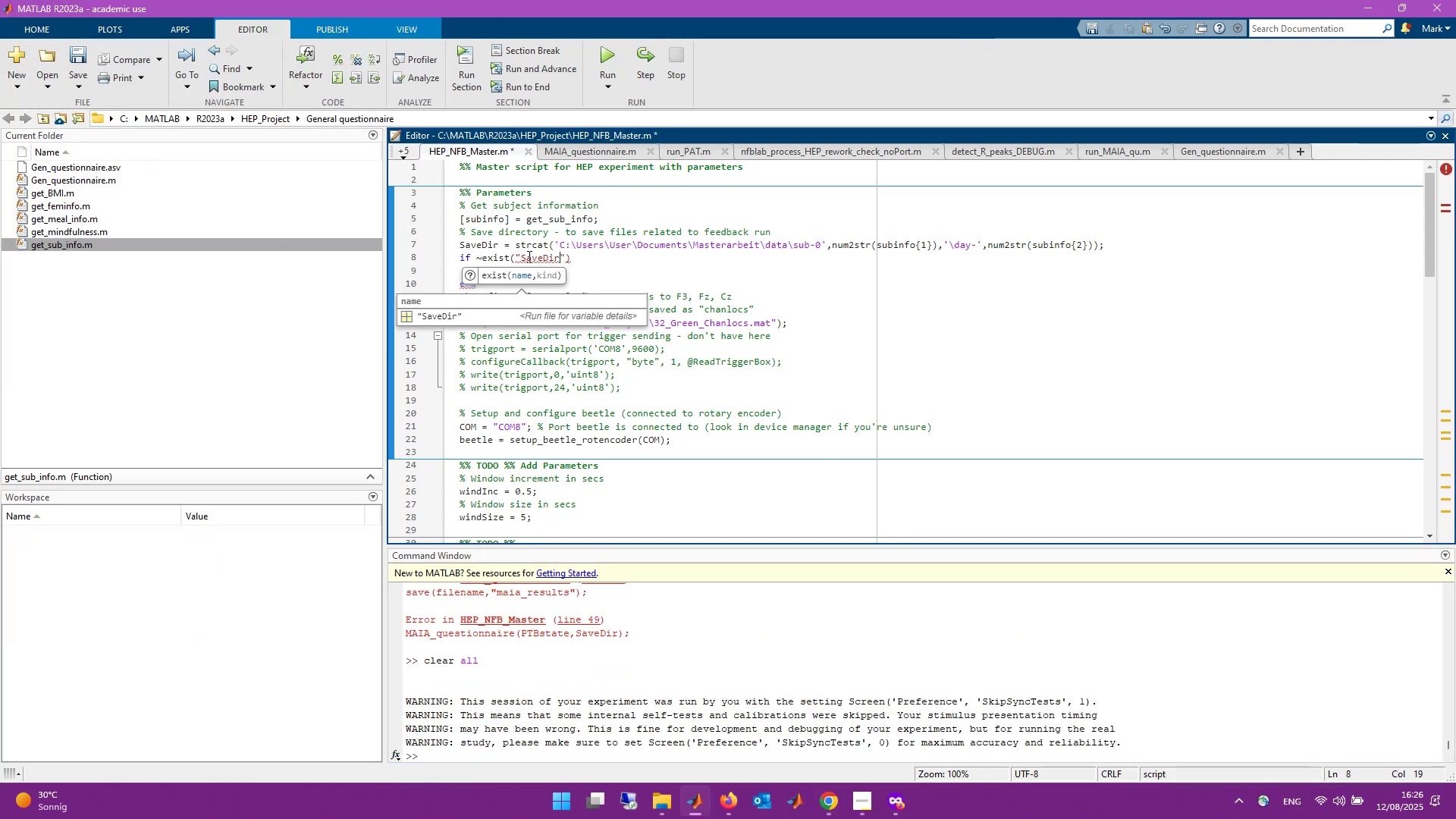 
left_click([522, 256])
 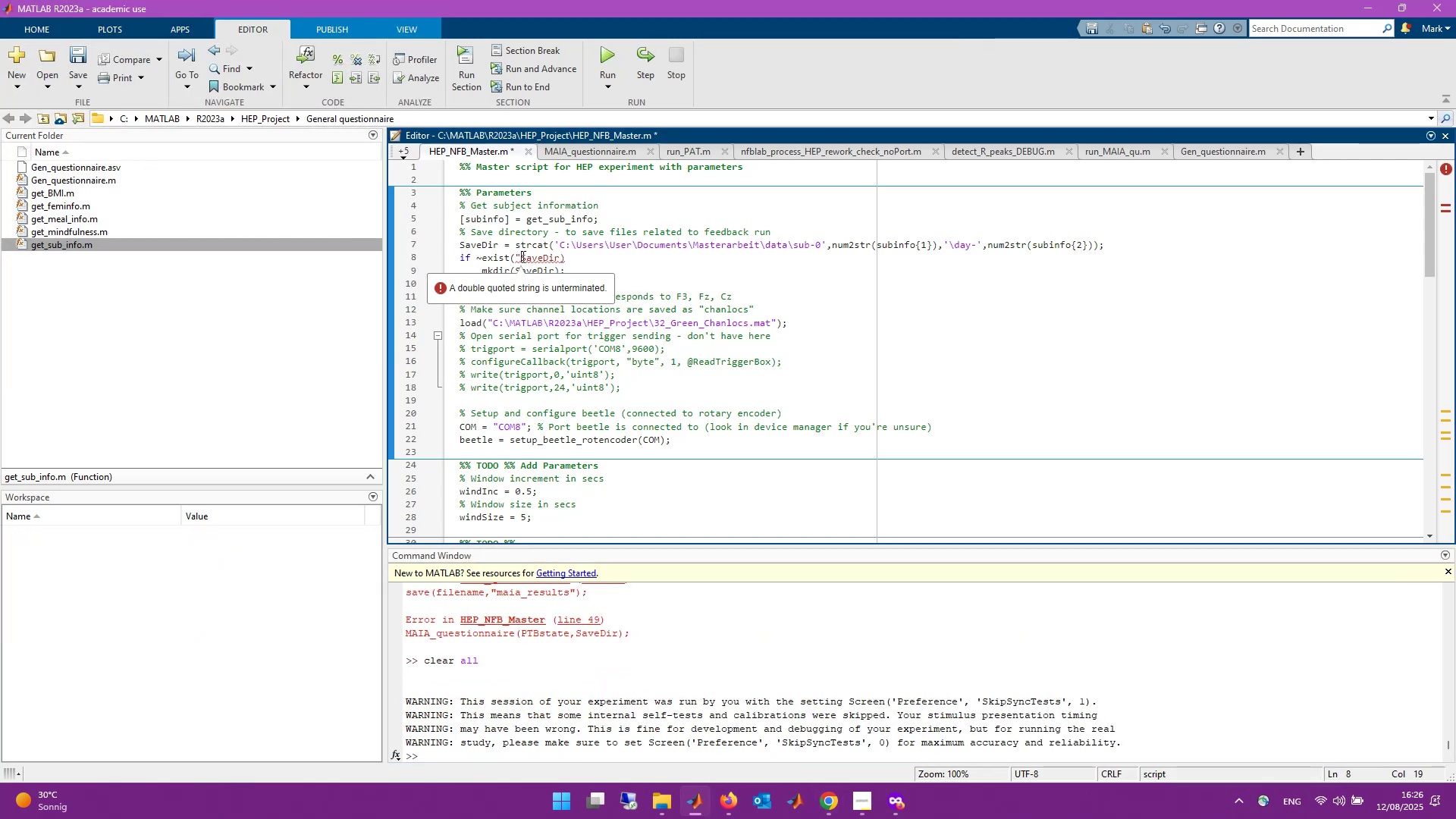 
key(Backspace)
 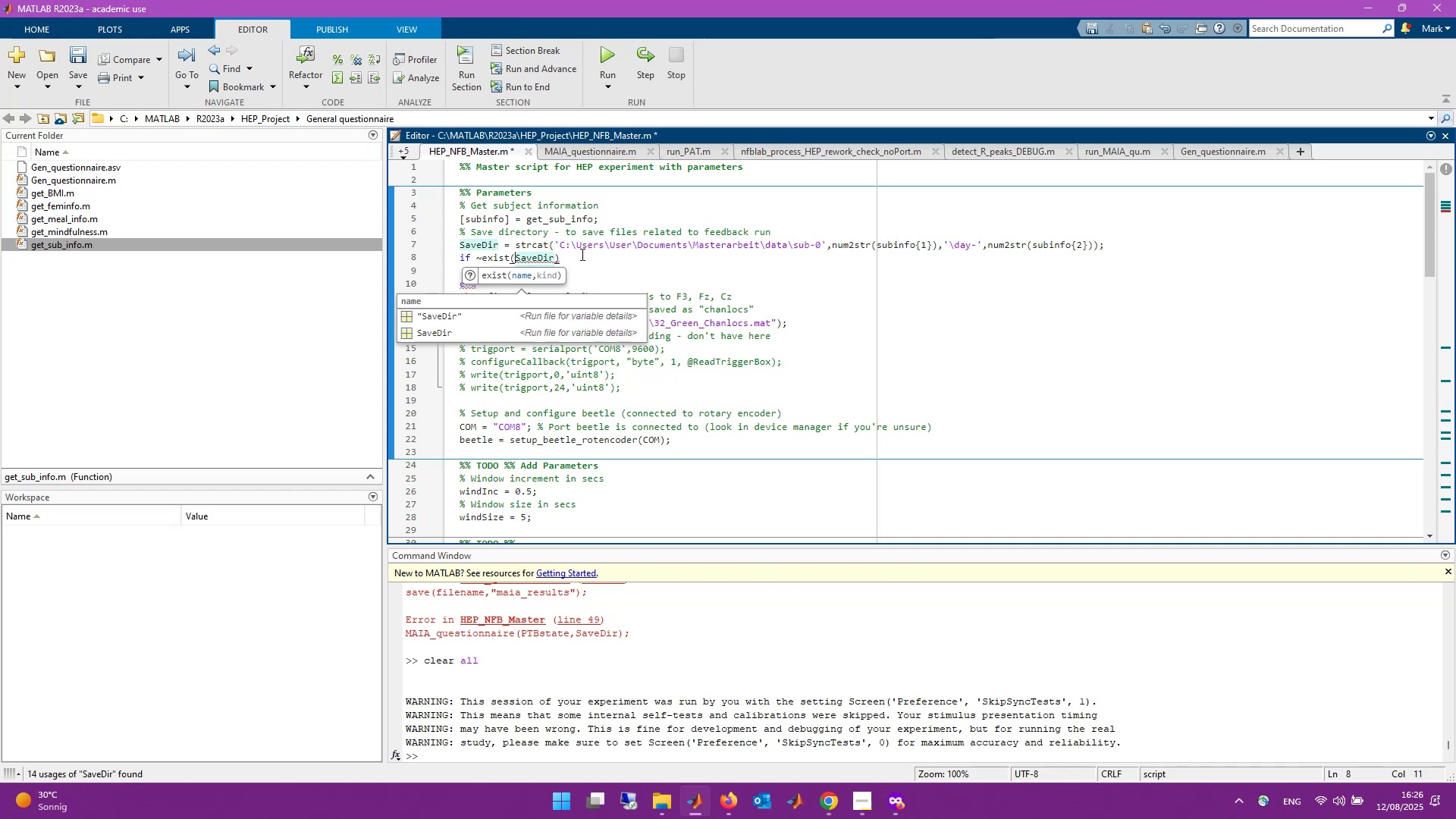 
left_click([582, 249])
 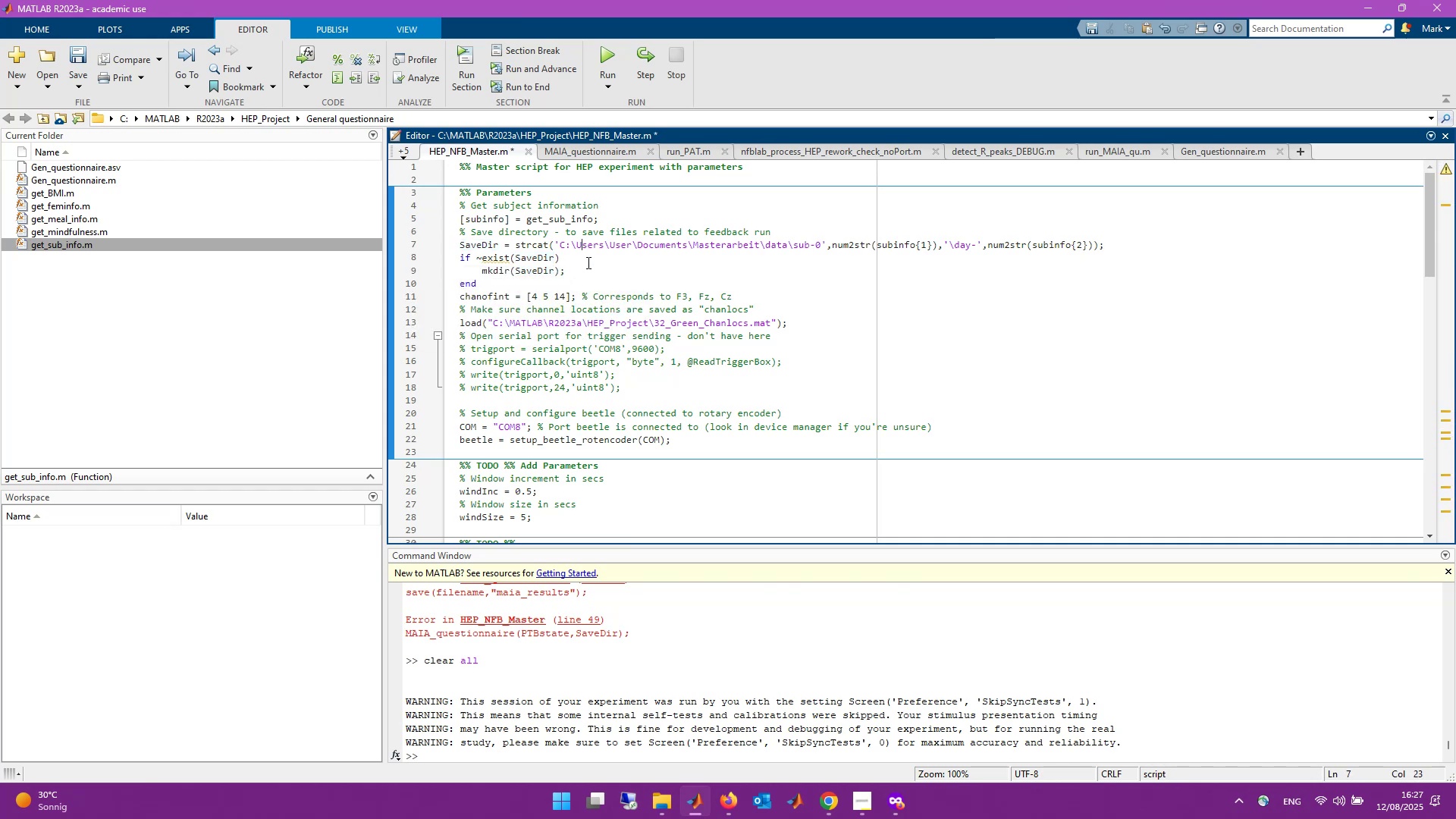 
key(Control+S)
 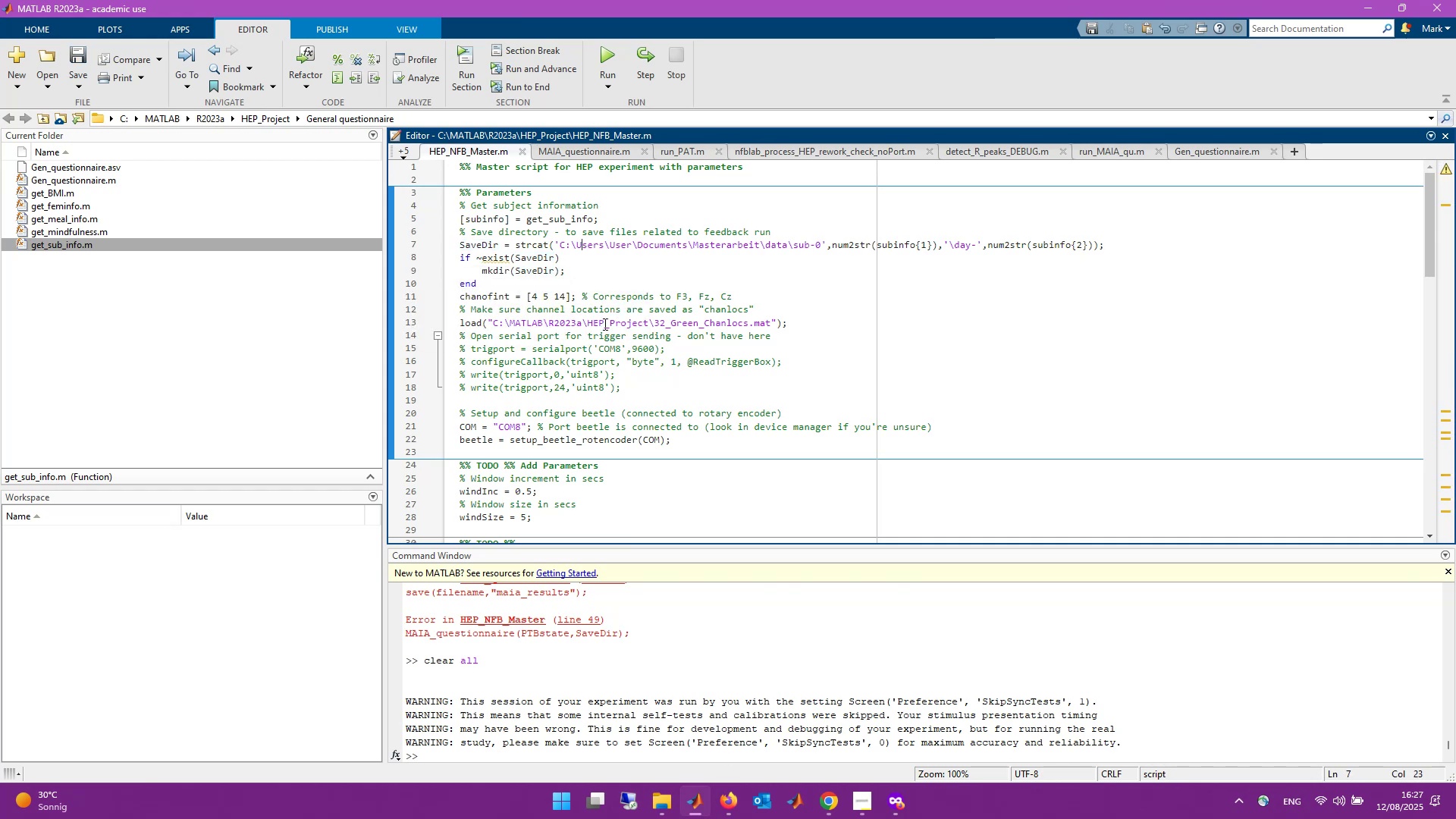 
left_click([612, 54])
 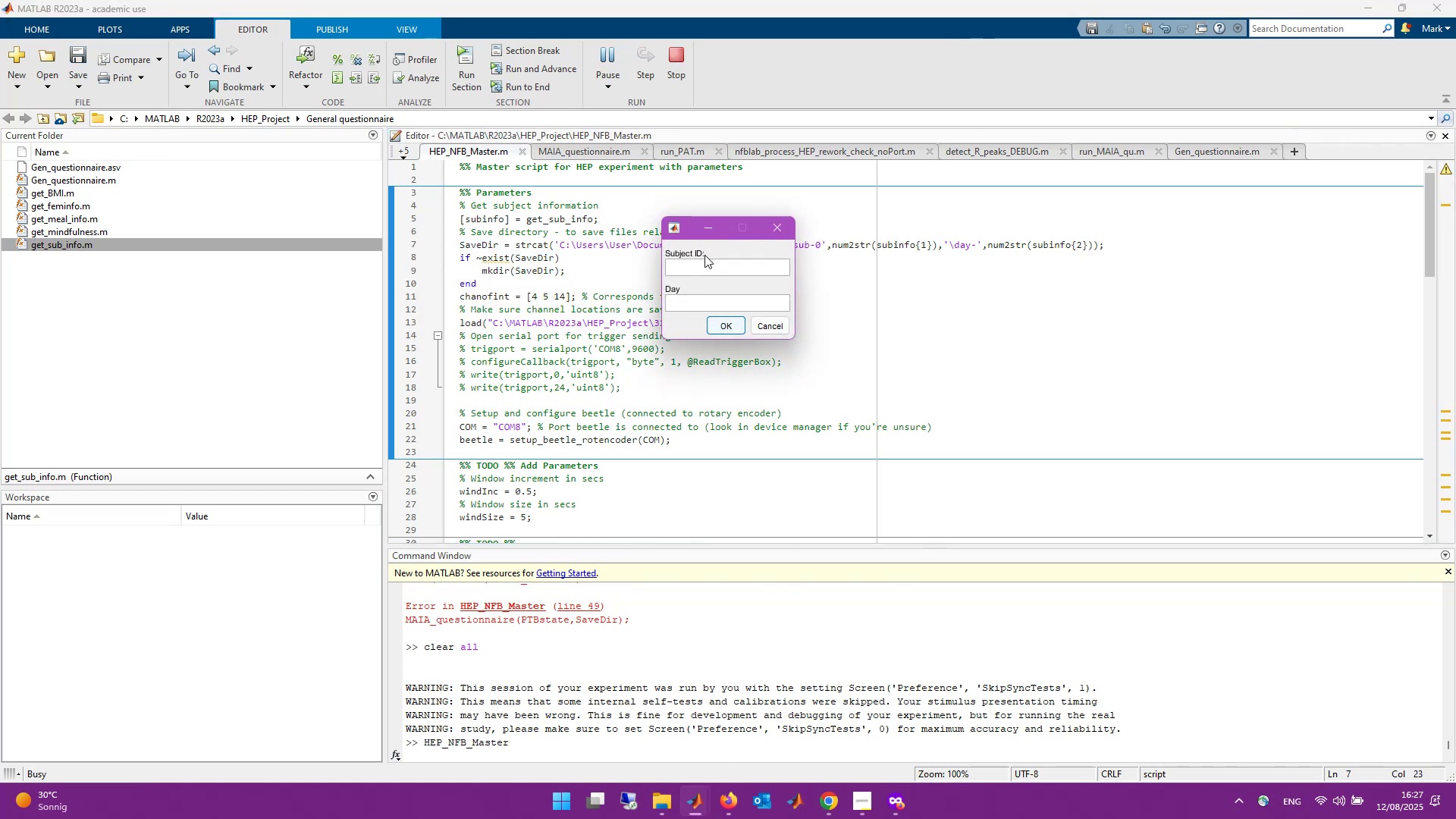 
key(Numpad1)
 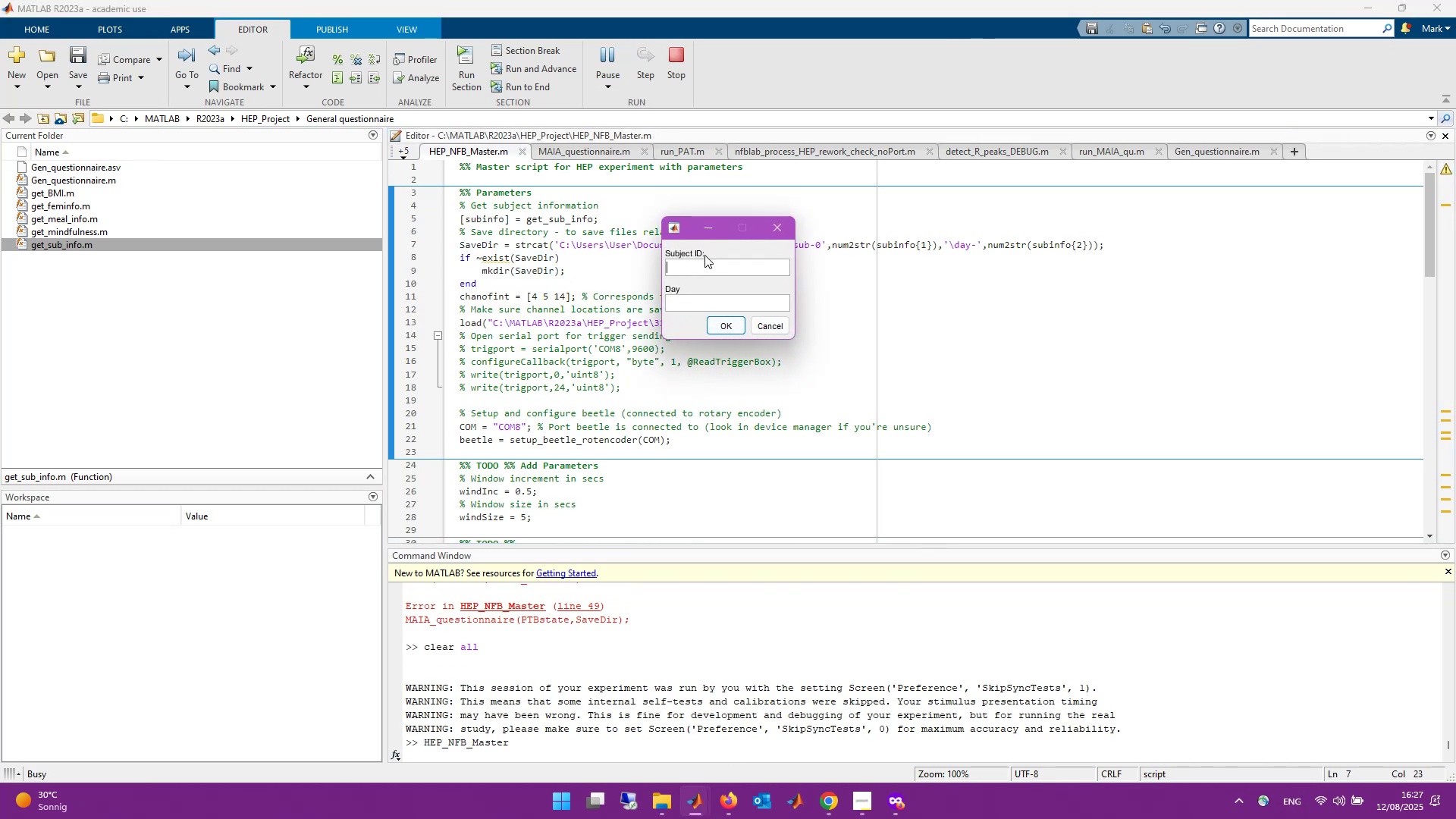 
key(Tab)
 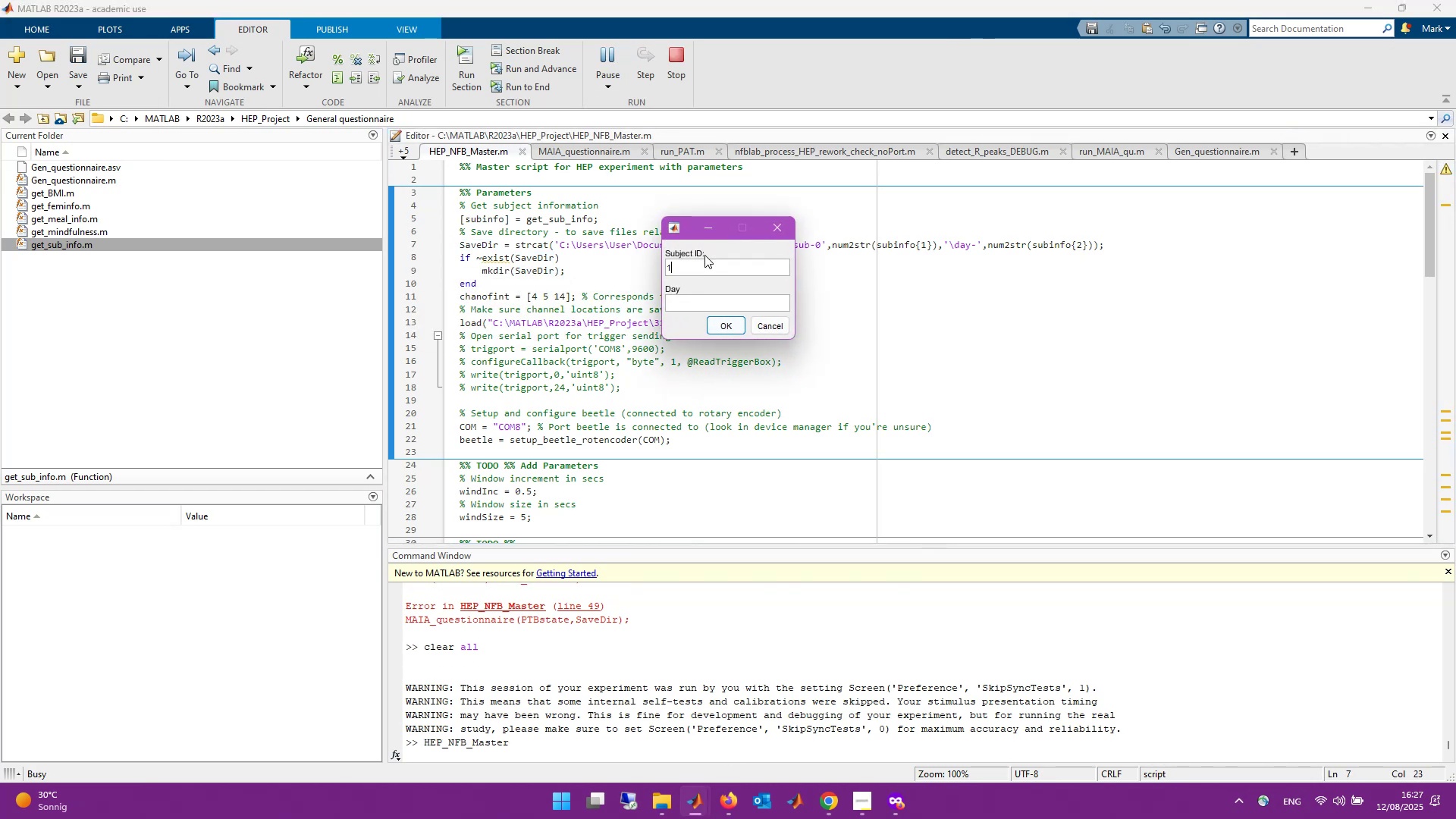 
key(Numpad1)
 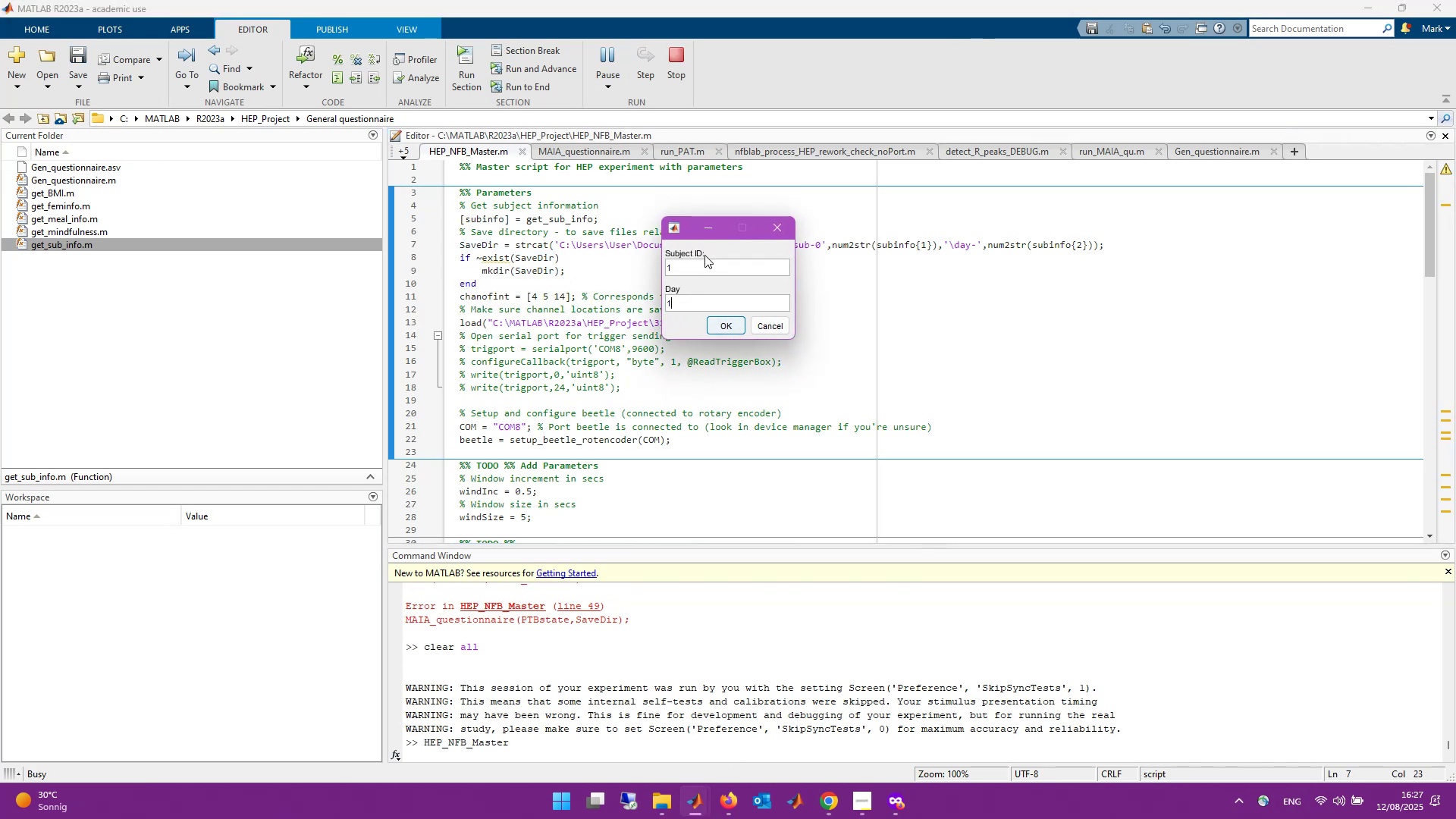 
key(Enter)
 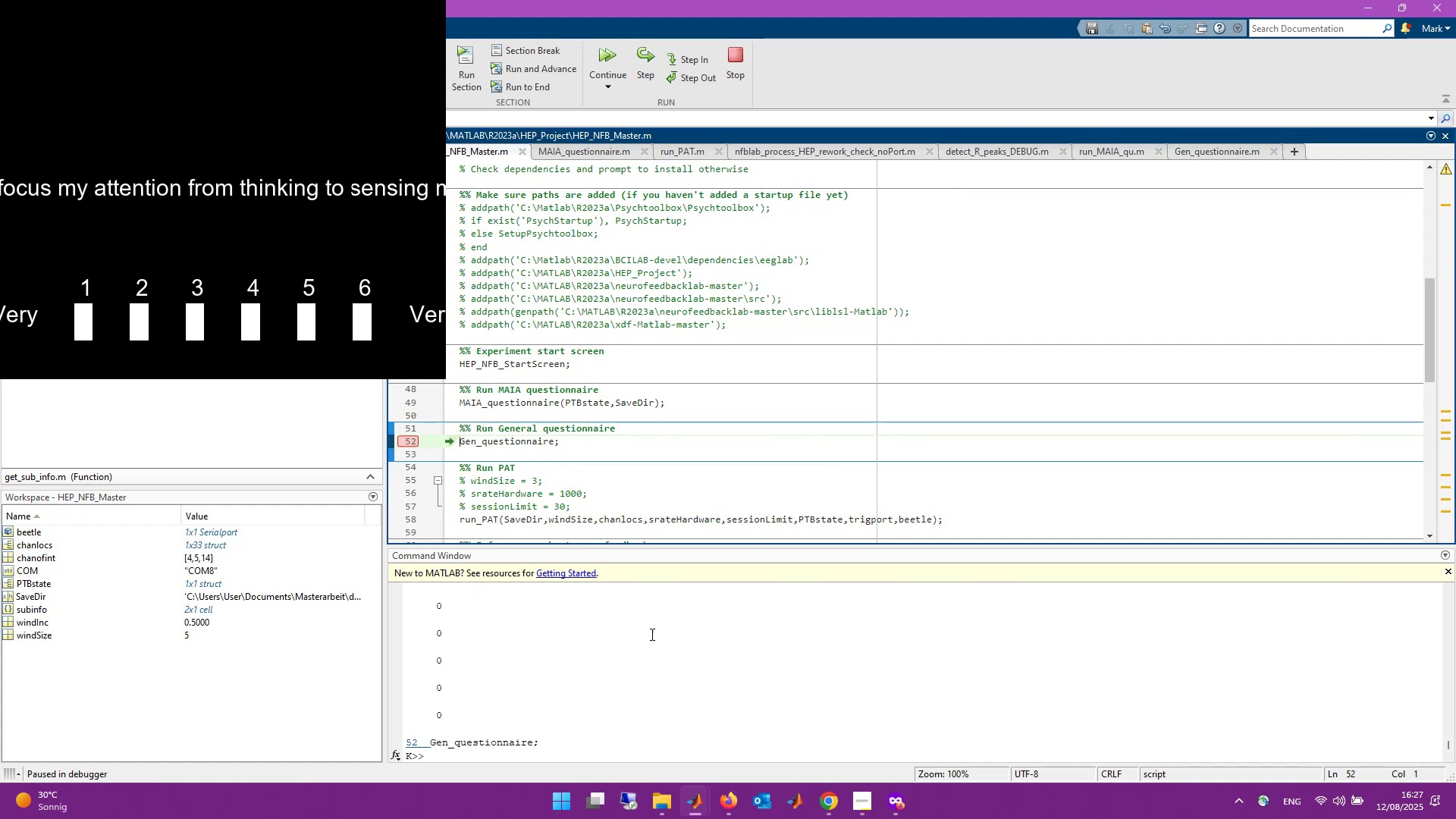 
wait(40.39)
 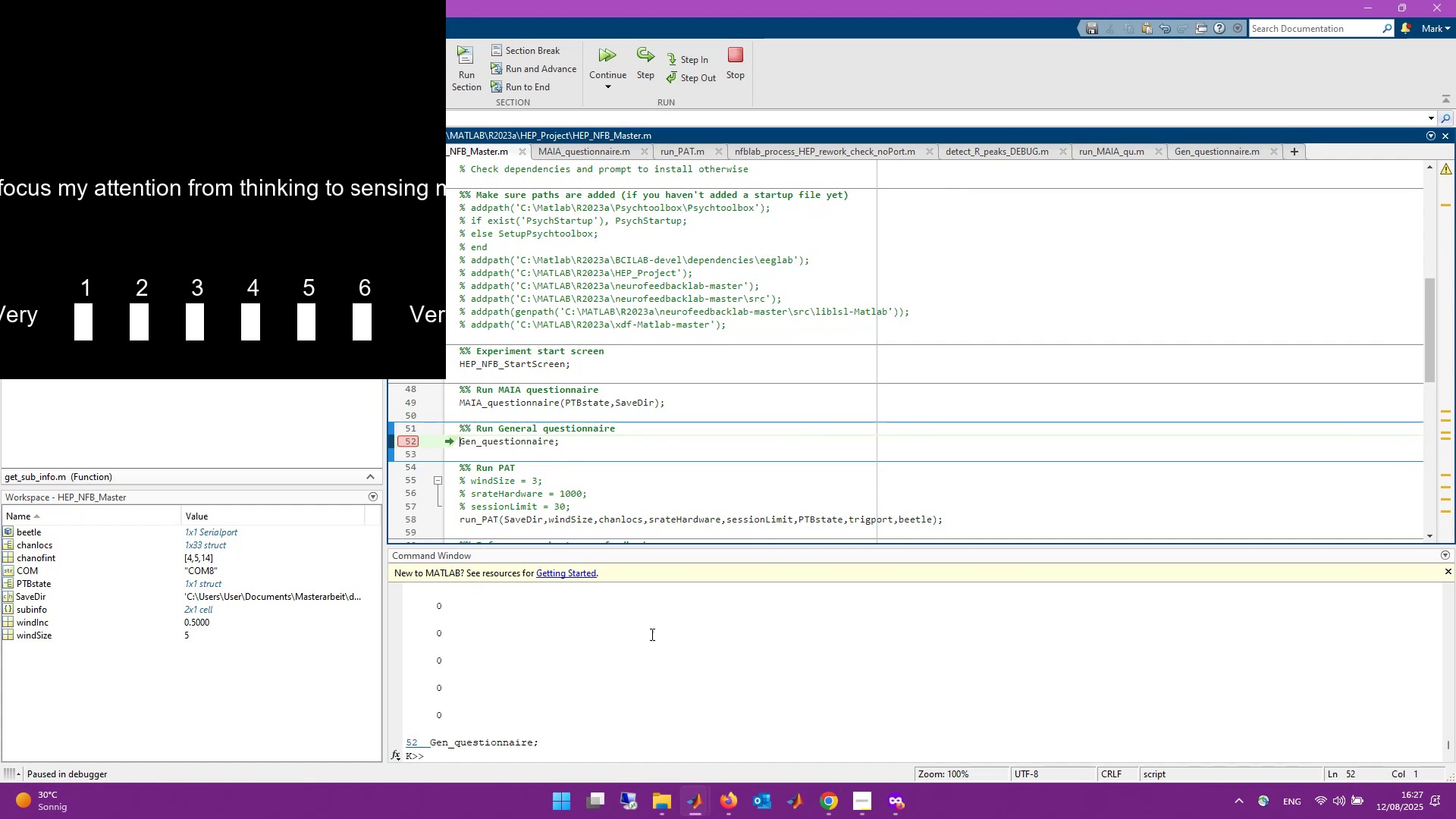 
right_click([532, 400])
 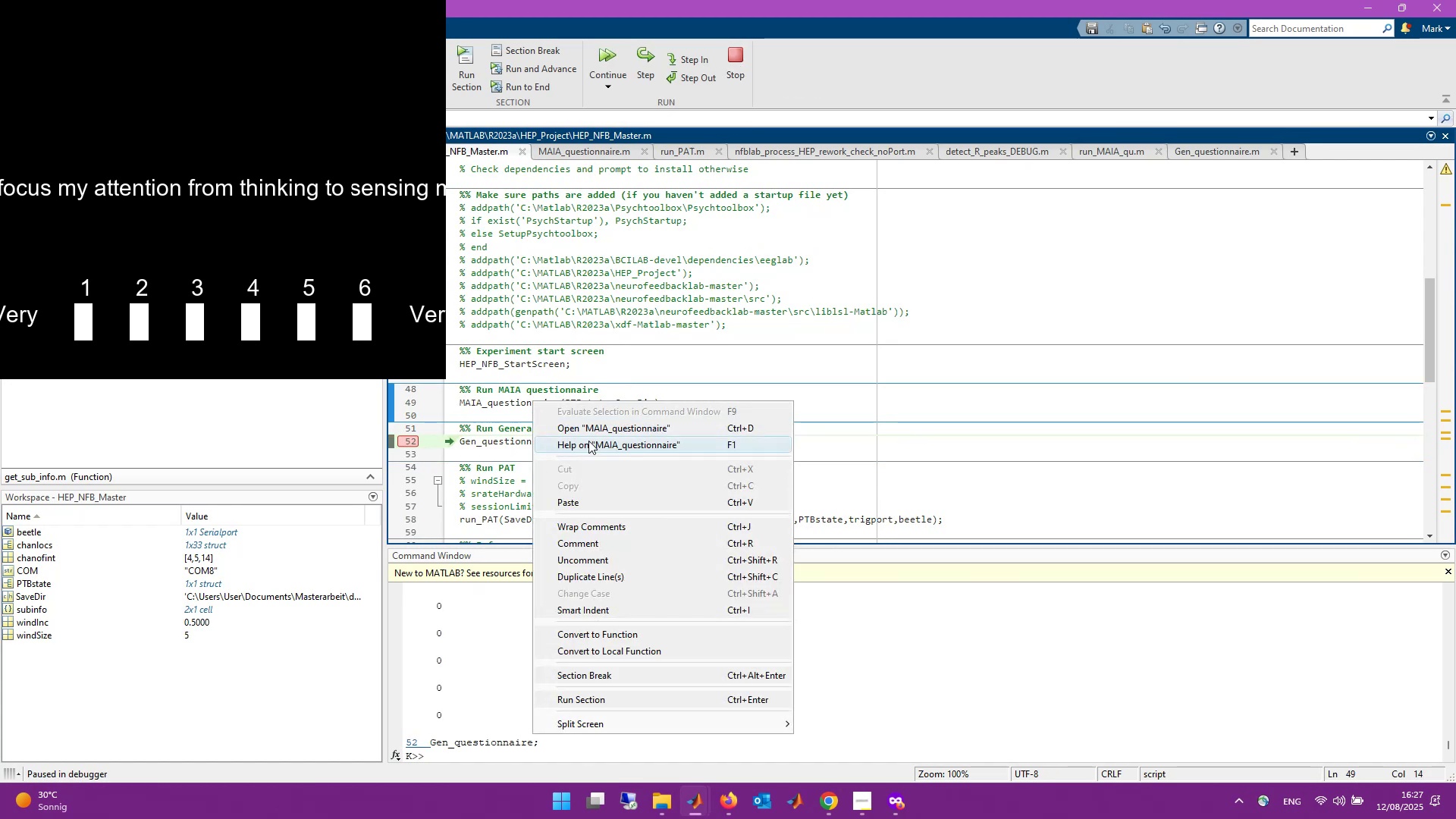 
left_click([599, 428])
 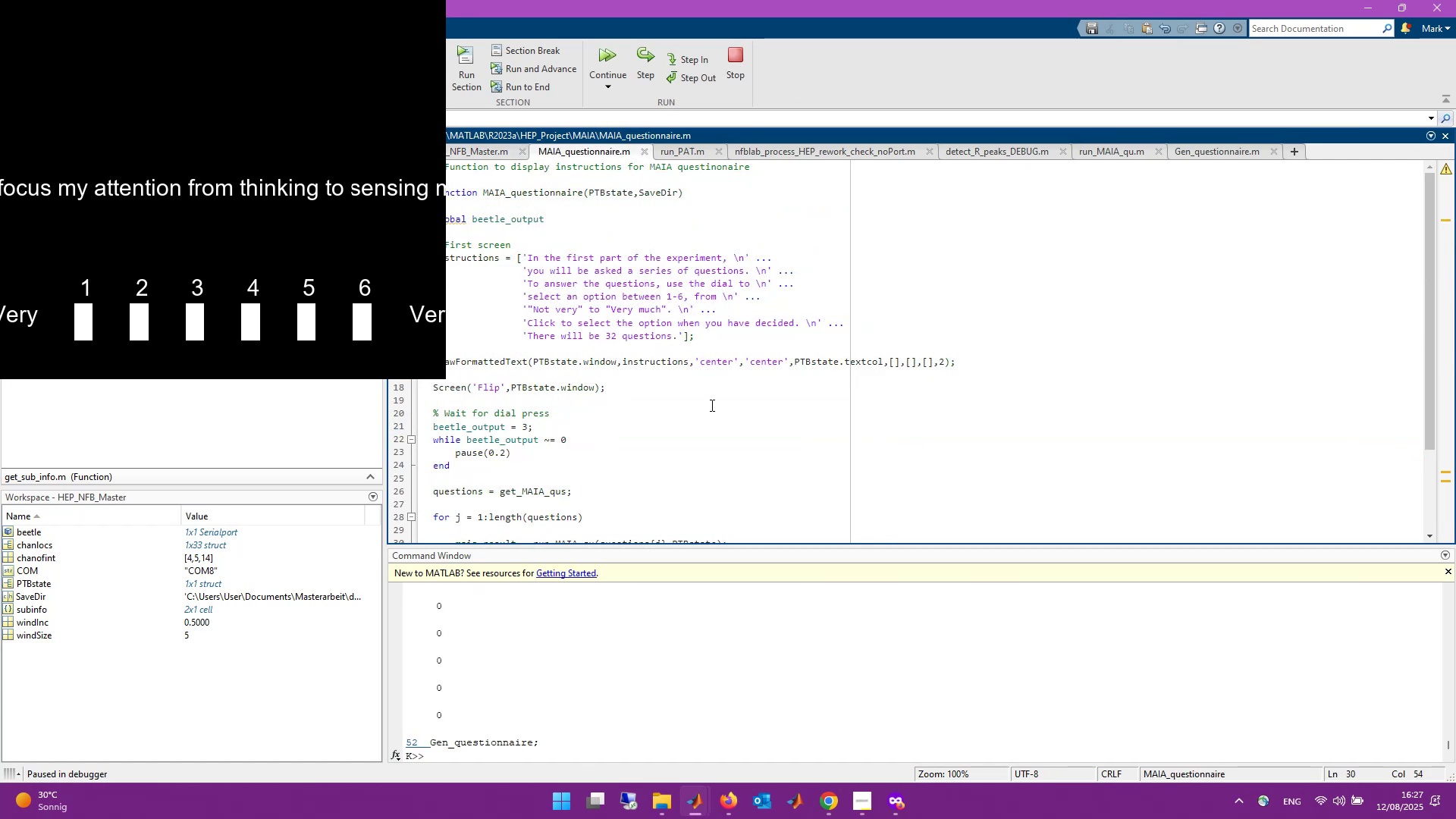 
scroll: coordinate [711, 405], scroll_direction: down, amount: 4.0
 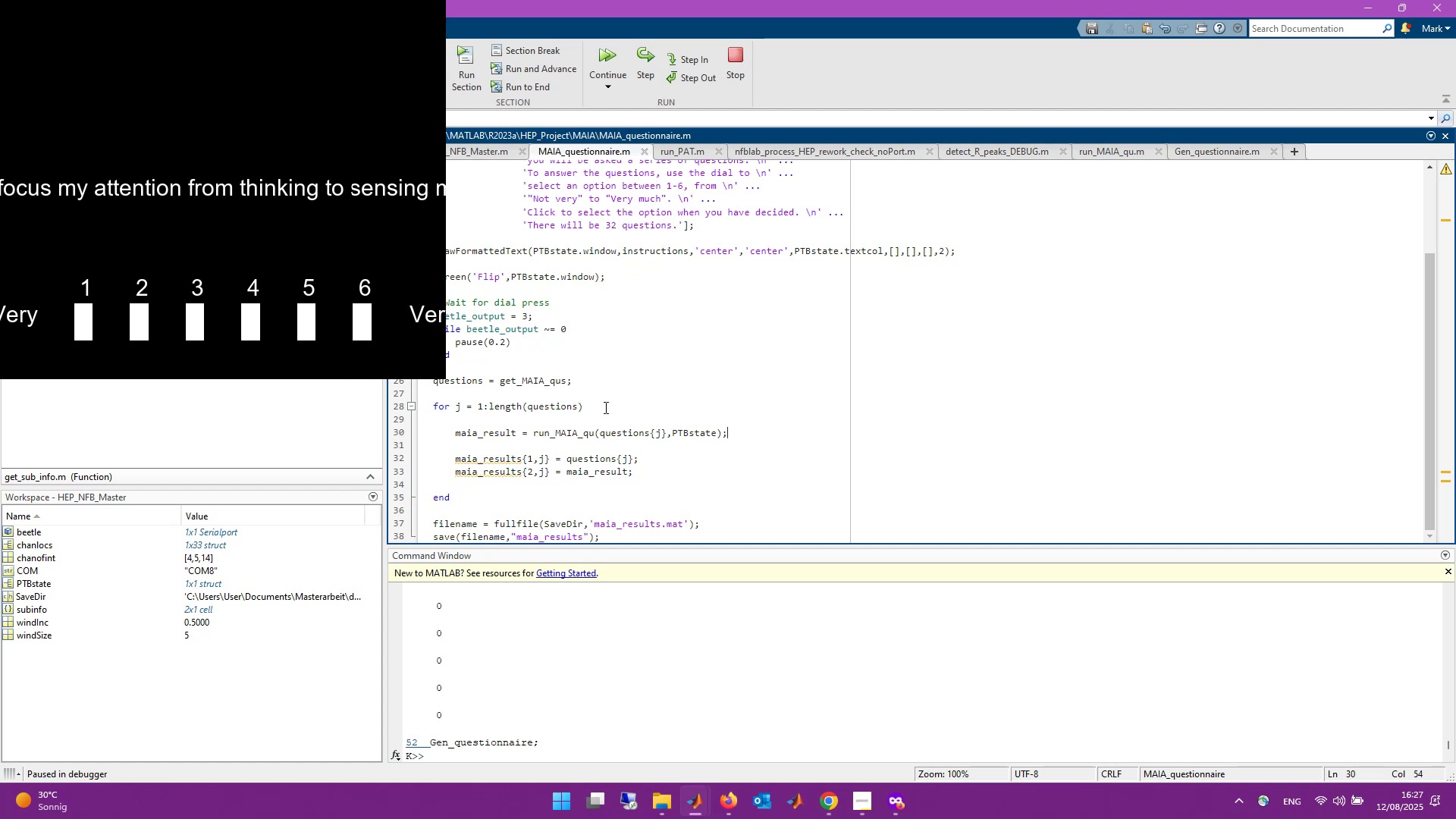 
right_click([530, 379])
 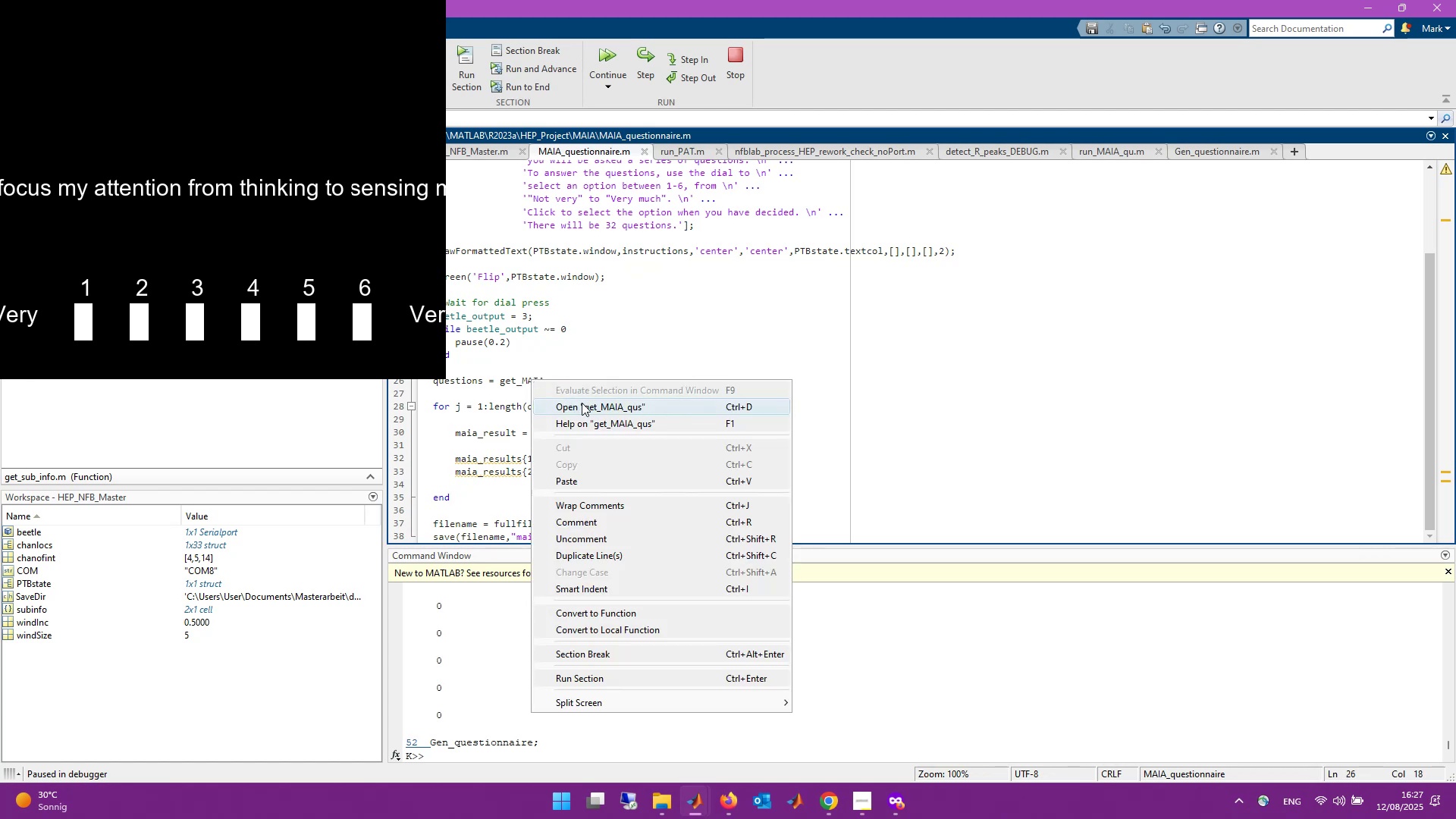 
left_click([582, 403])
 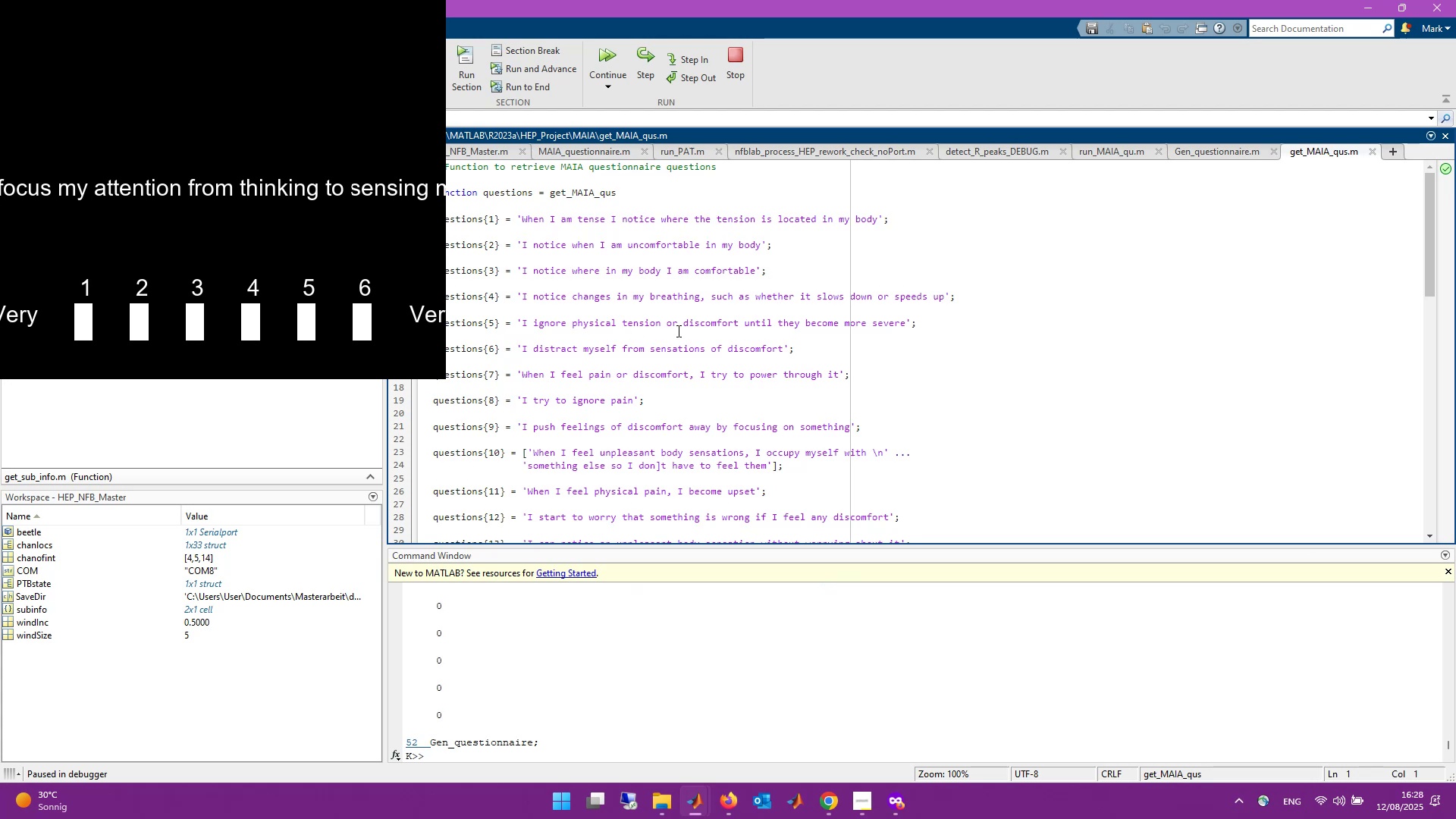 
wait(12.26)
 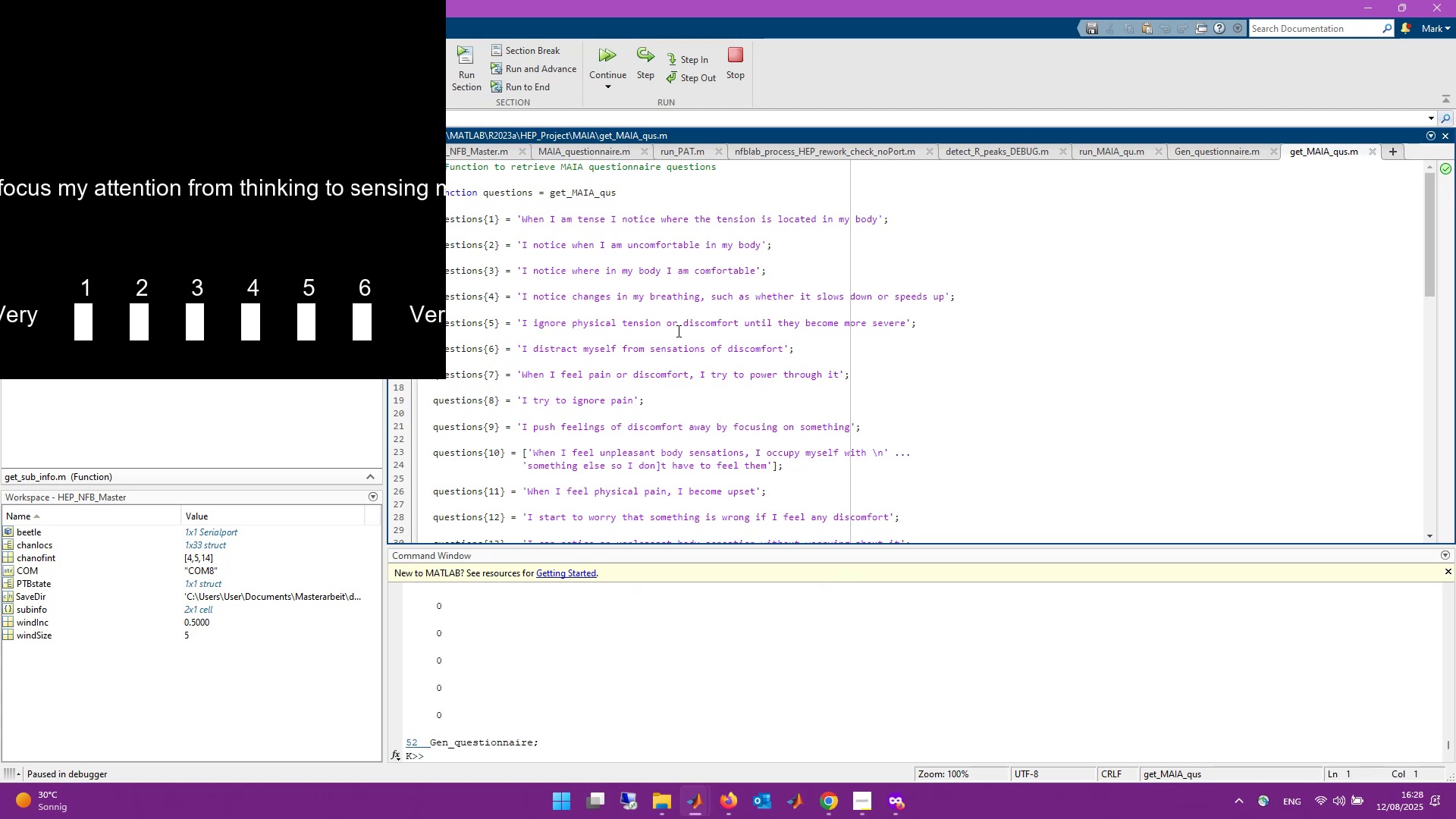 
scroll: coordinate [826, 414], scroll_direction: down, amount: 1.0
 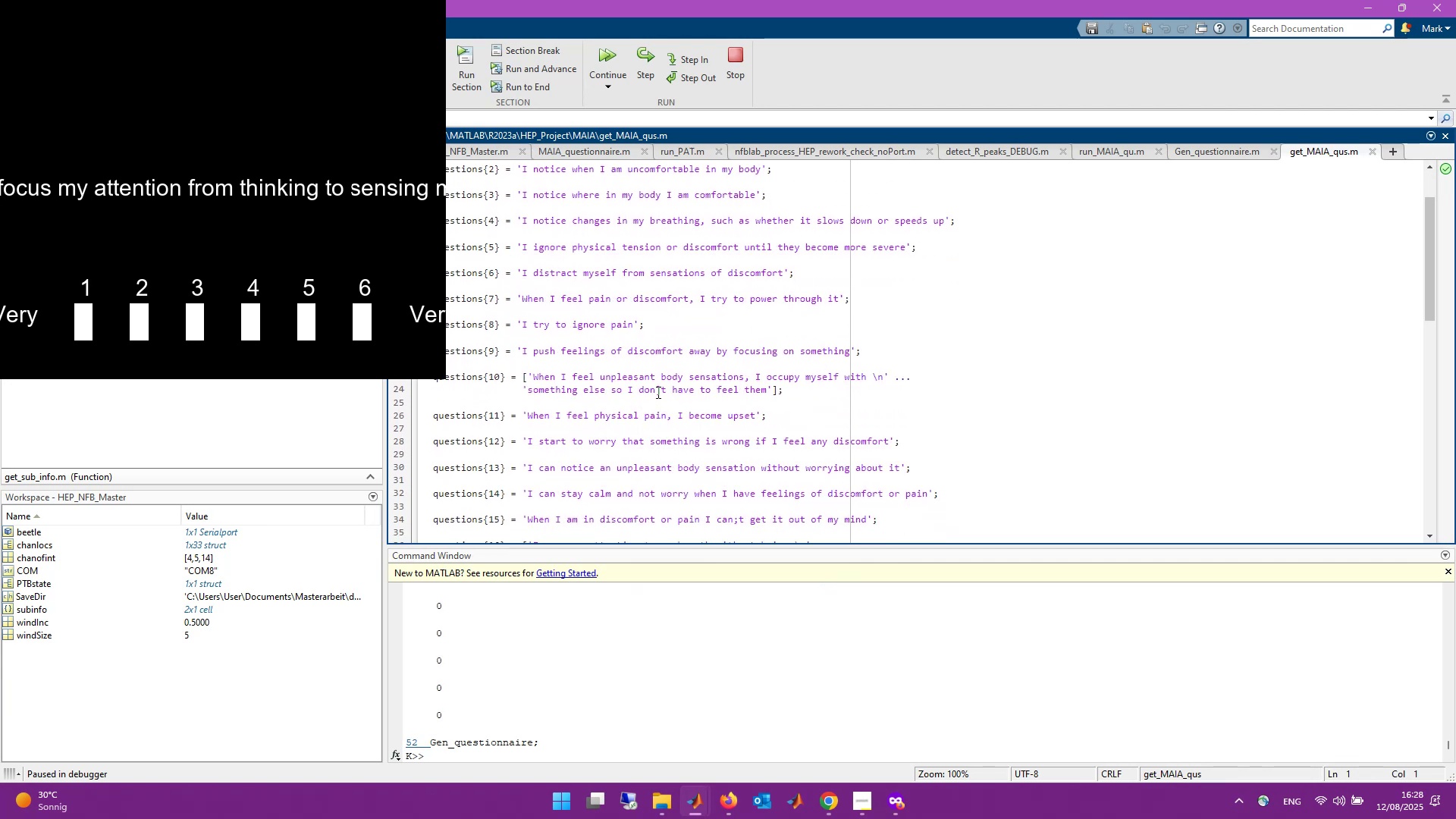 
left_click([661, 390])
 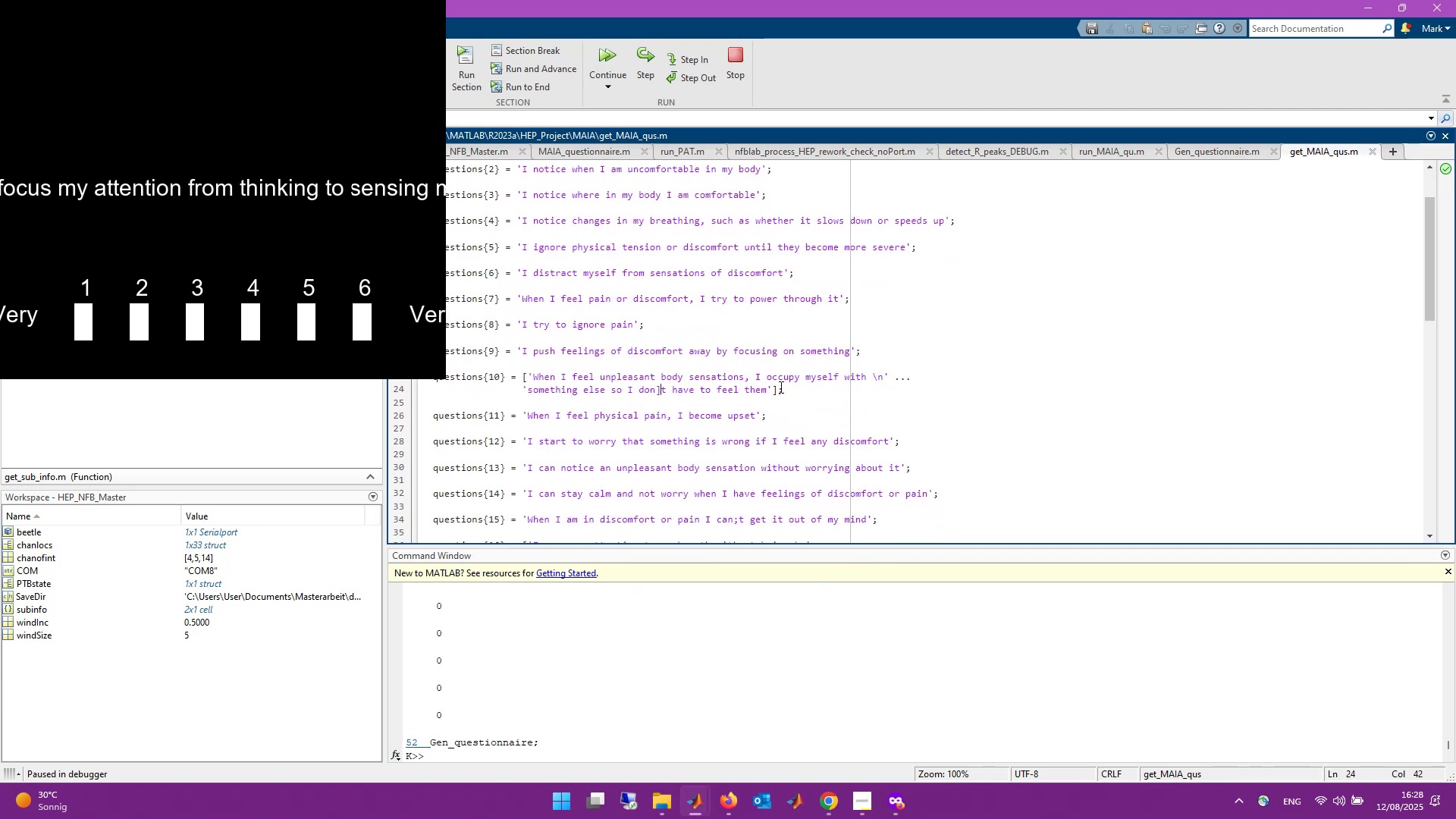 
scroll: coordinate [783, 378], scroll_direction: up, amount: 6.0
 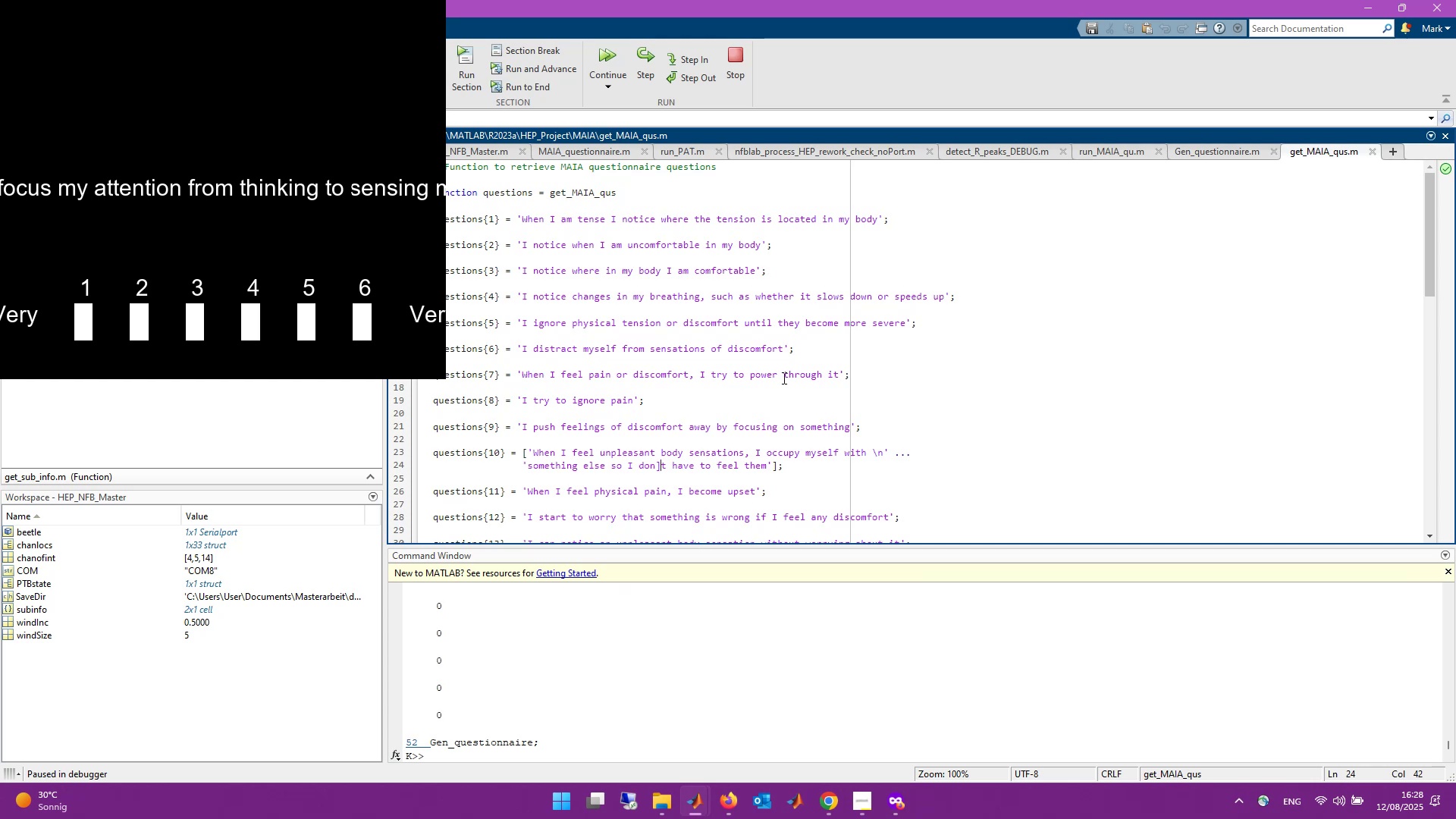 
key(ArrowLeft)
 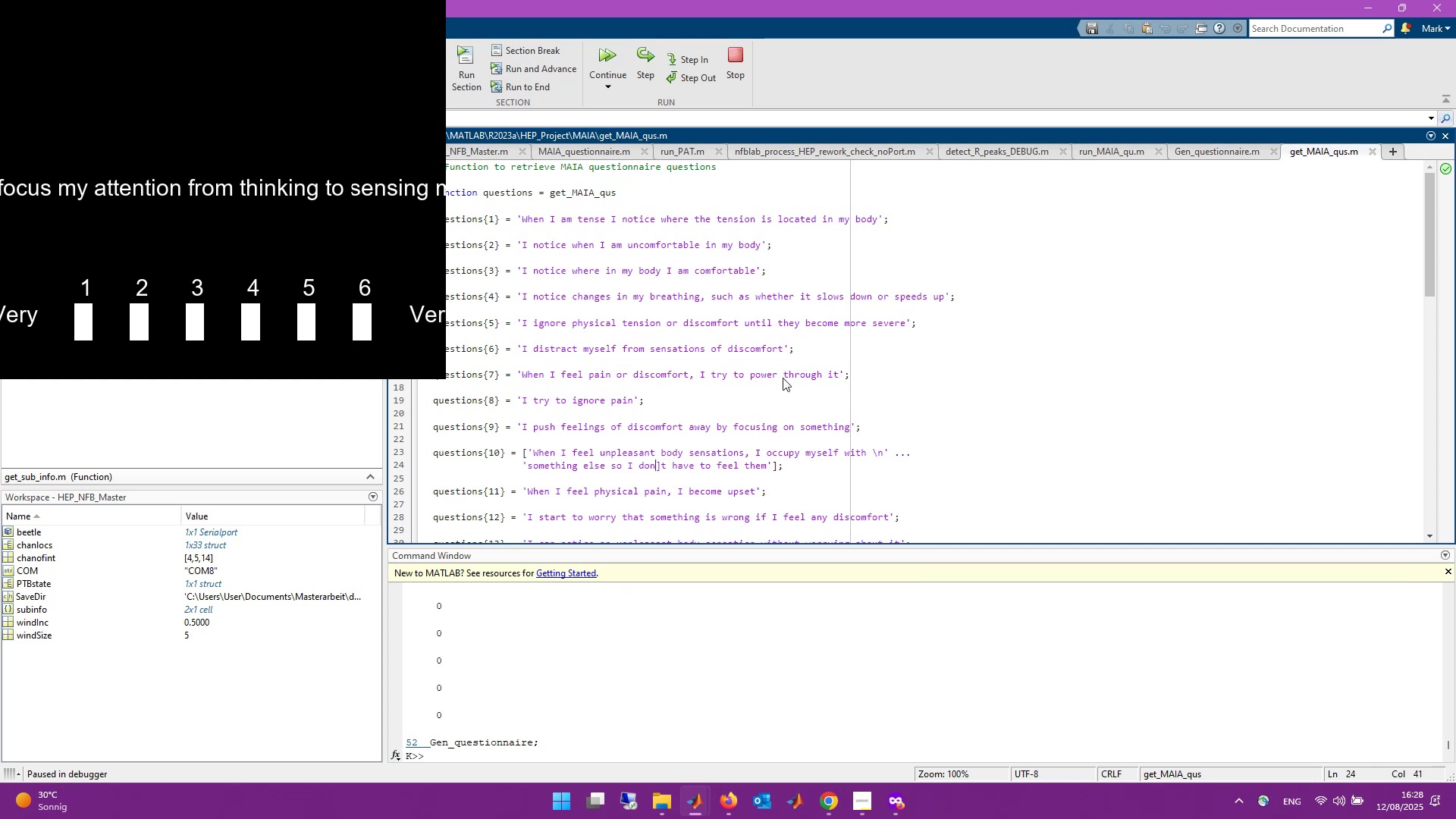 
key(ArrowRight)
 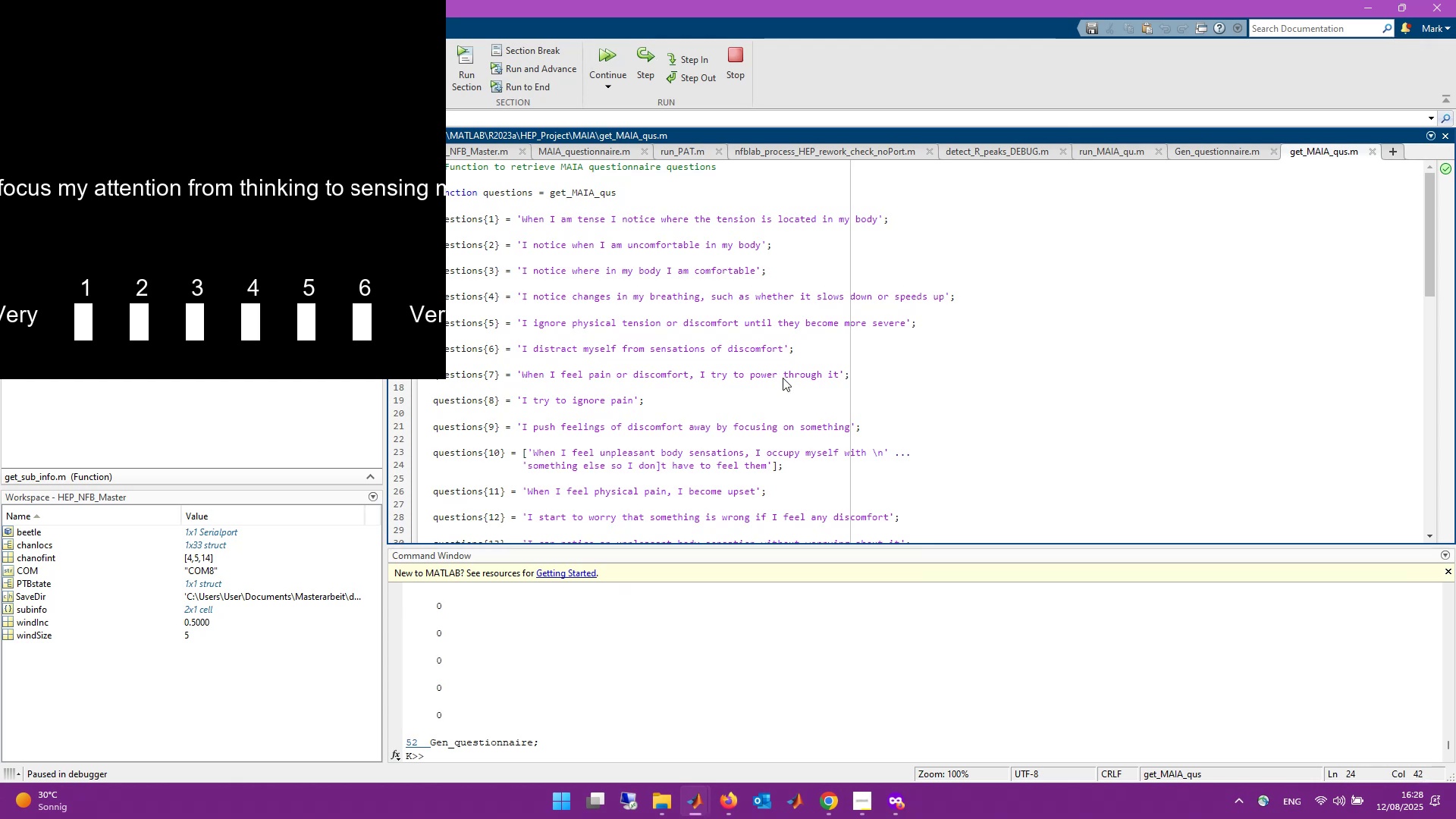 
key(Backspace)
 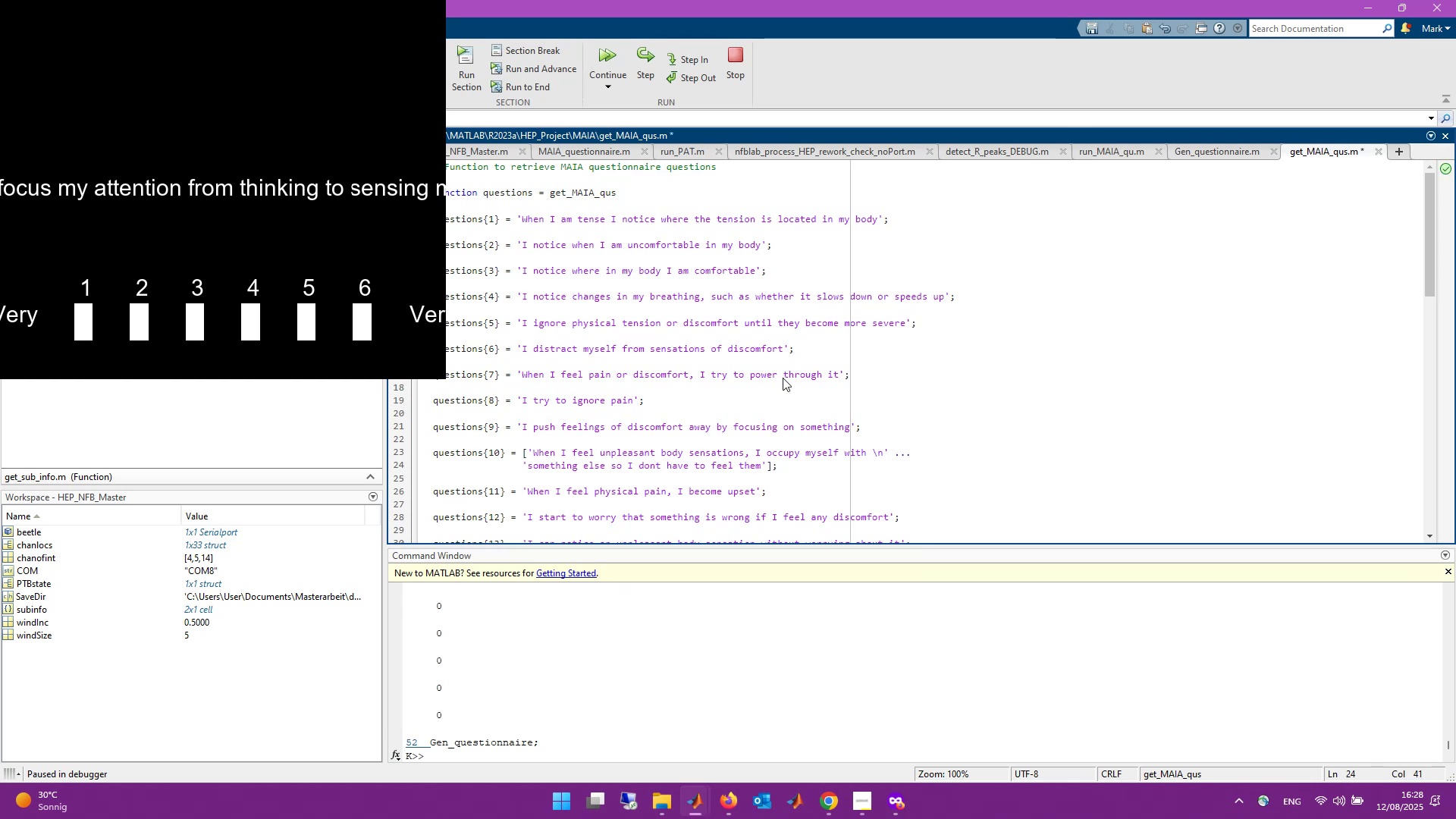 
key(Quote)
 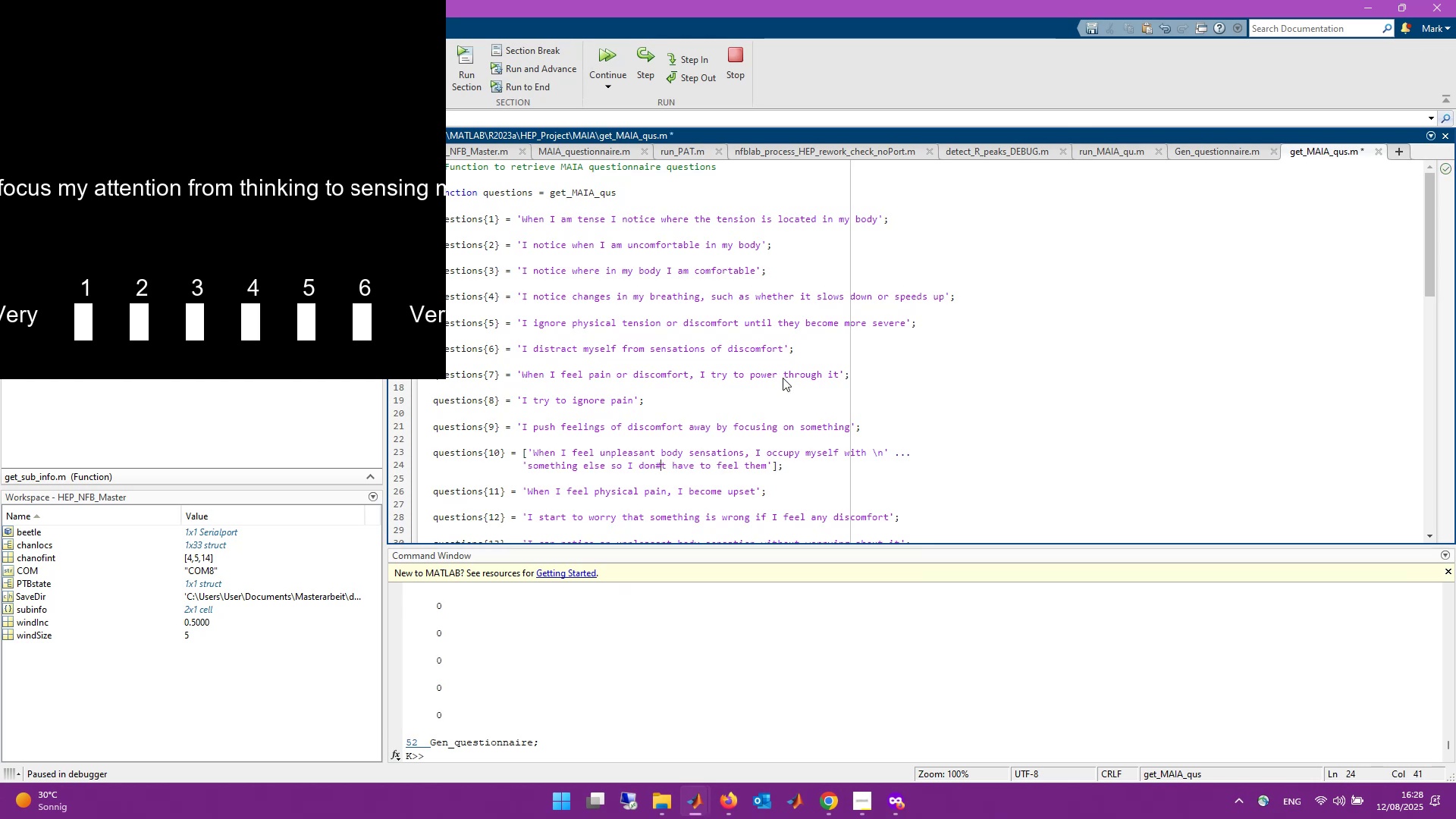 
key(Backspace)
 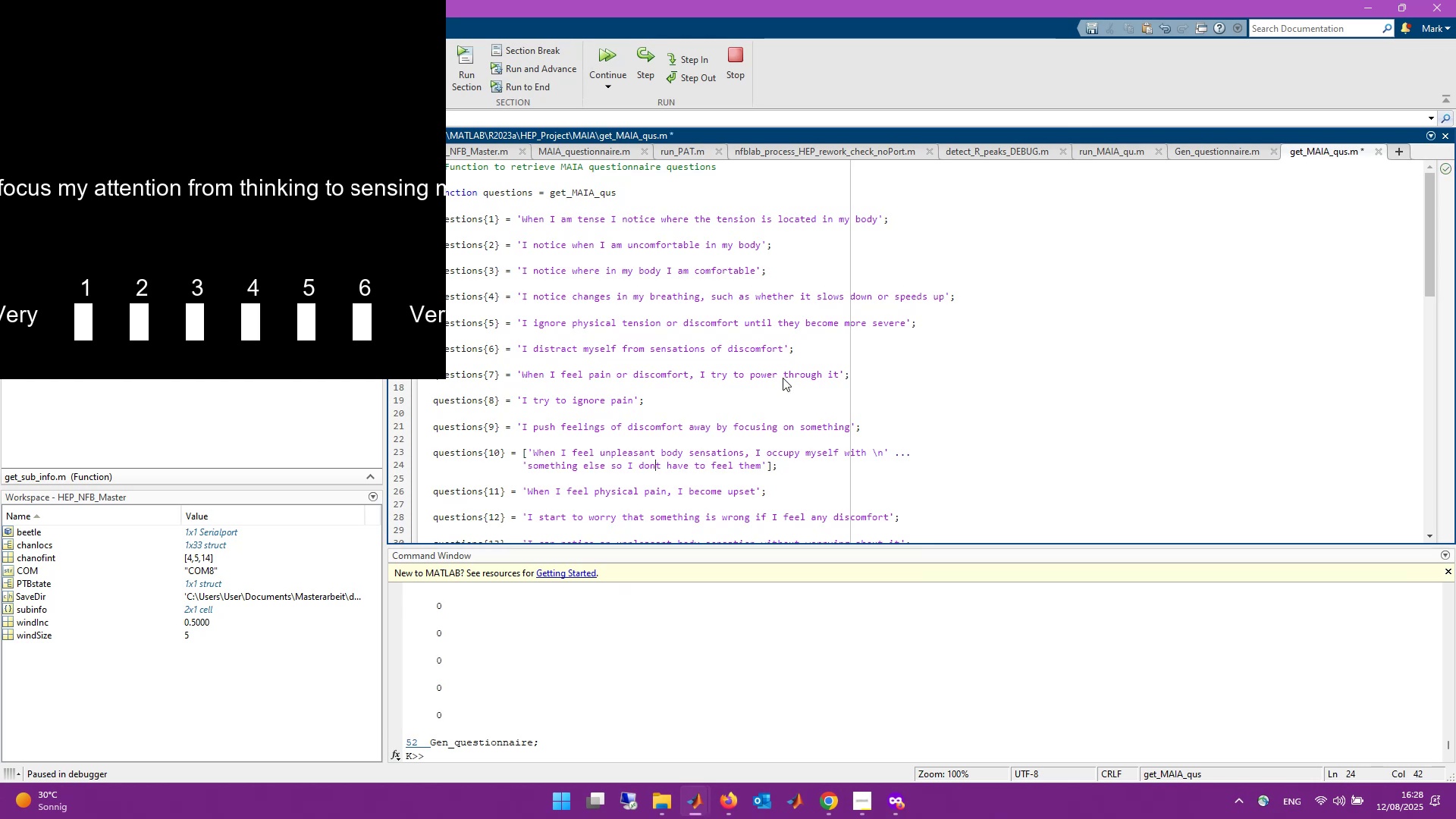 
key(Backquote)
 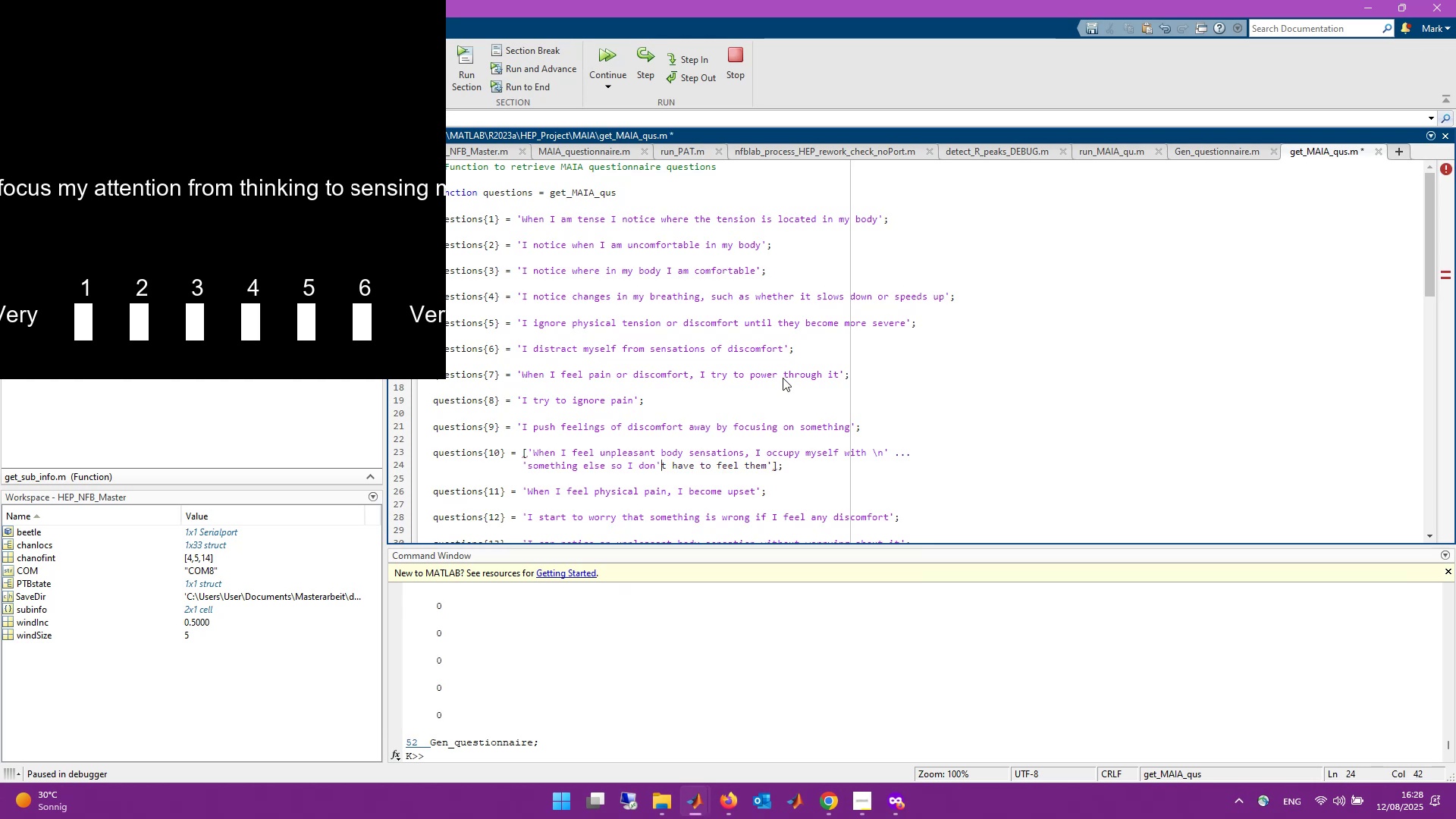 
key(Backspace)
 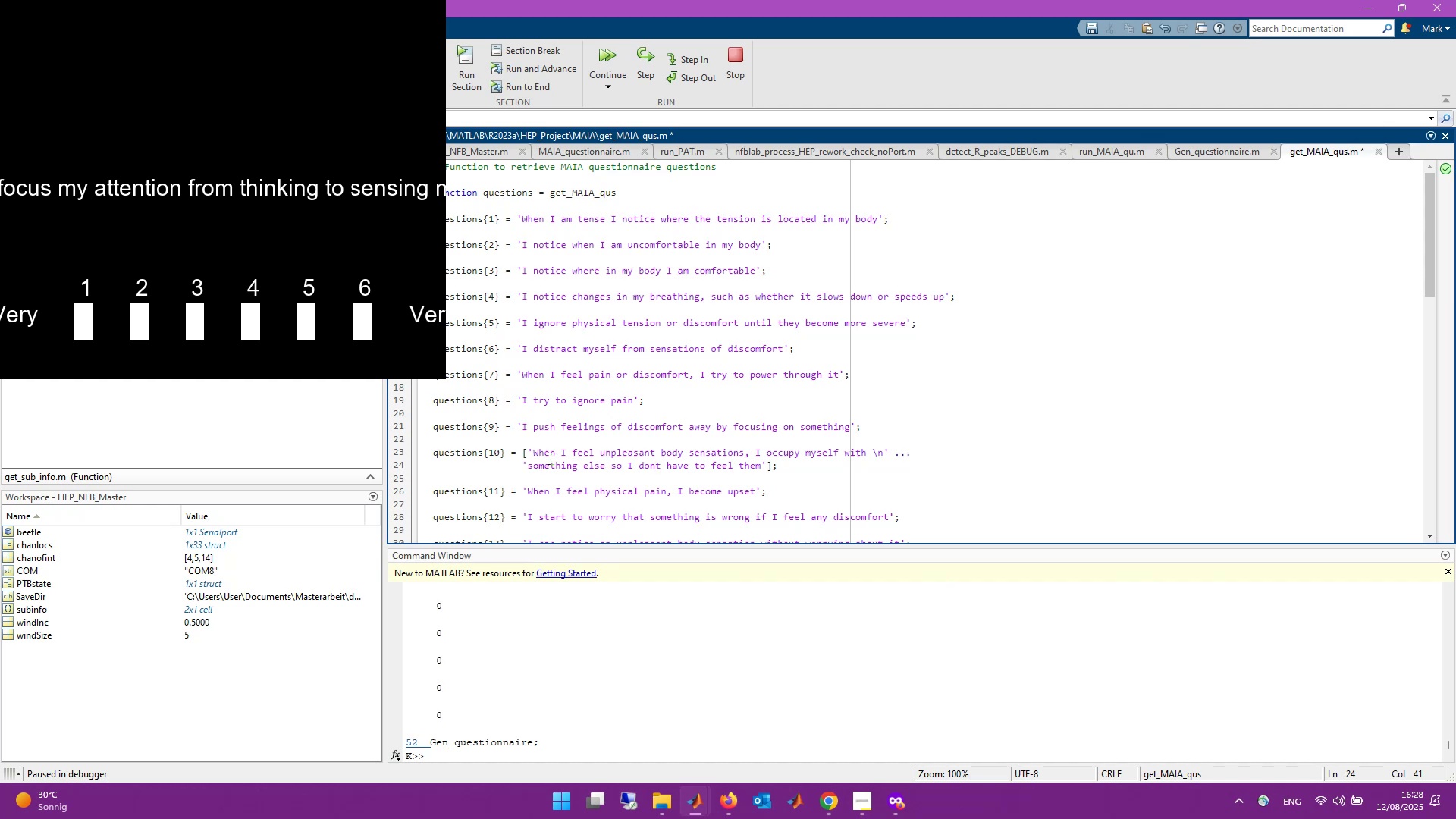 
wait(9.27)
 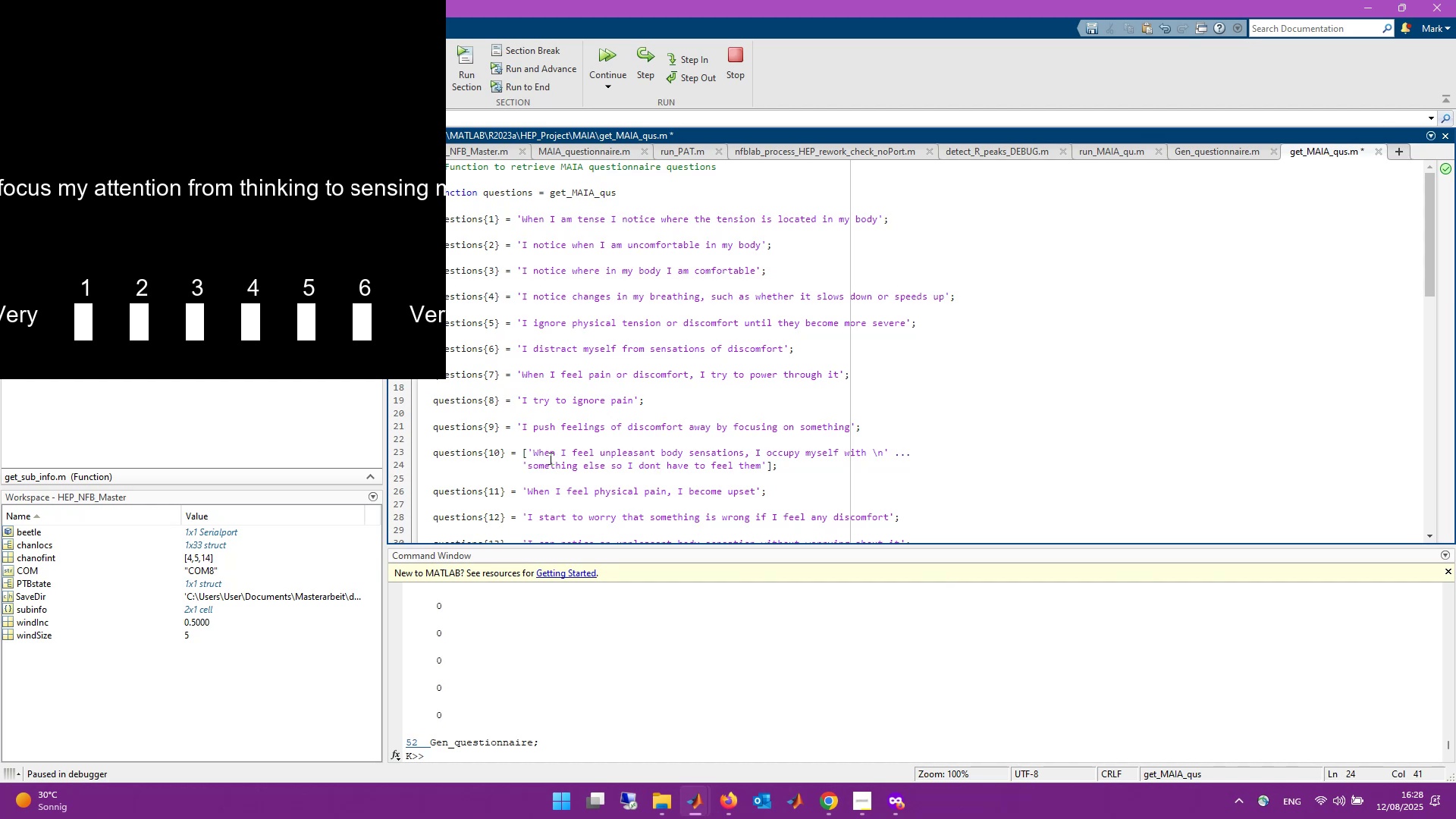 
left_click([525, 220])
 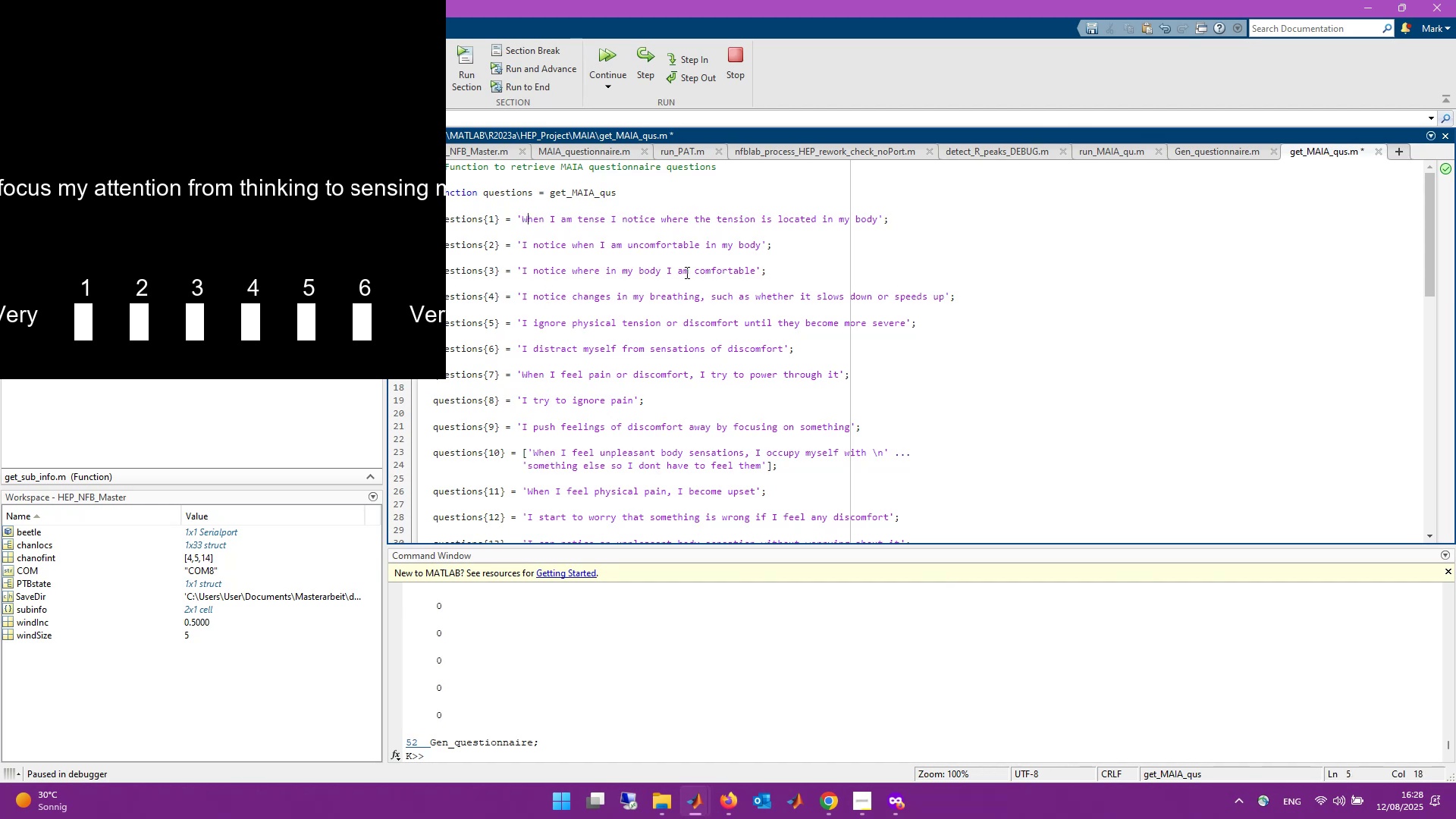 
key(ArrowLeft)
 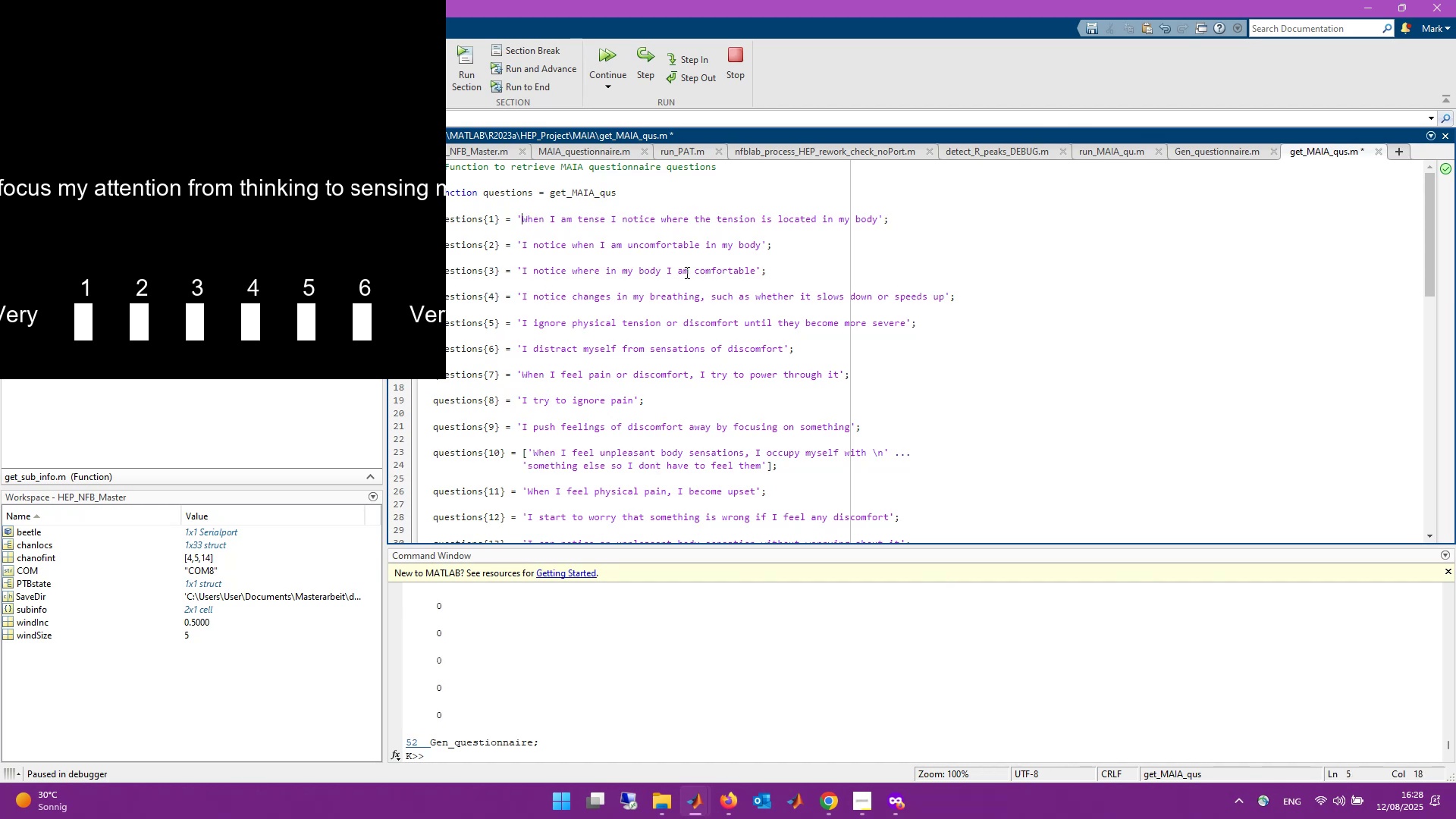 
key(Shift+2)
 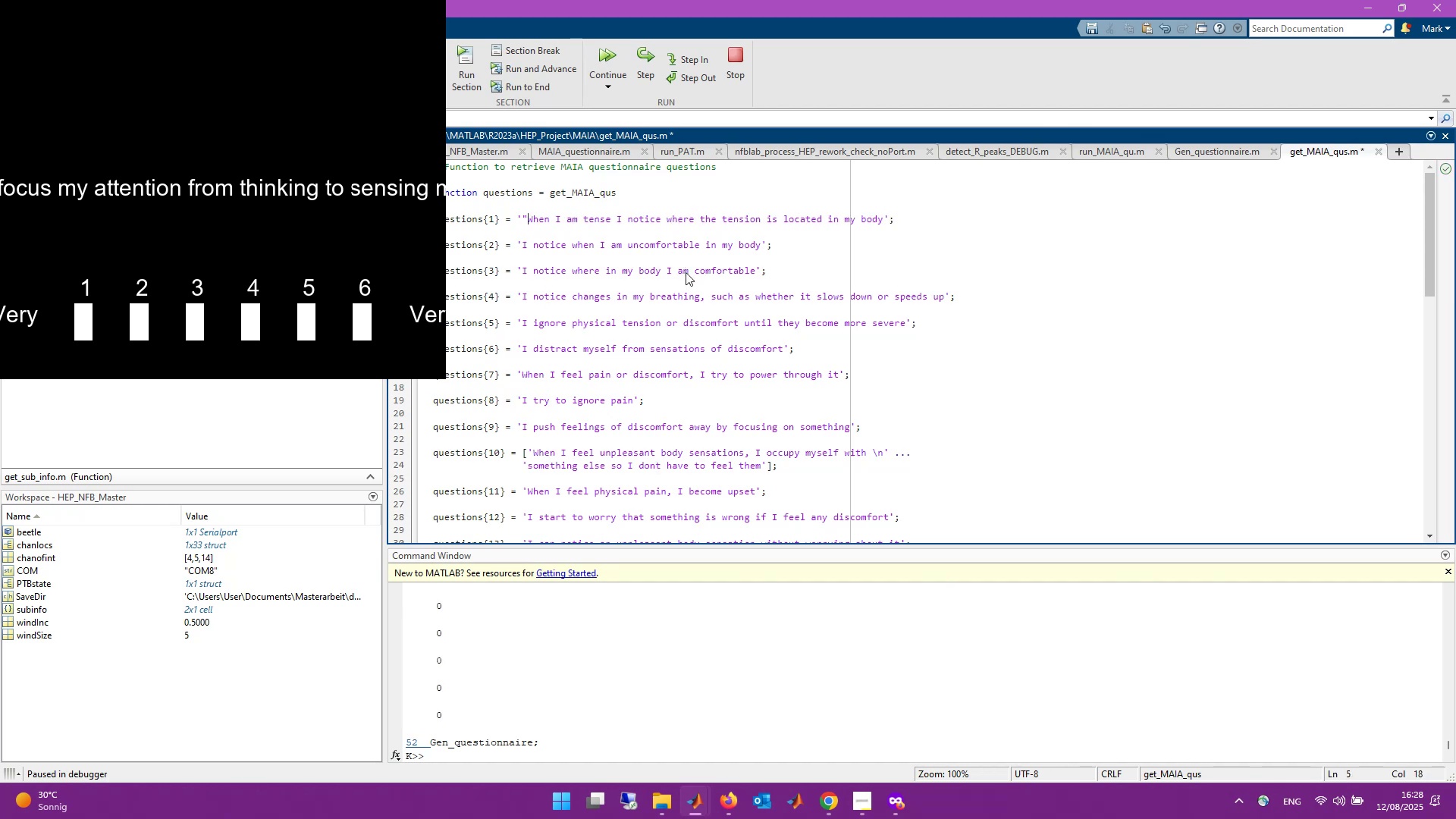 
key(Backspace)
 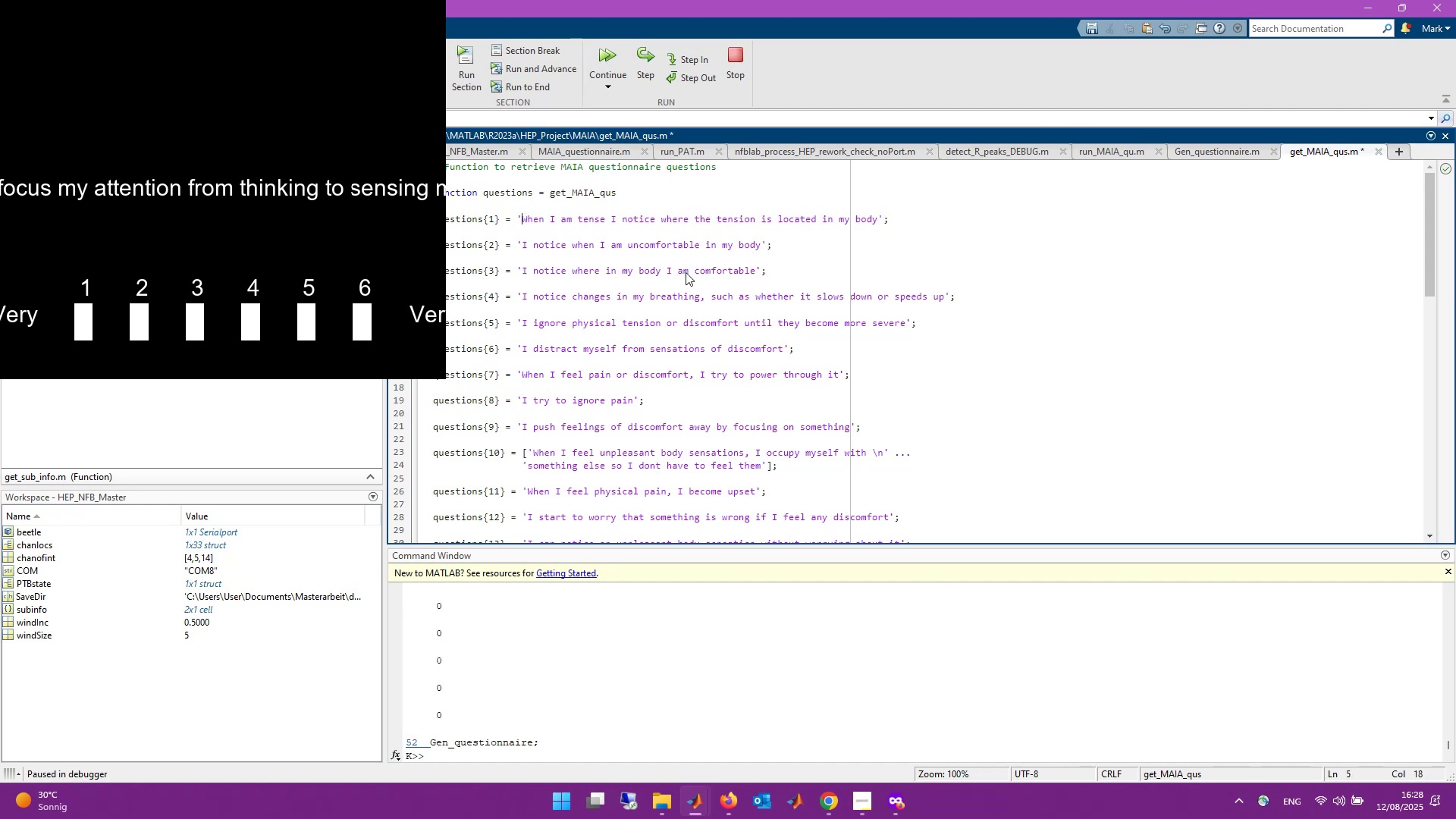 
key(Backspace)
 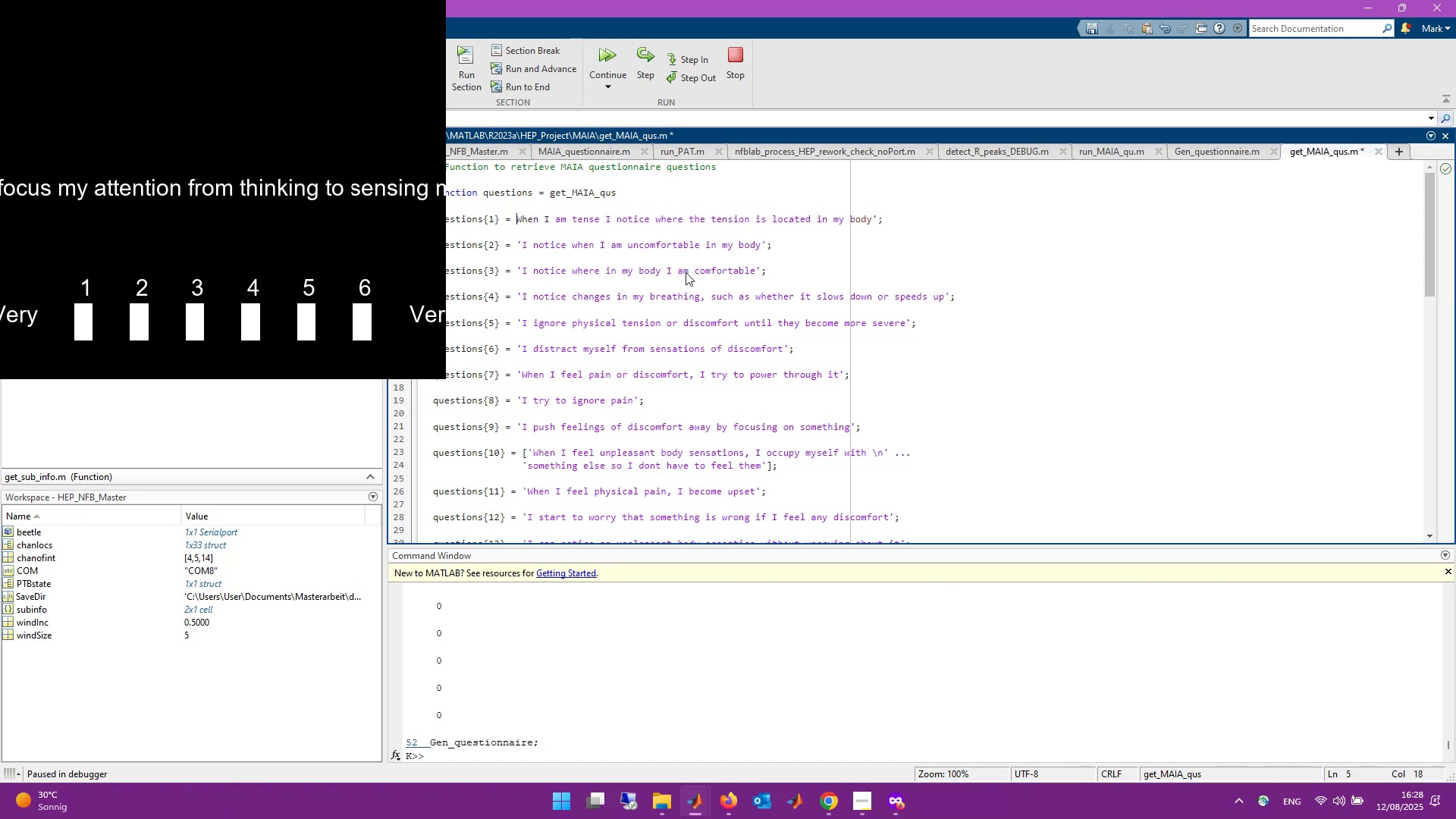 
key(Shift+ShiftLeft)
 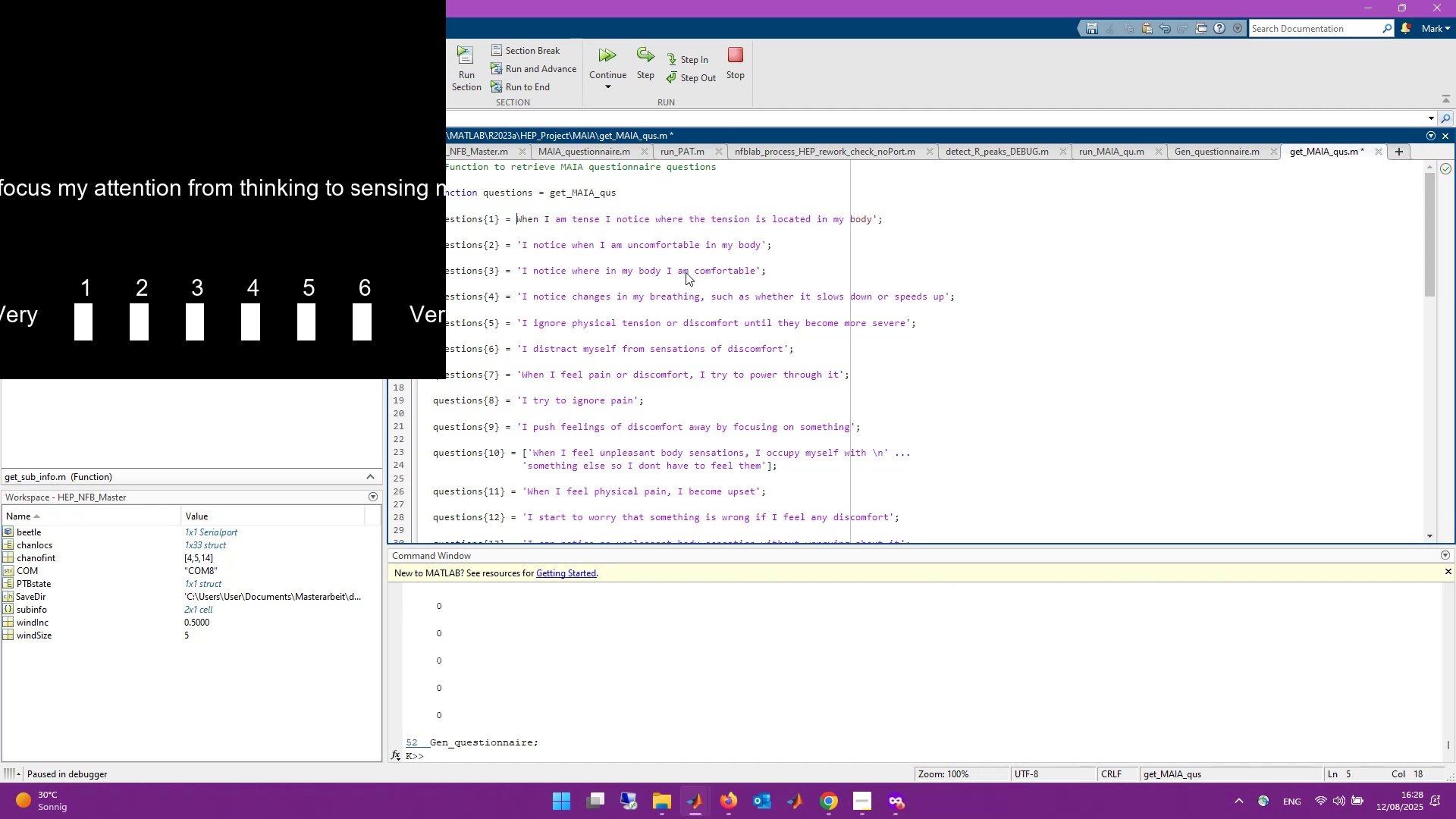 
key(Shift+2)
 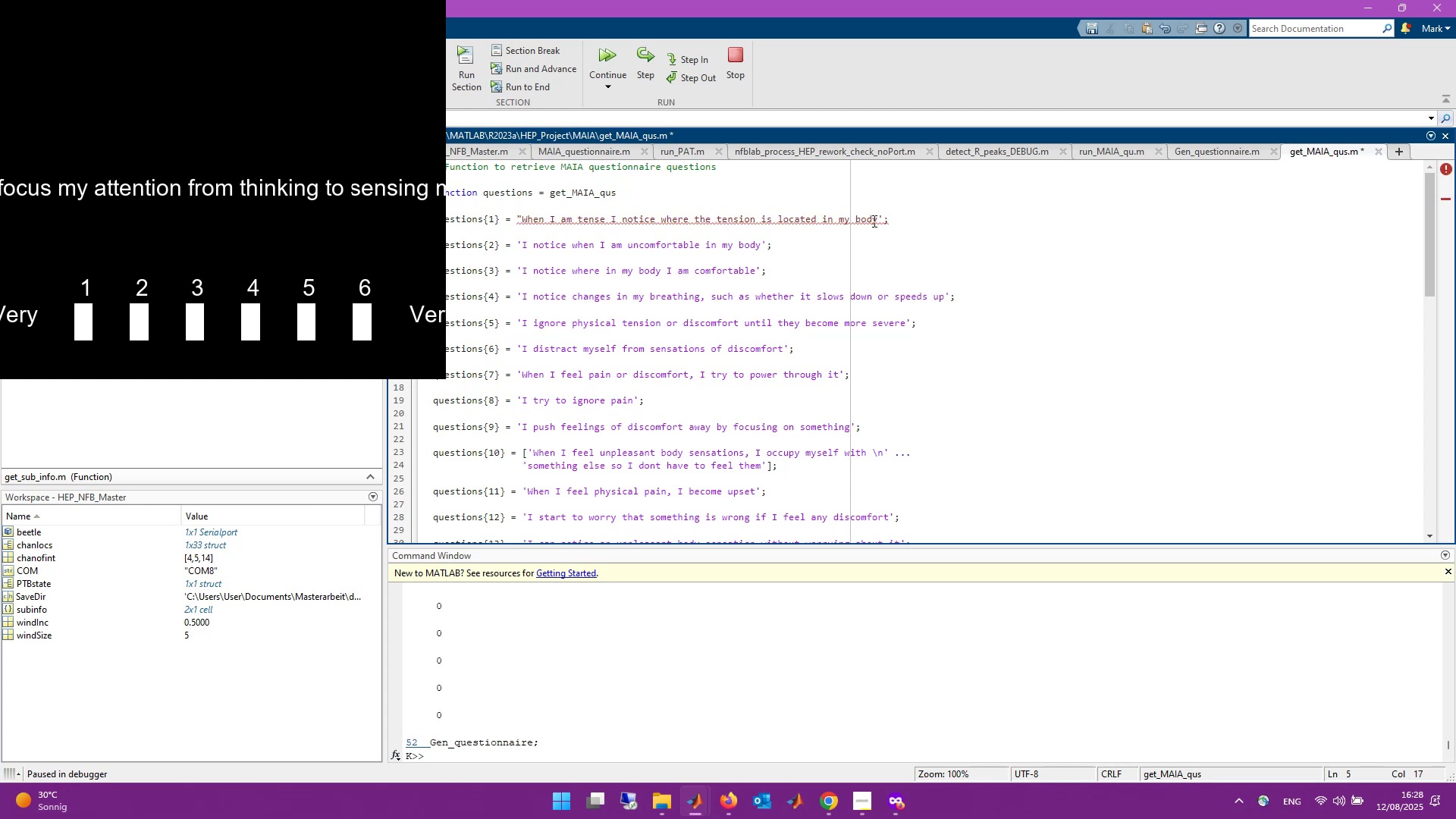 
left_click([881, 219])
 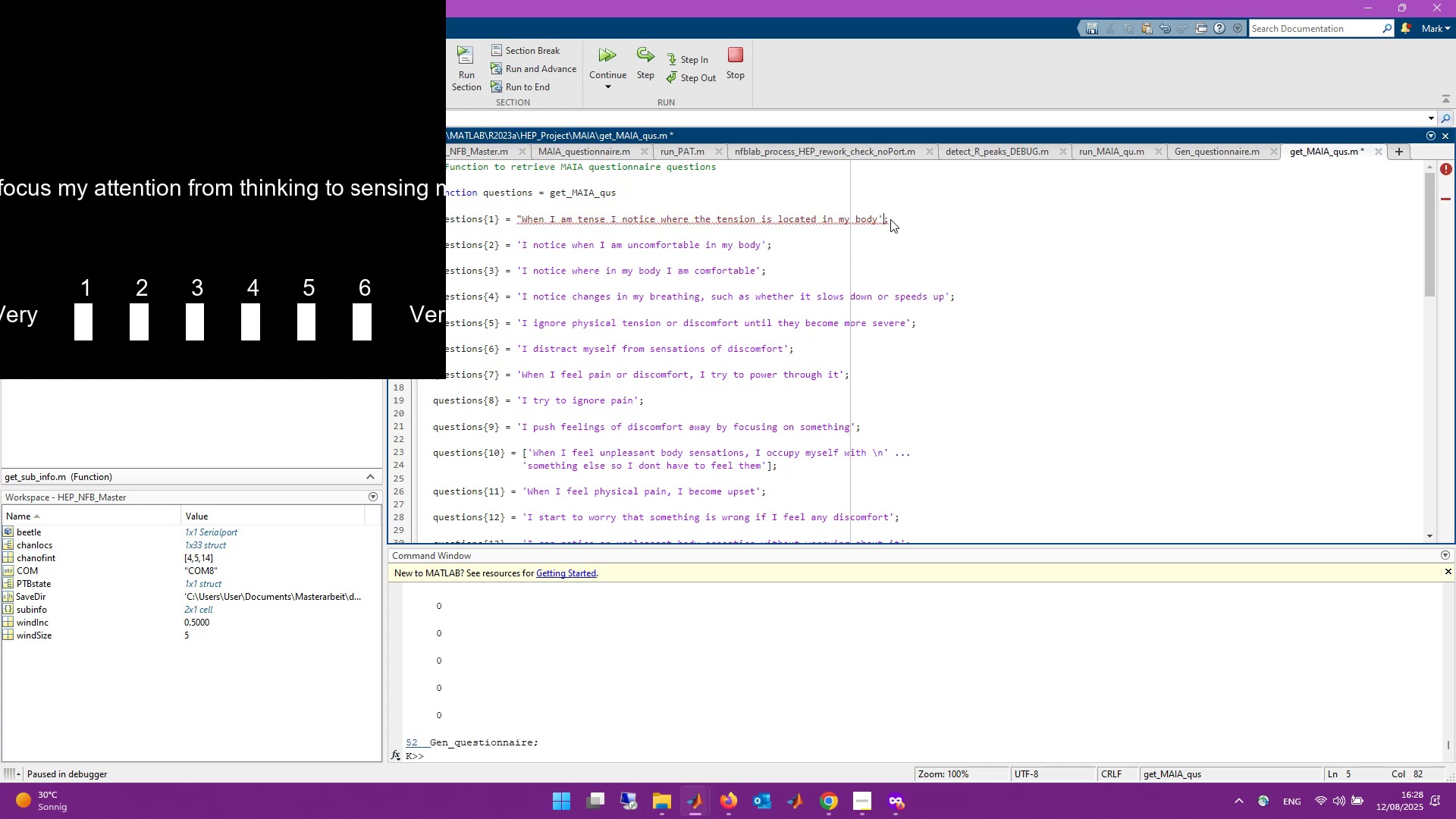 
key(Backspace)
 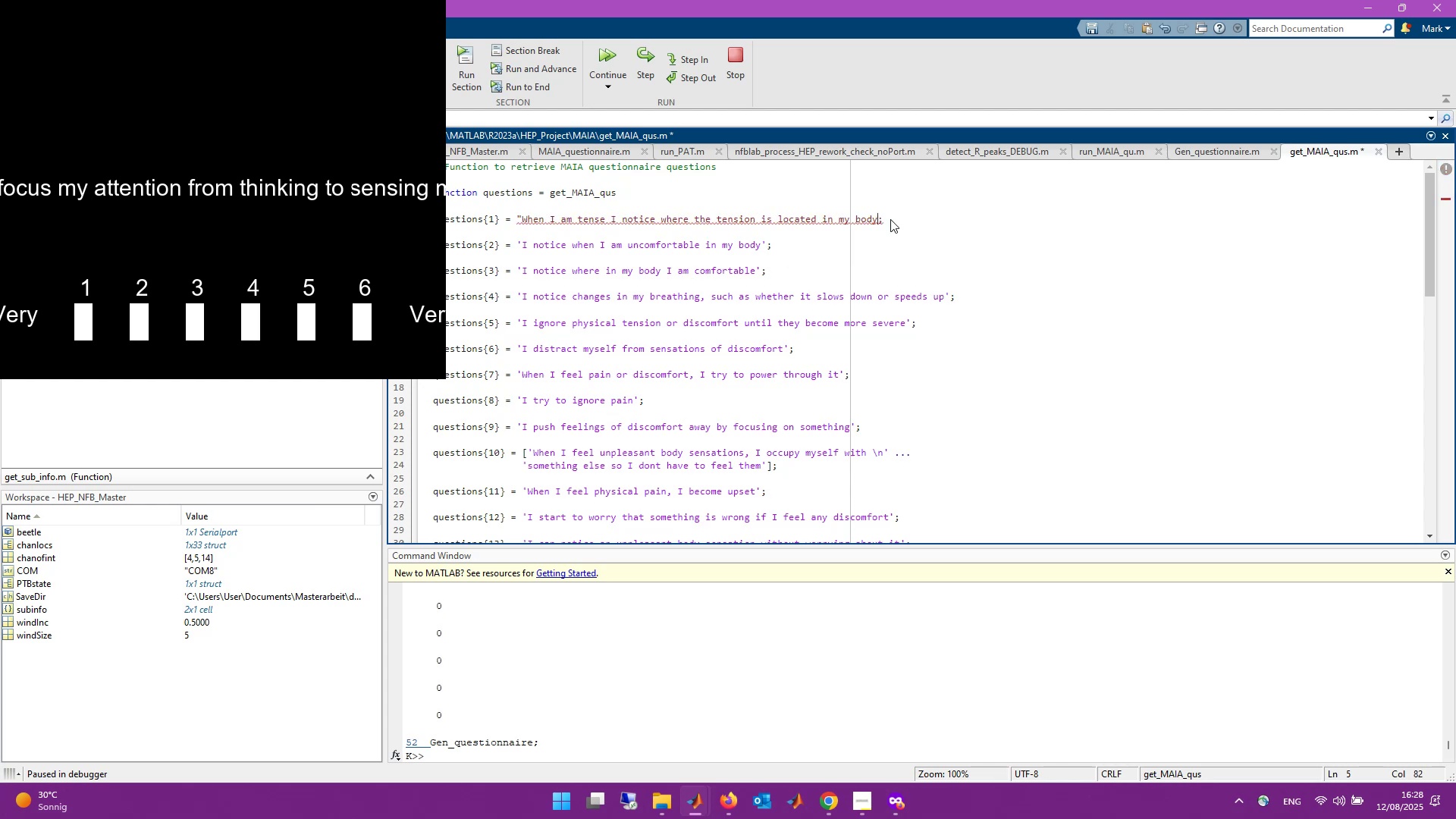 
key(Shift+ShiftLeft)
 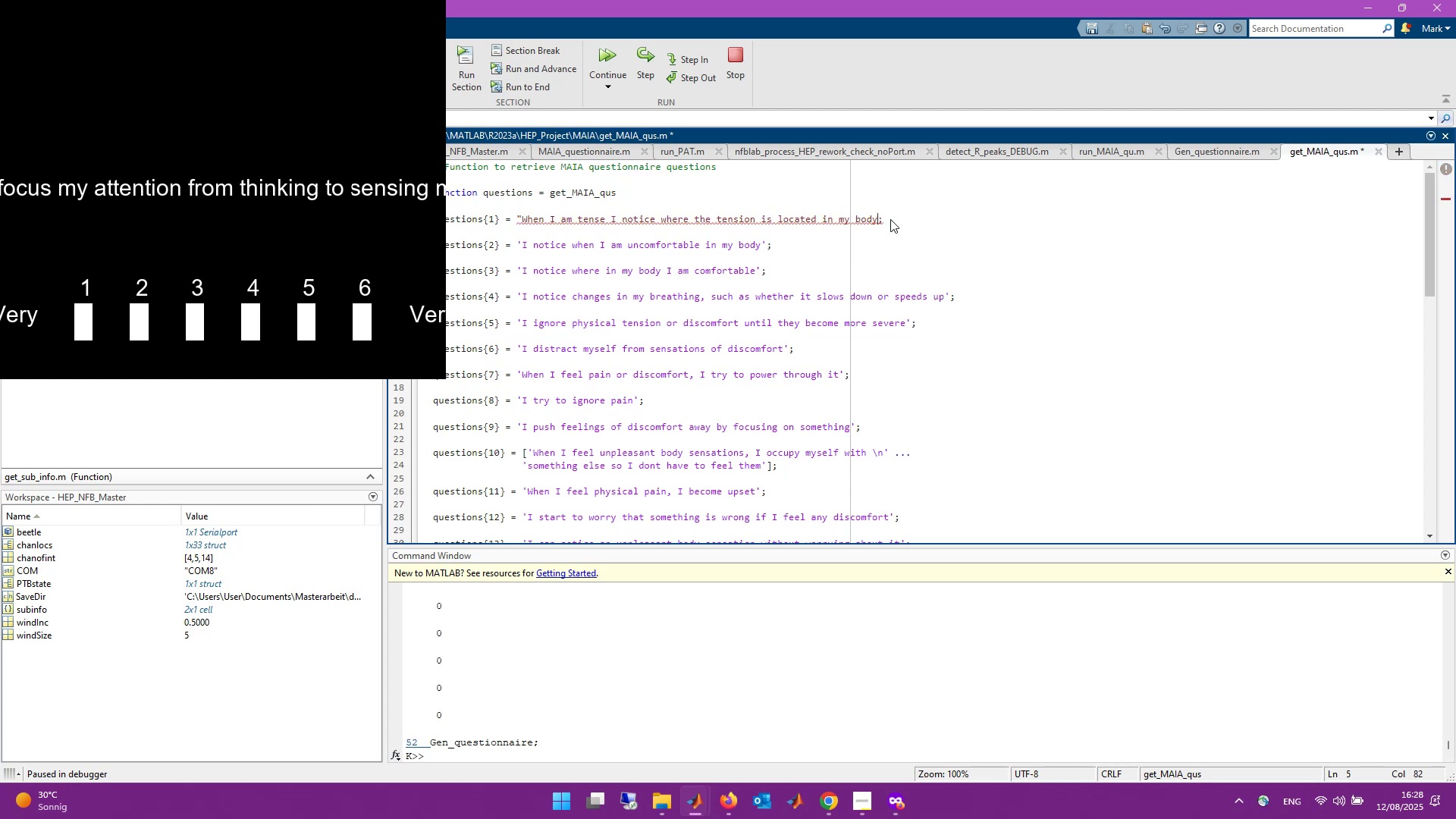 
key(Shift+2)
 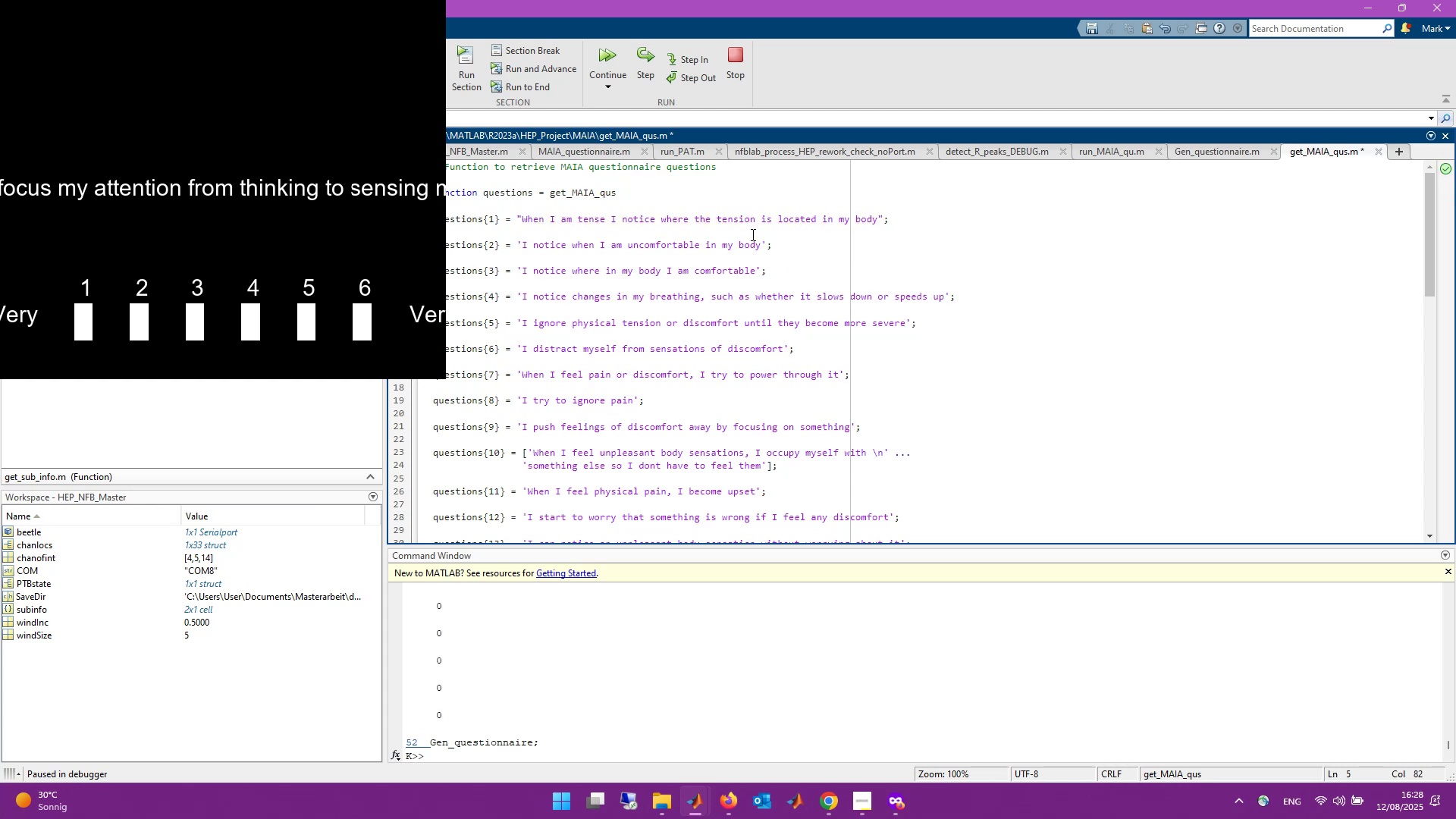 
left_click([767, 243])
 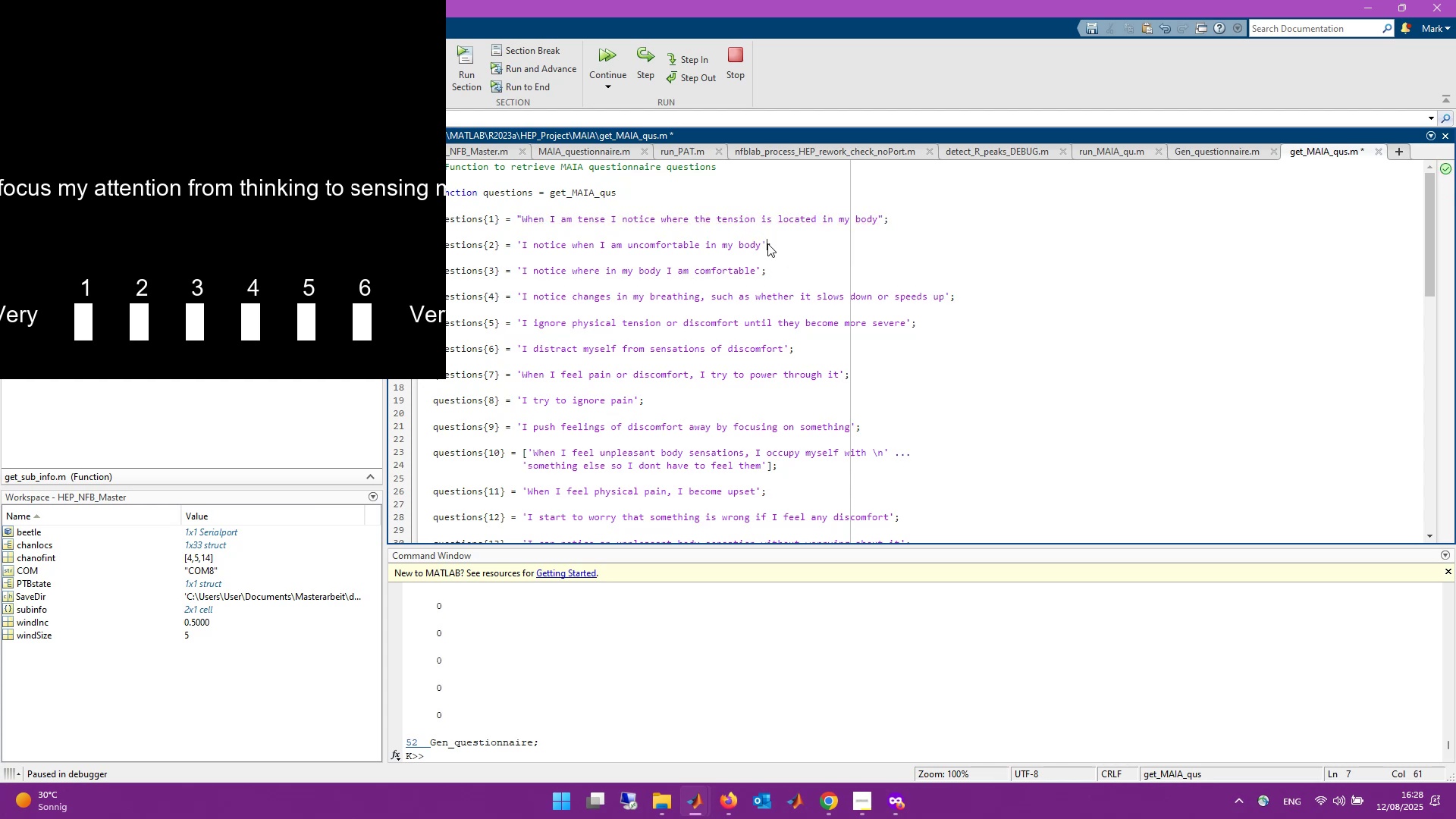 
key(Backspace)
 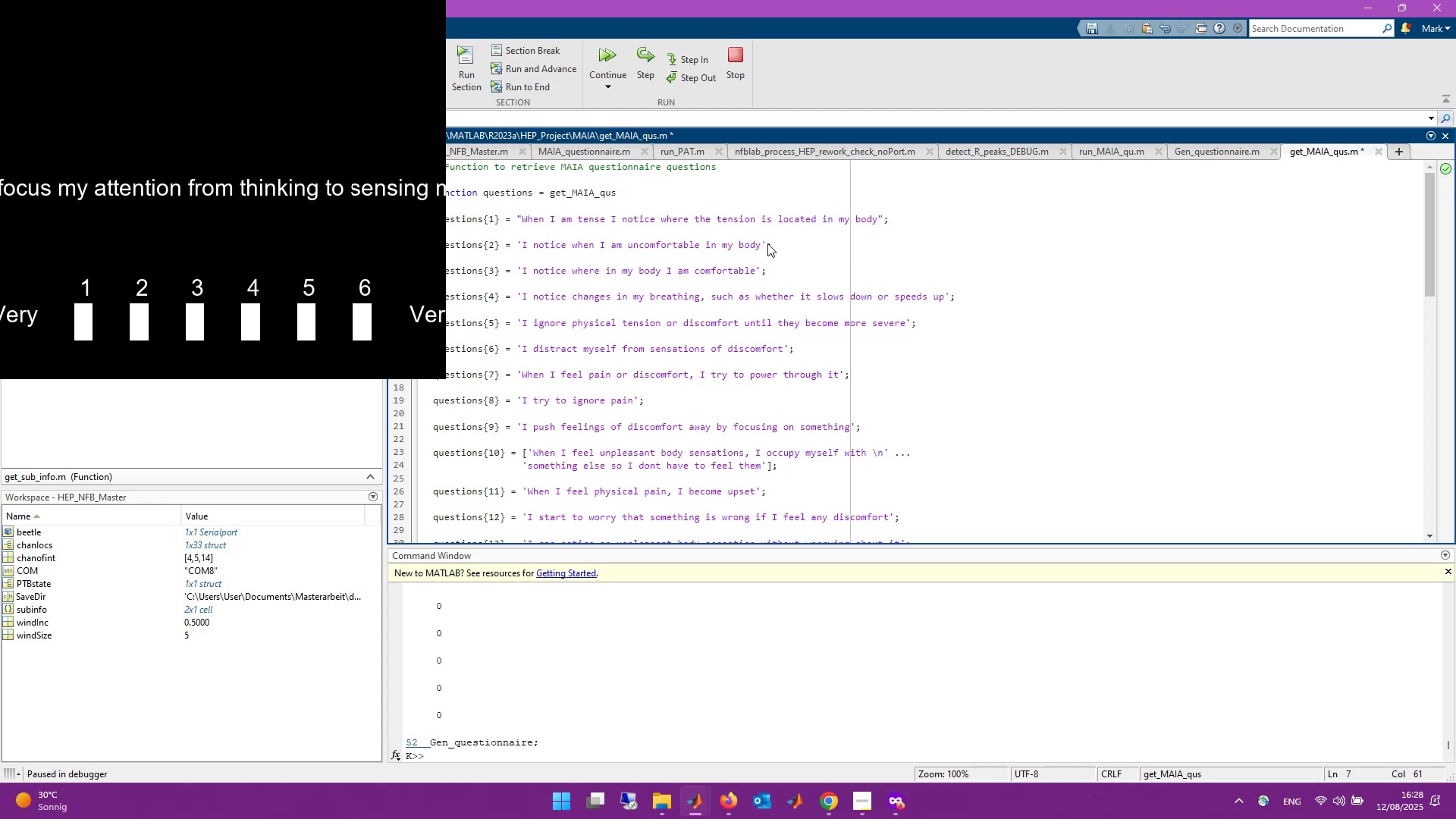 
key(Shift+ShiftLeft)
 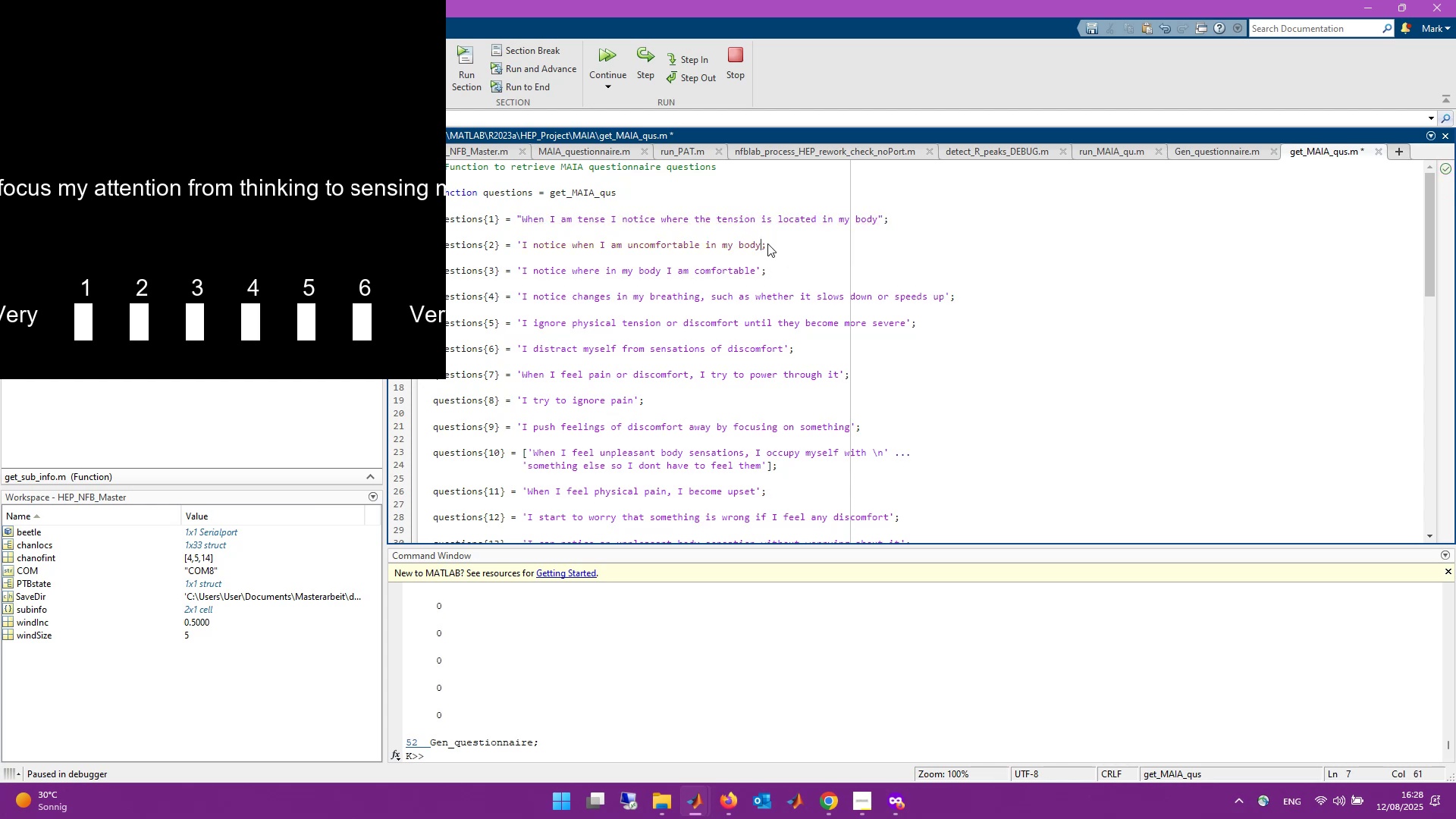 
key(Shift+2)
 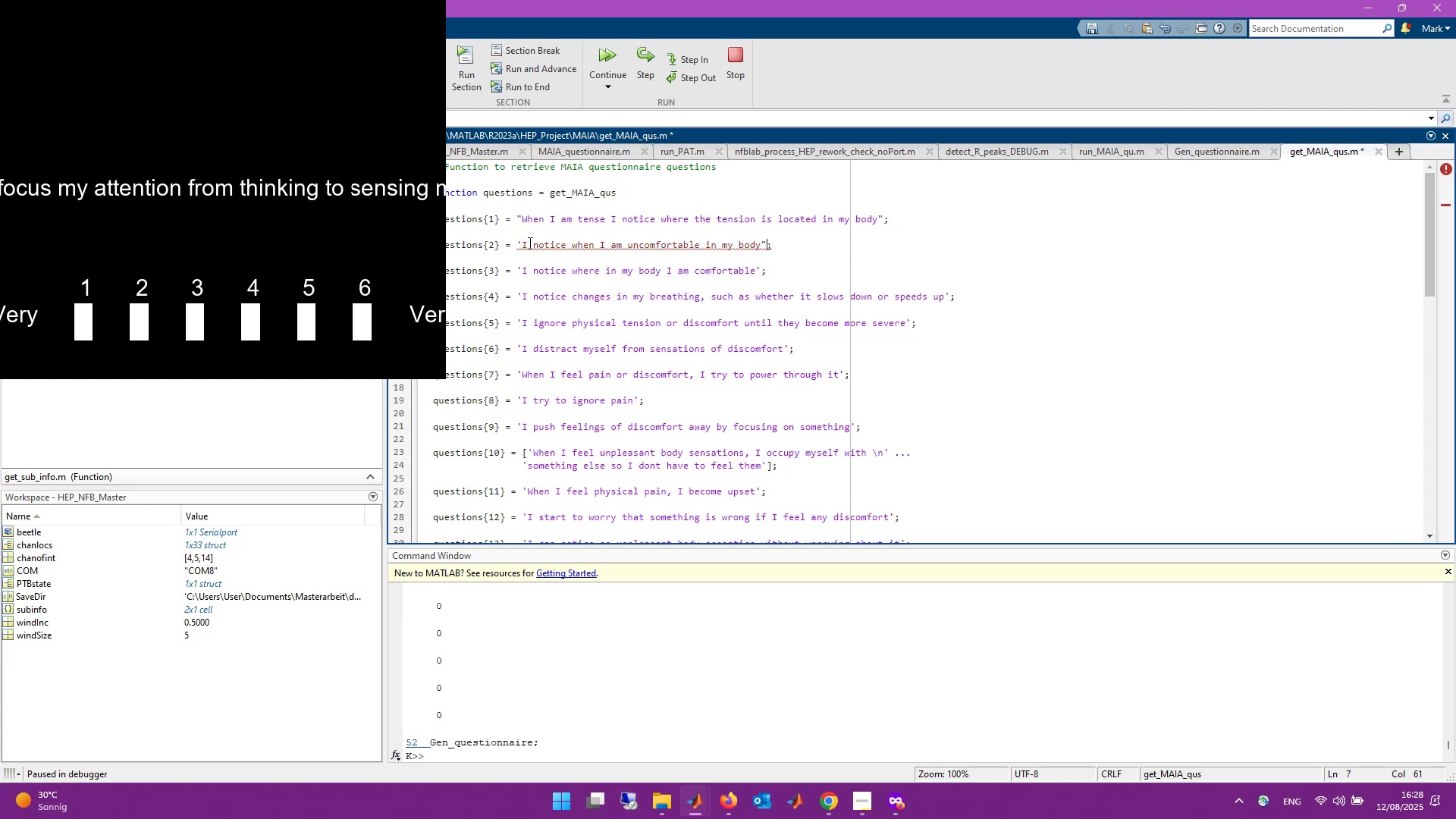 
left_click([523, 243])
 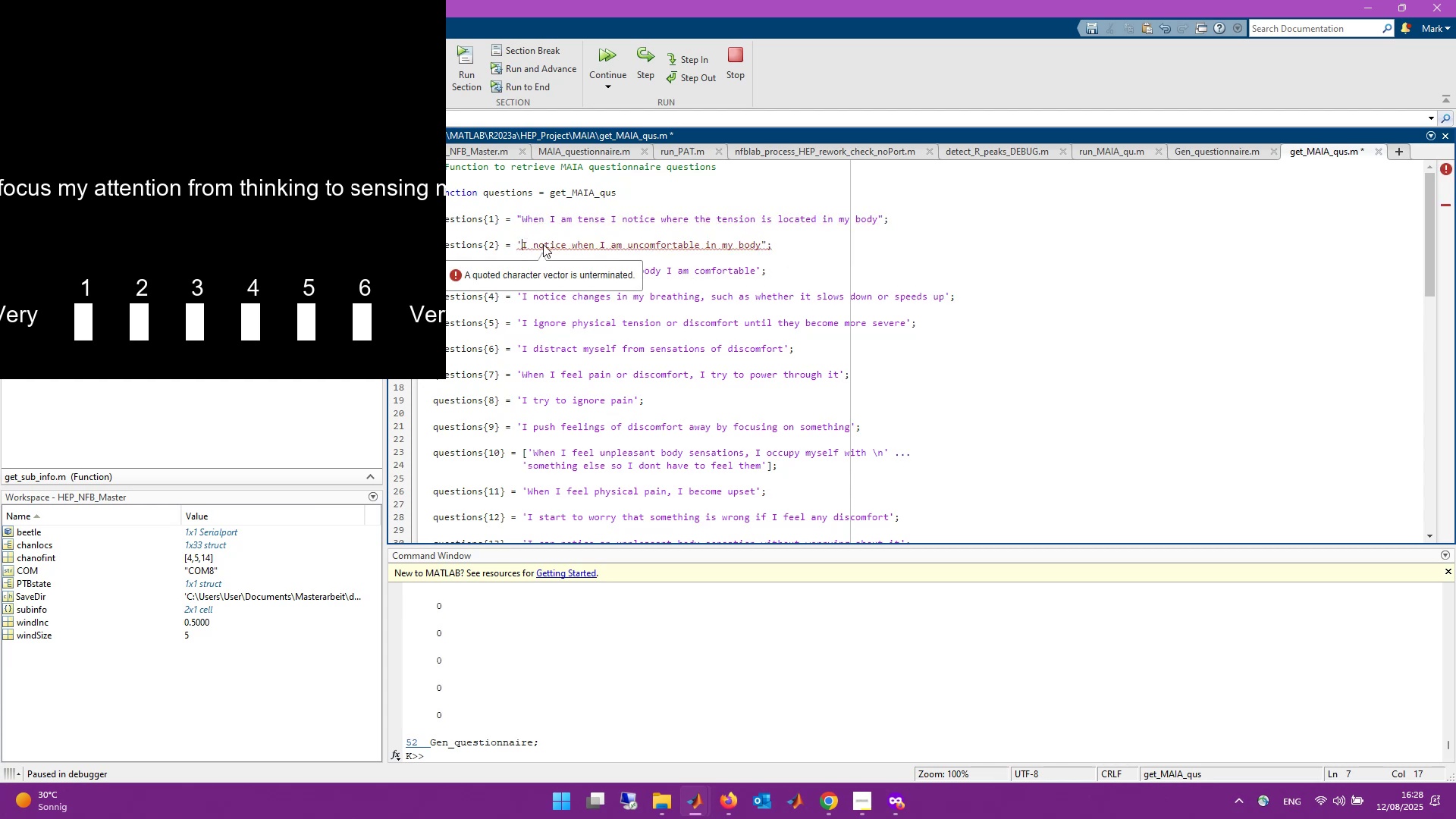 
key(Backspace)
 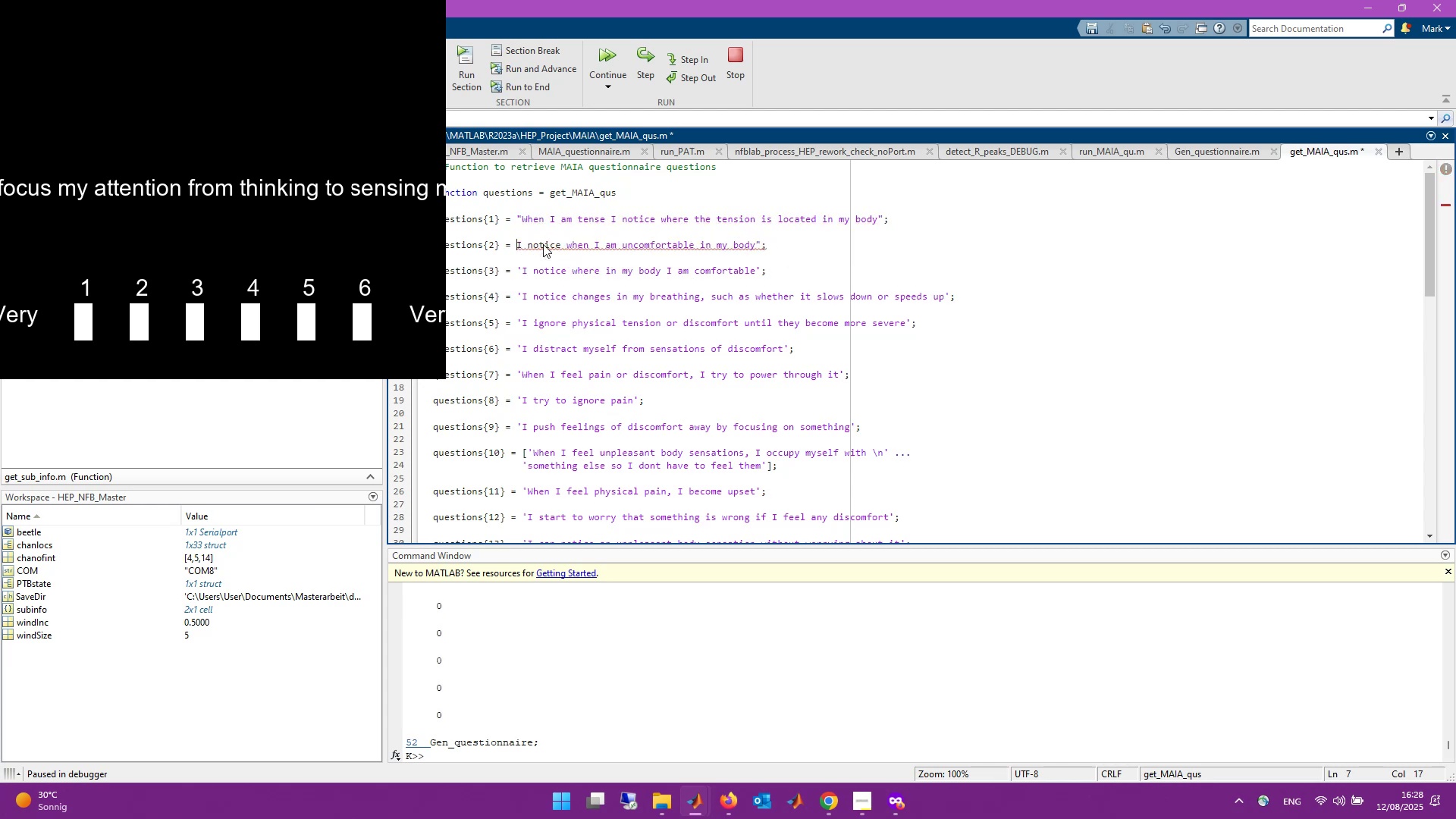 
key(Shift+ShiftLeft)
 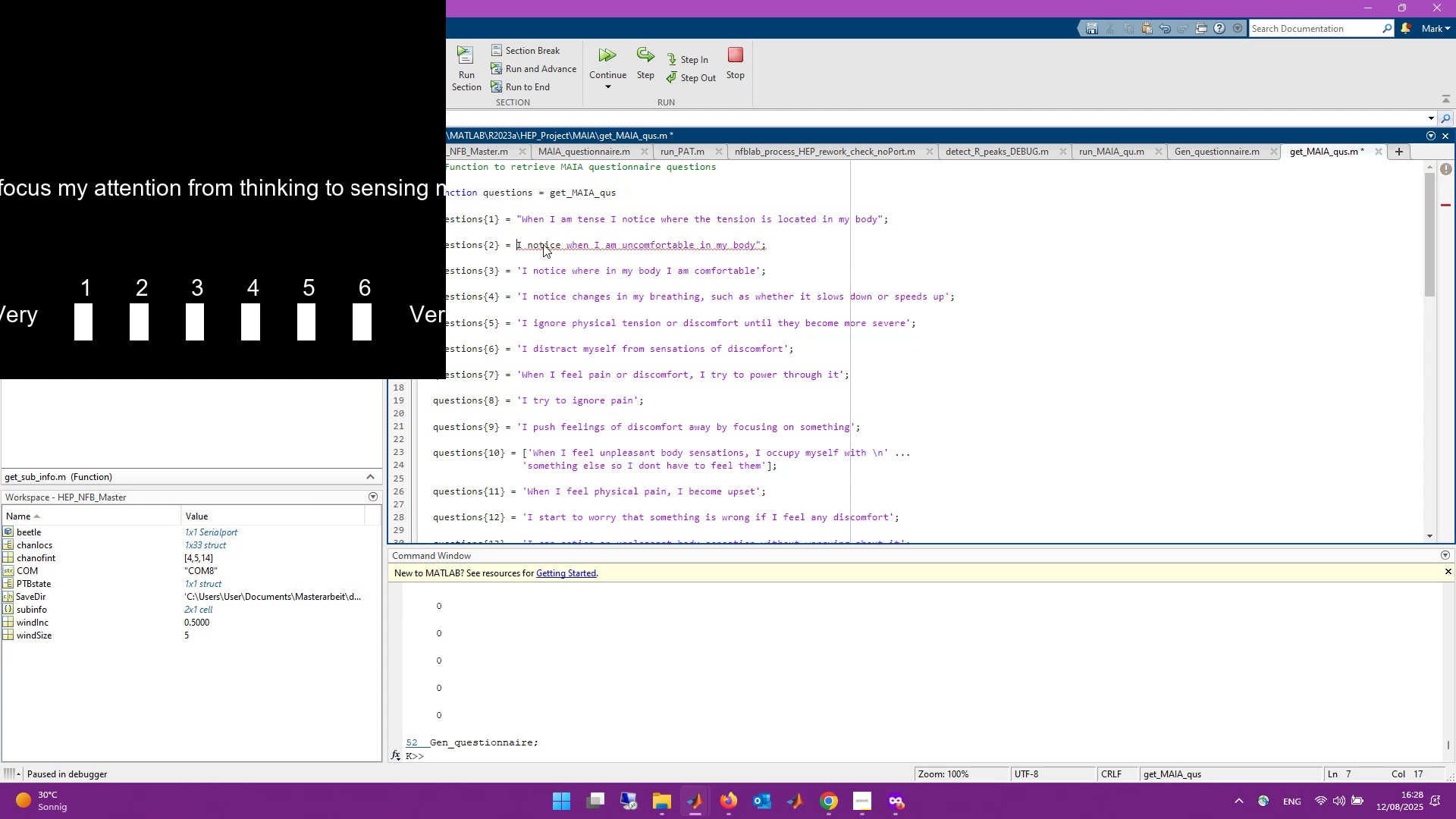 
key(Shift+2)
 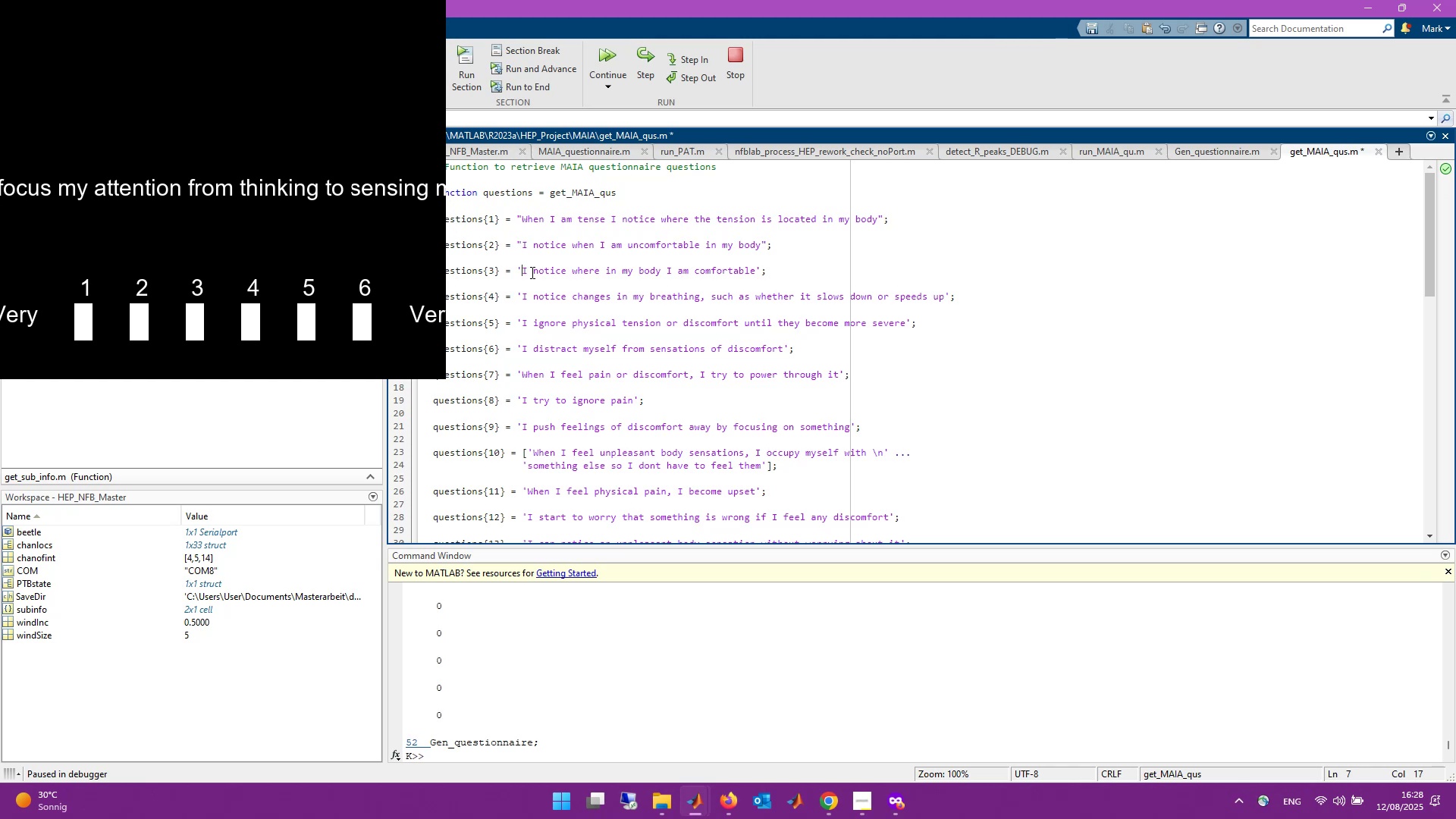 
key(Backspace)
 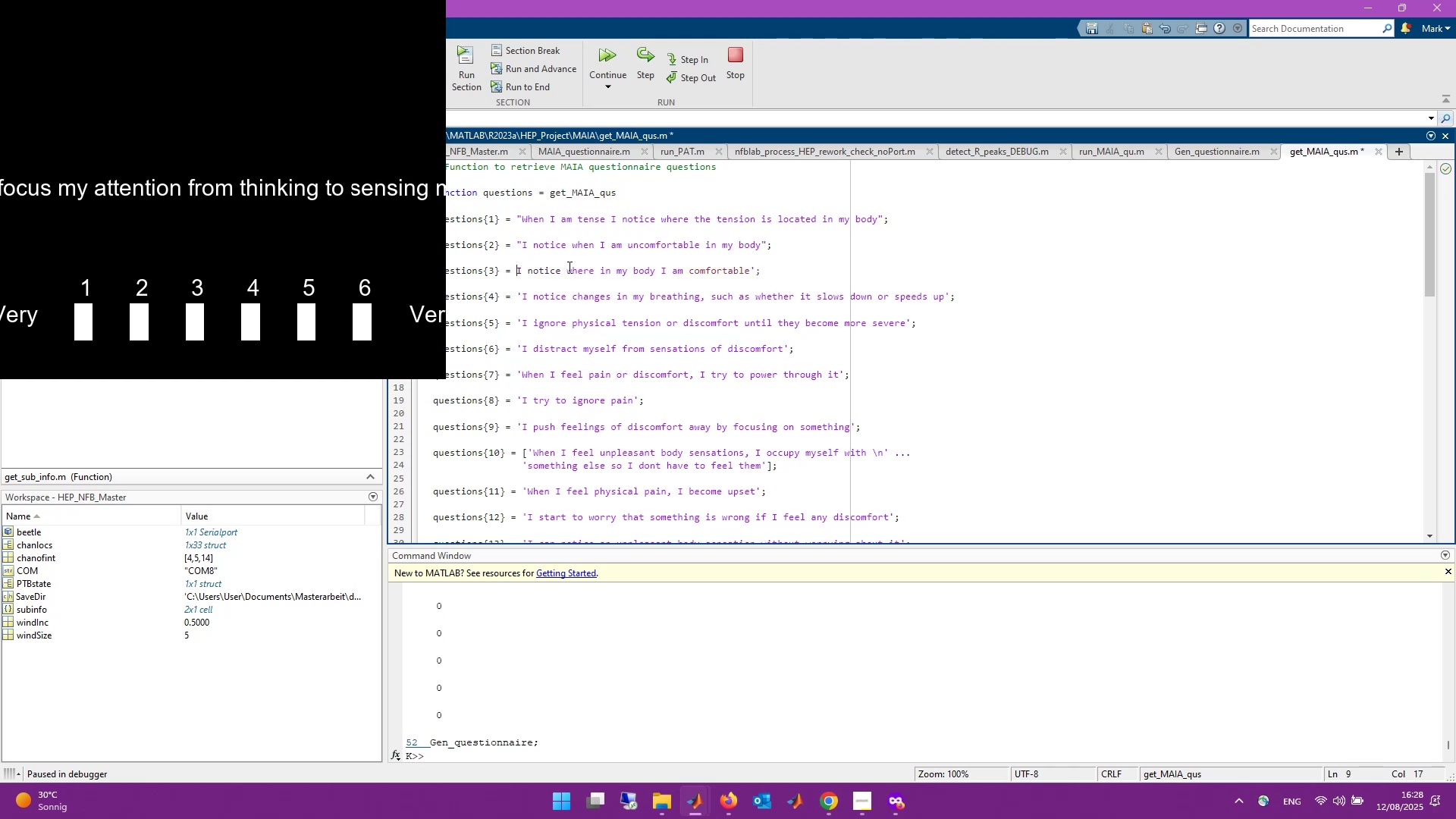 
key(Shift+ShiftLeft)
 